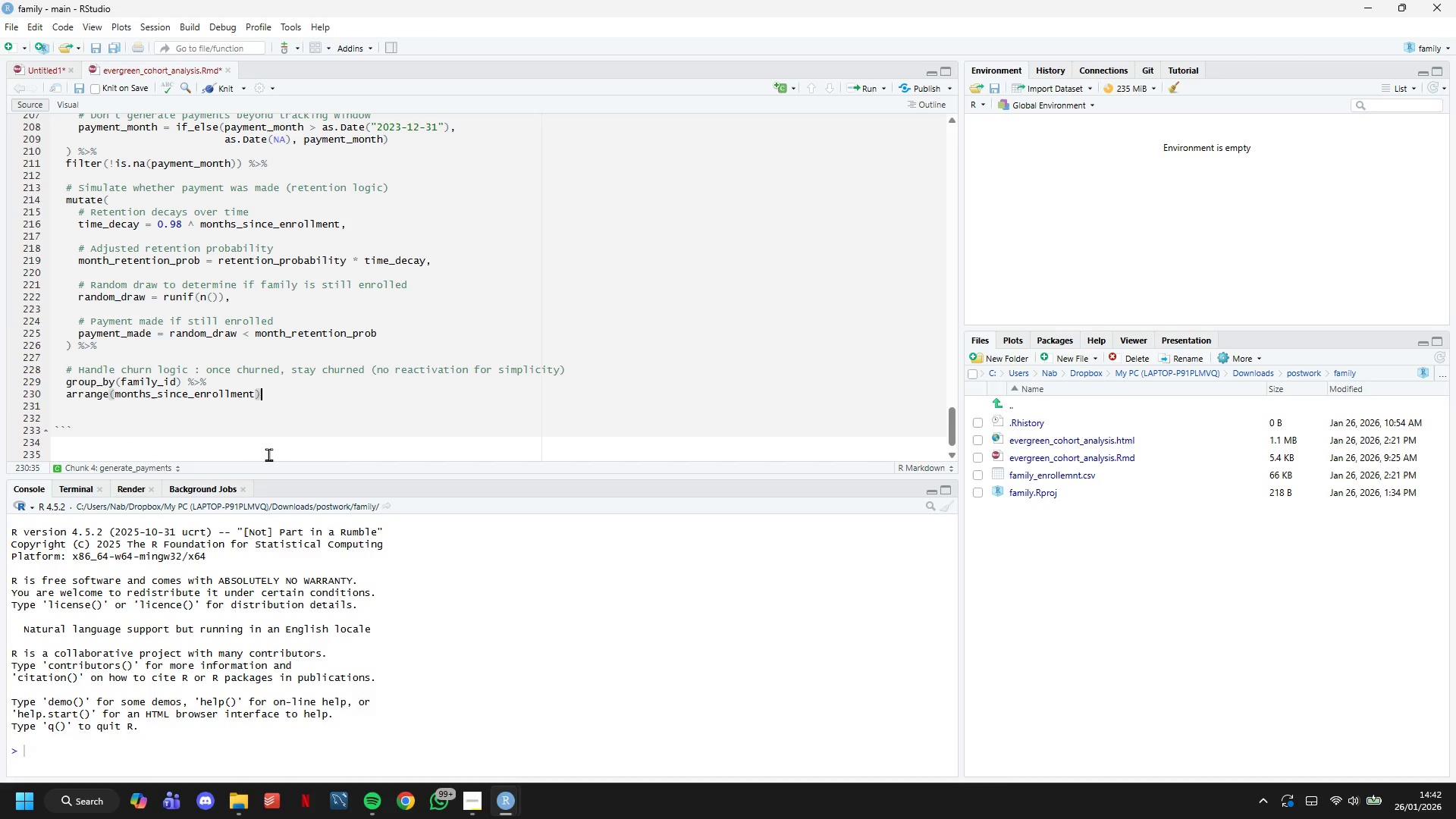 
key(Shift+Period)
 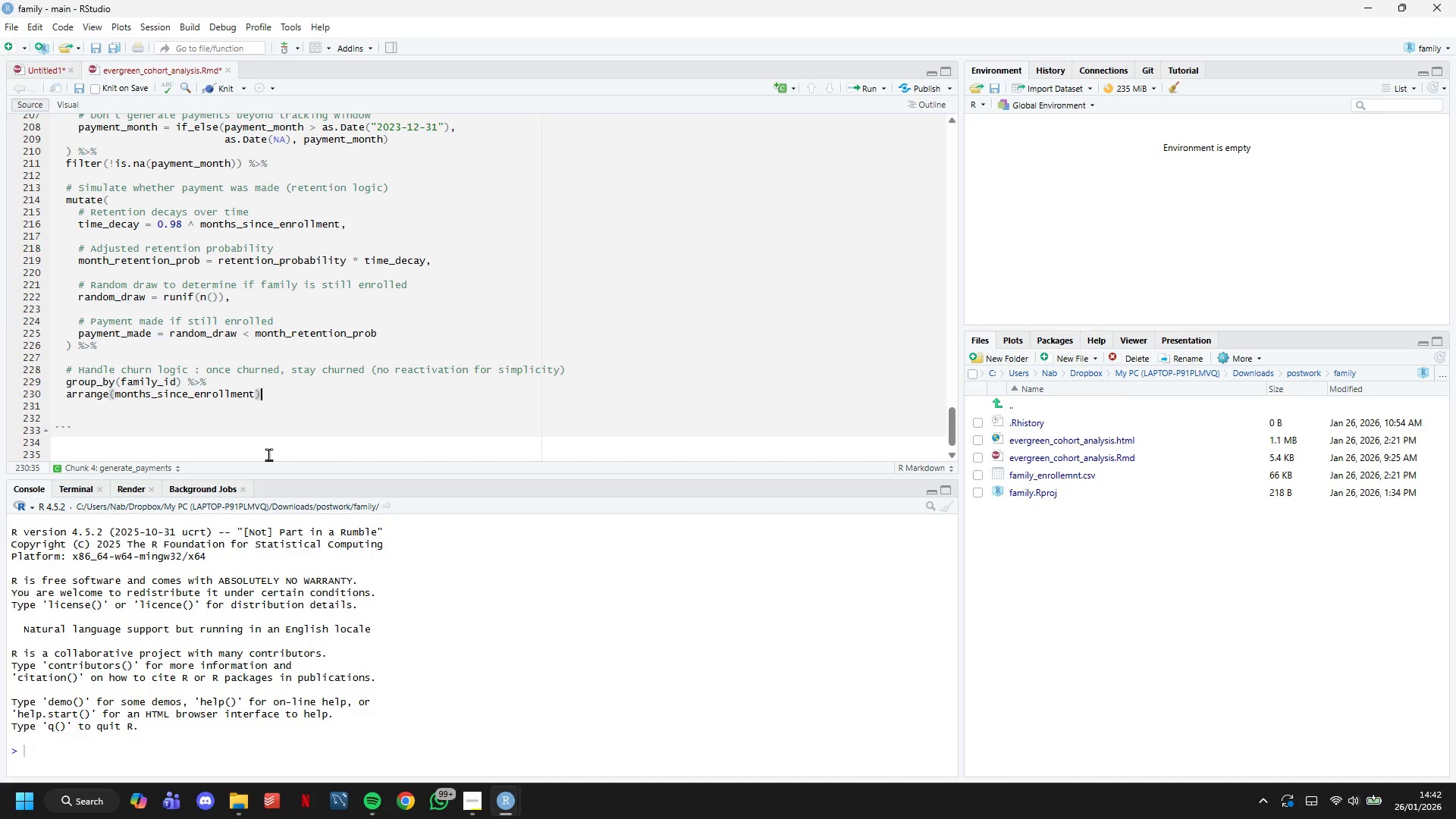 
key(Shift+5)
 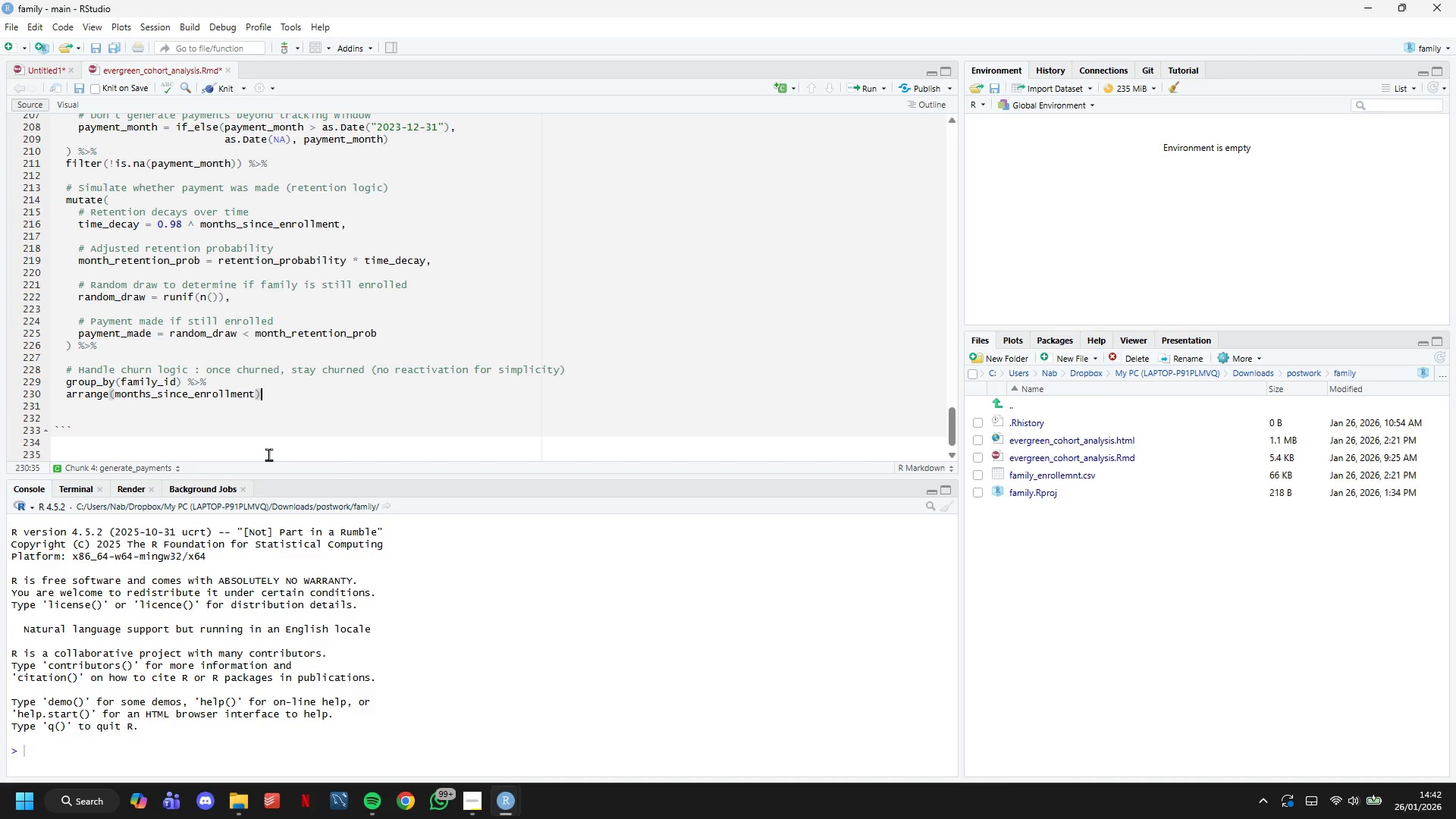 
key(Shift+ShiftRight)
 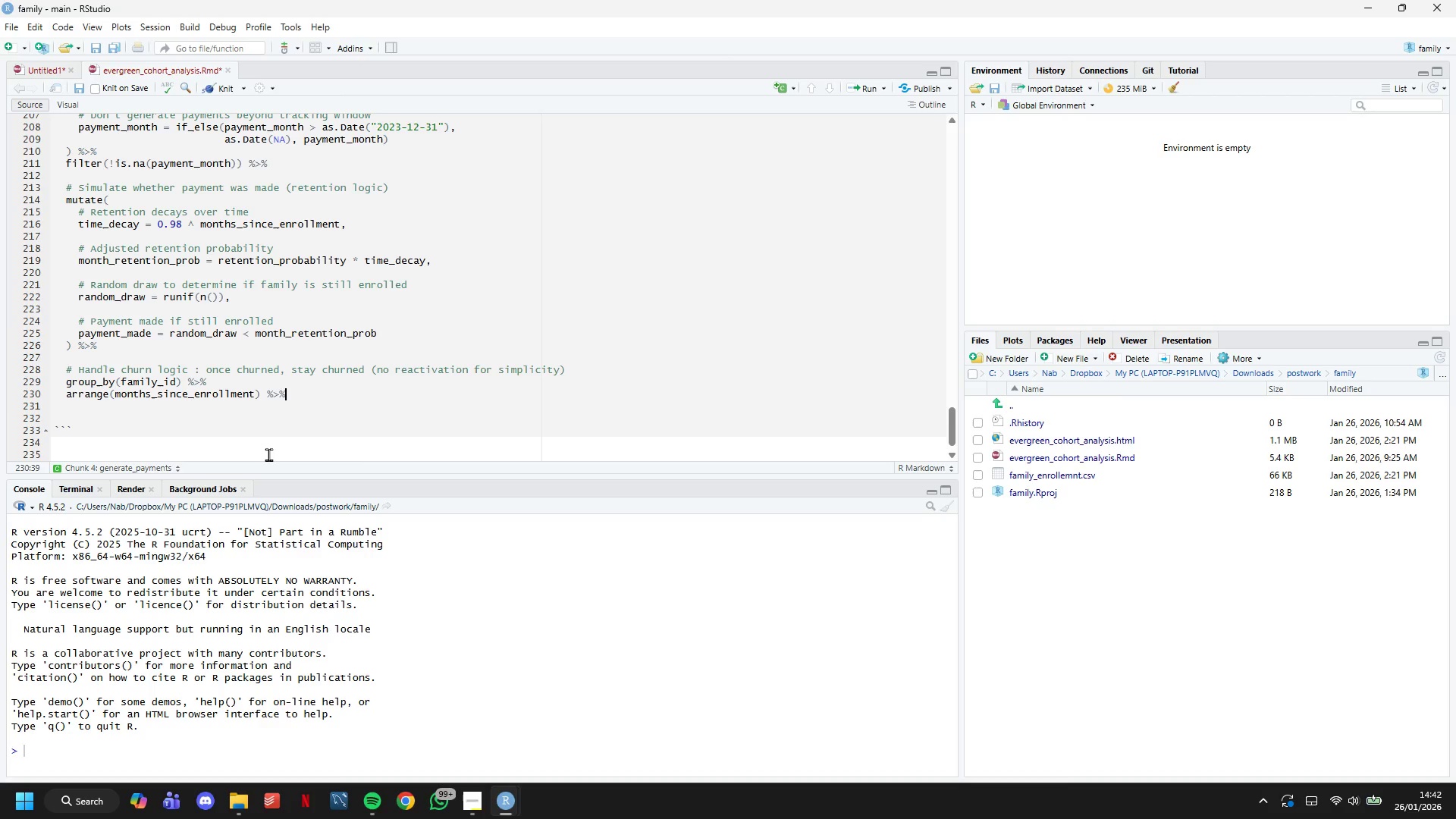 
key(Backslash)
 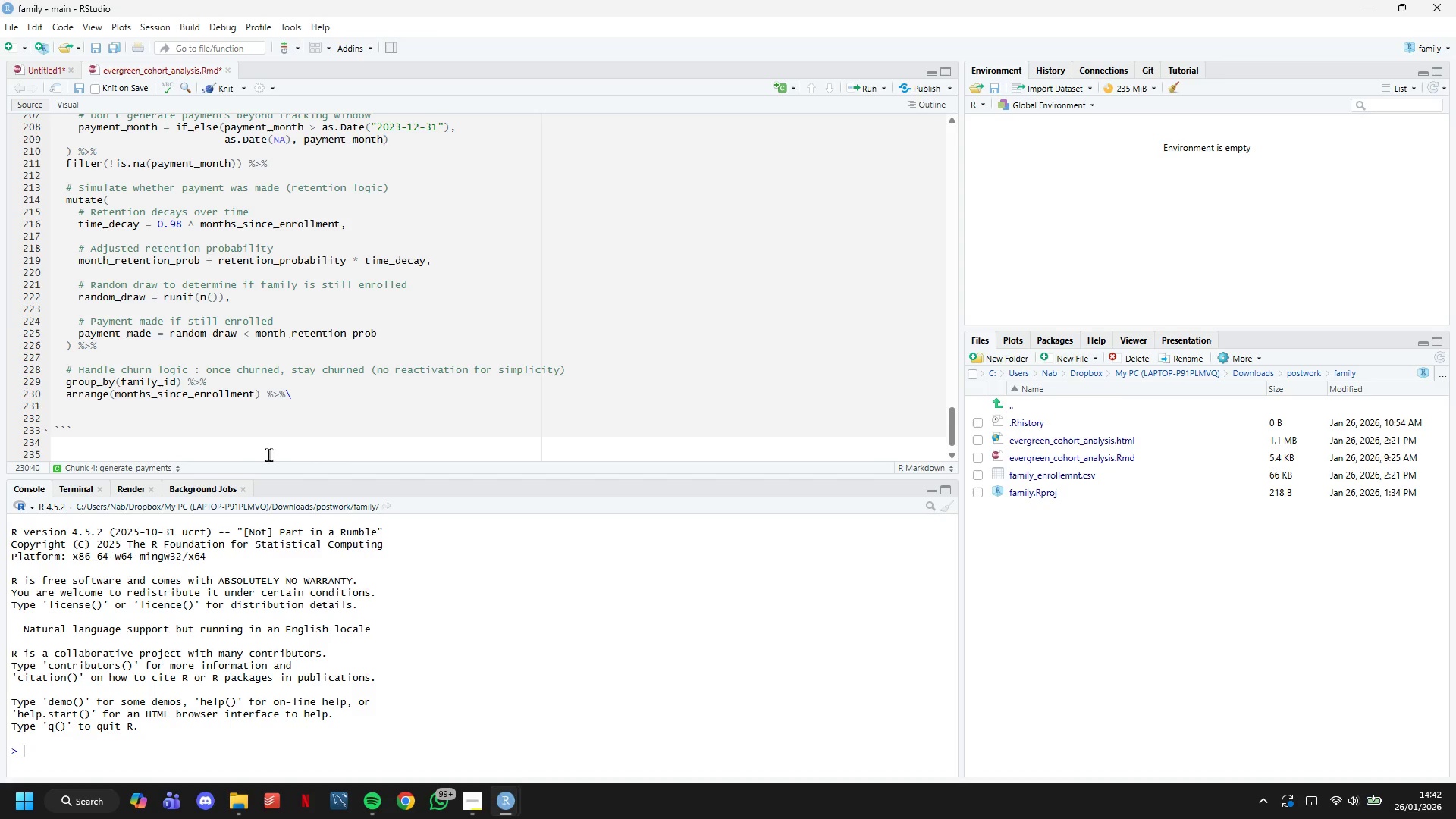 
key(Backspace)
 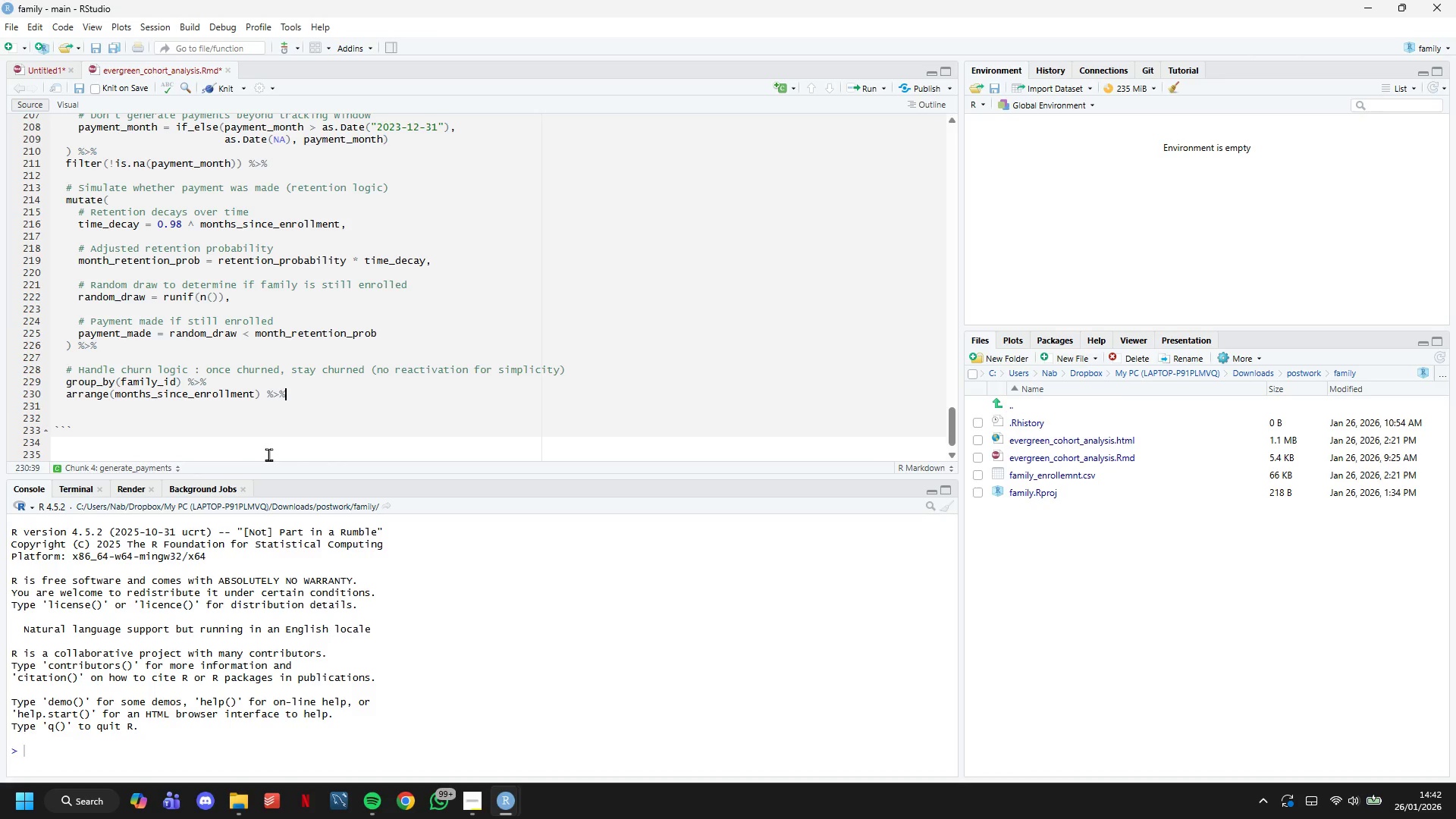 
key(Enter)
 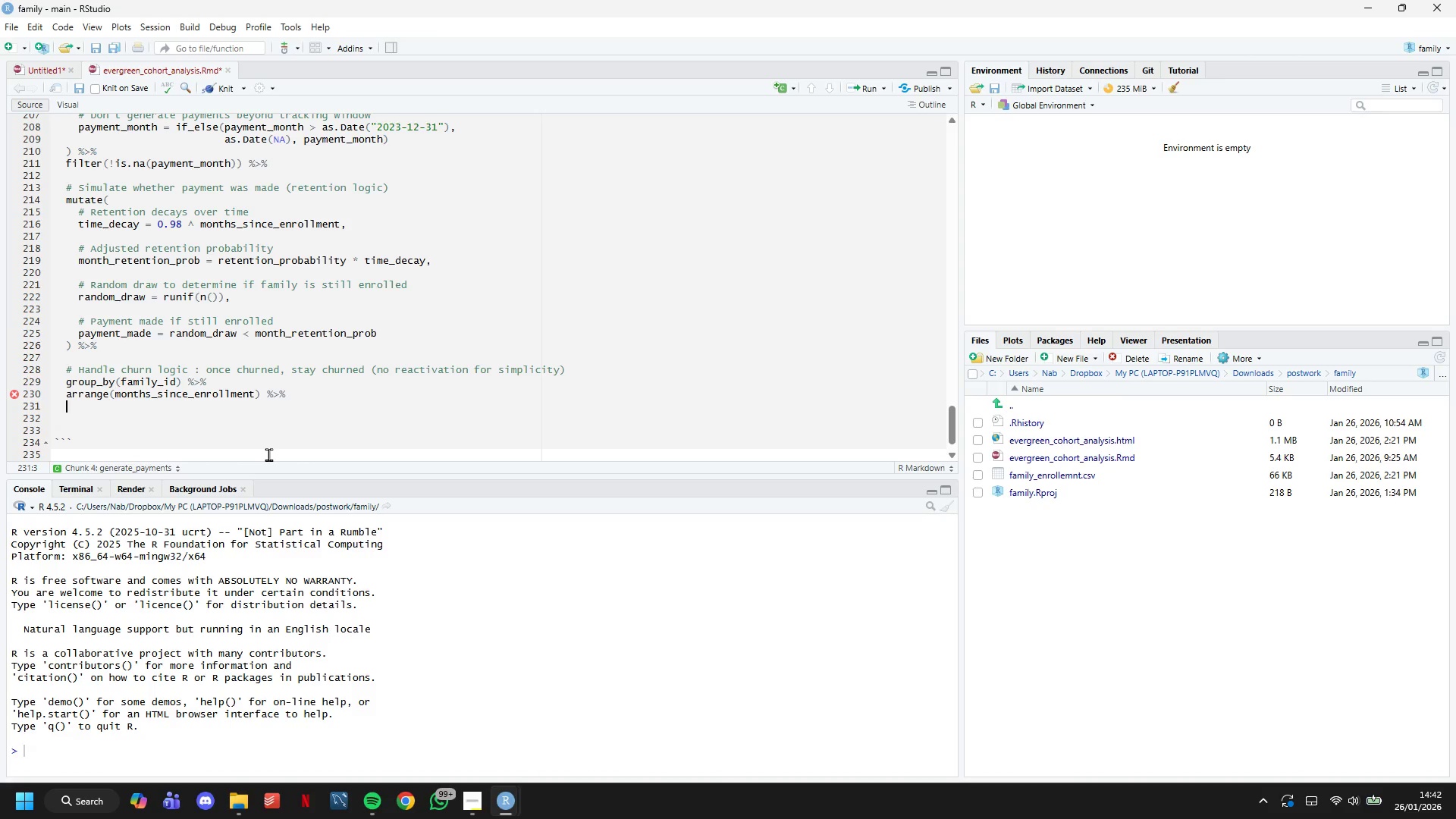 
wait(5.28)
 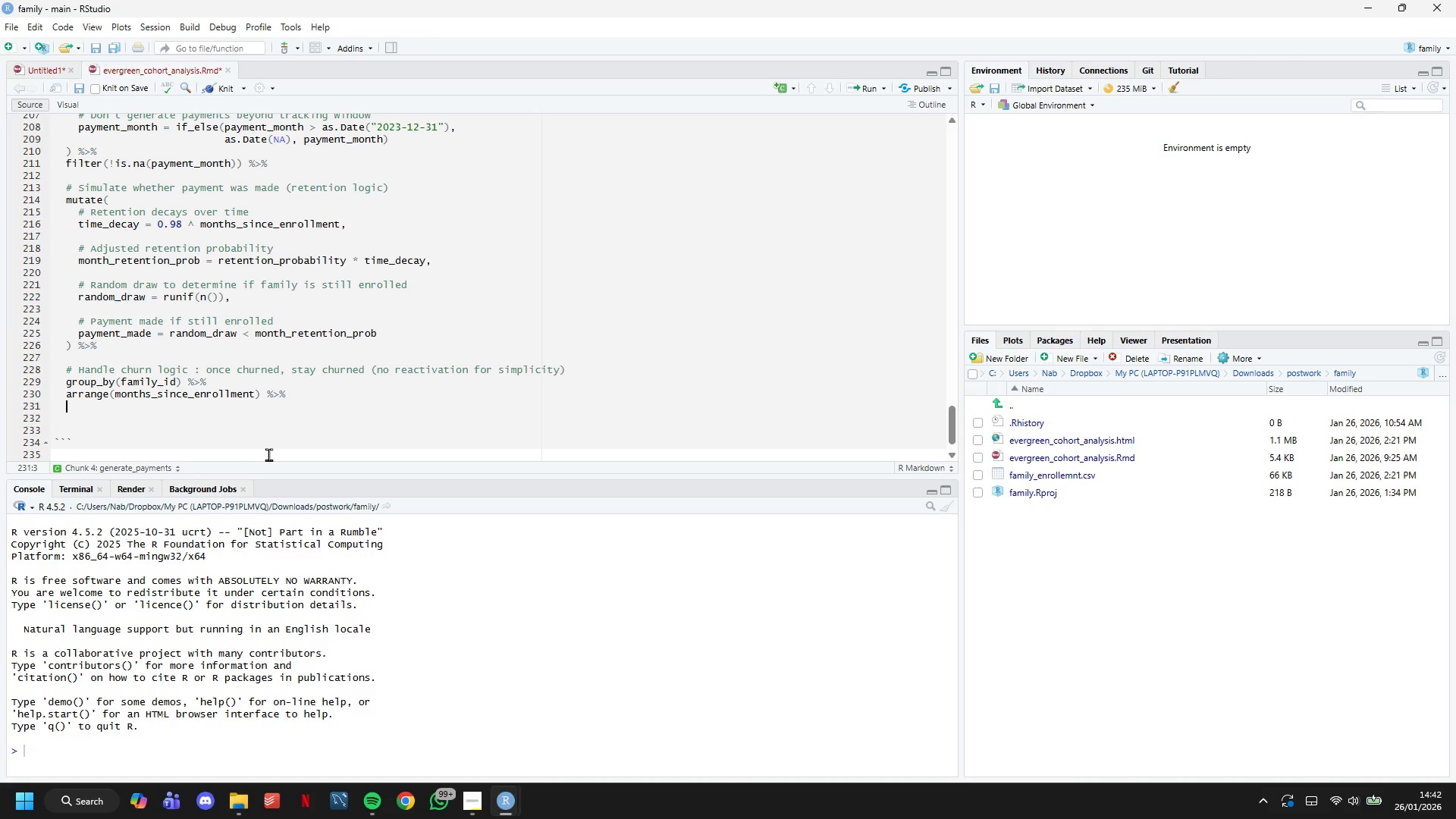 
type(mutate)
 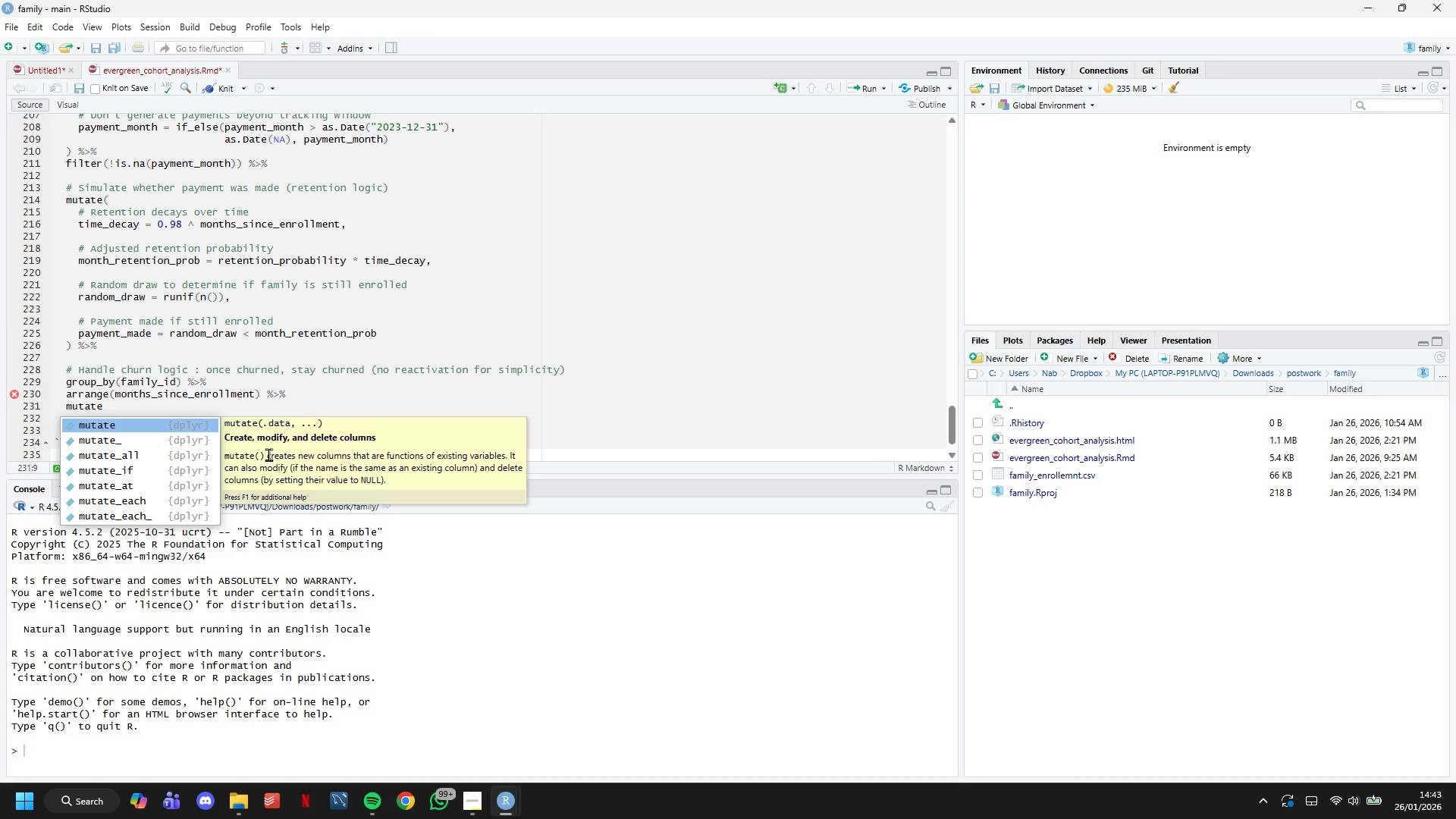 
key(Shift+9)
 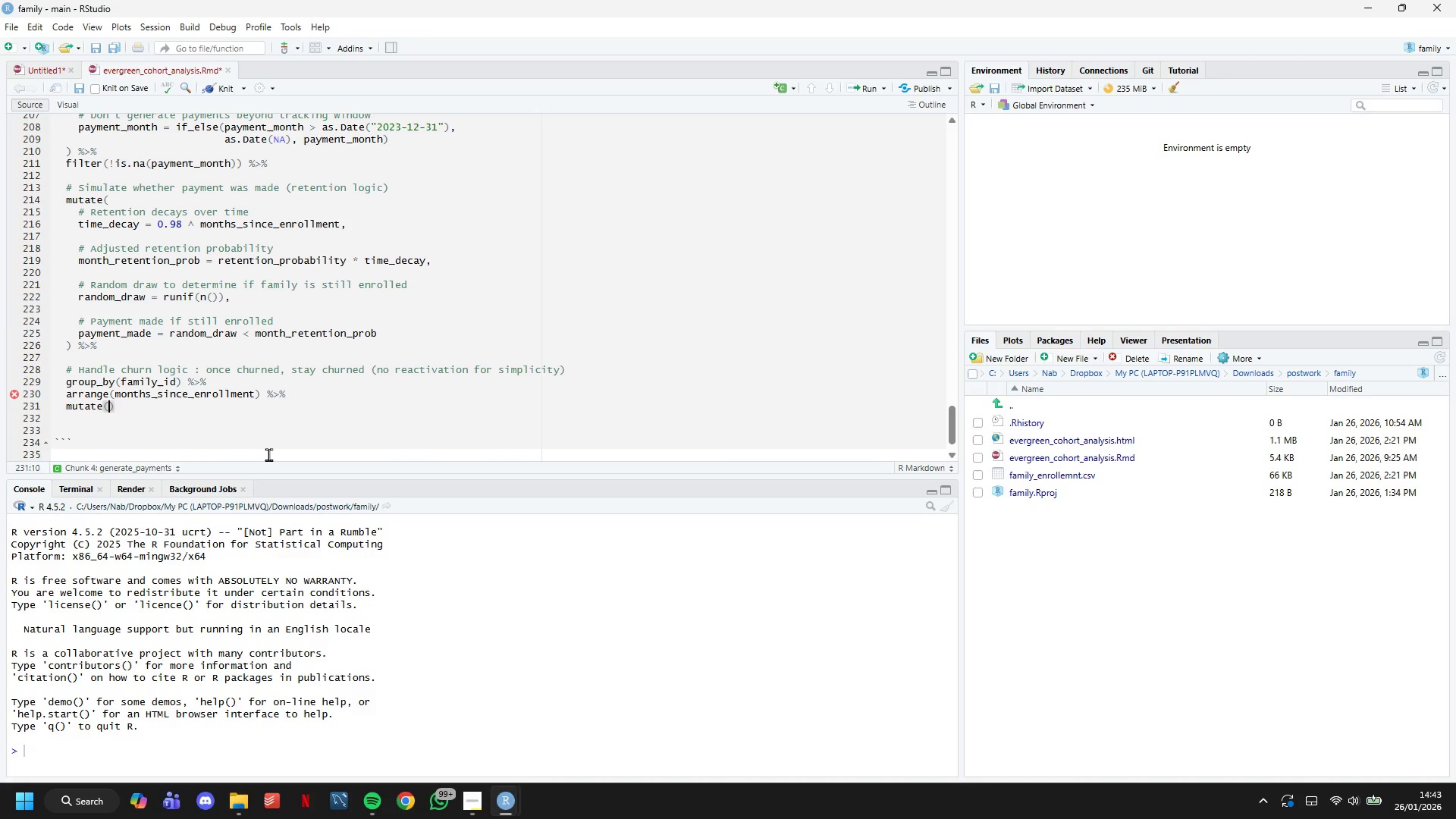 
key(Enter)
 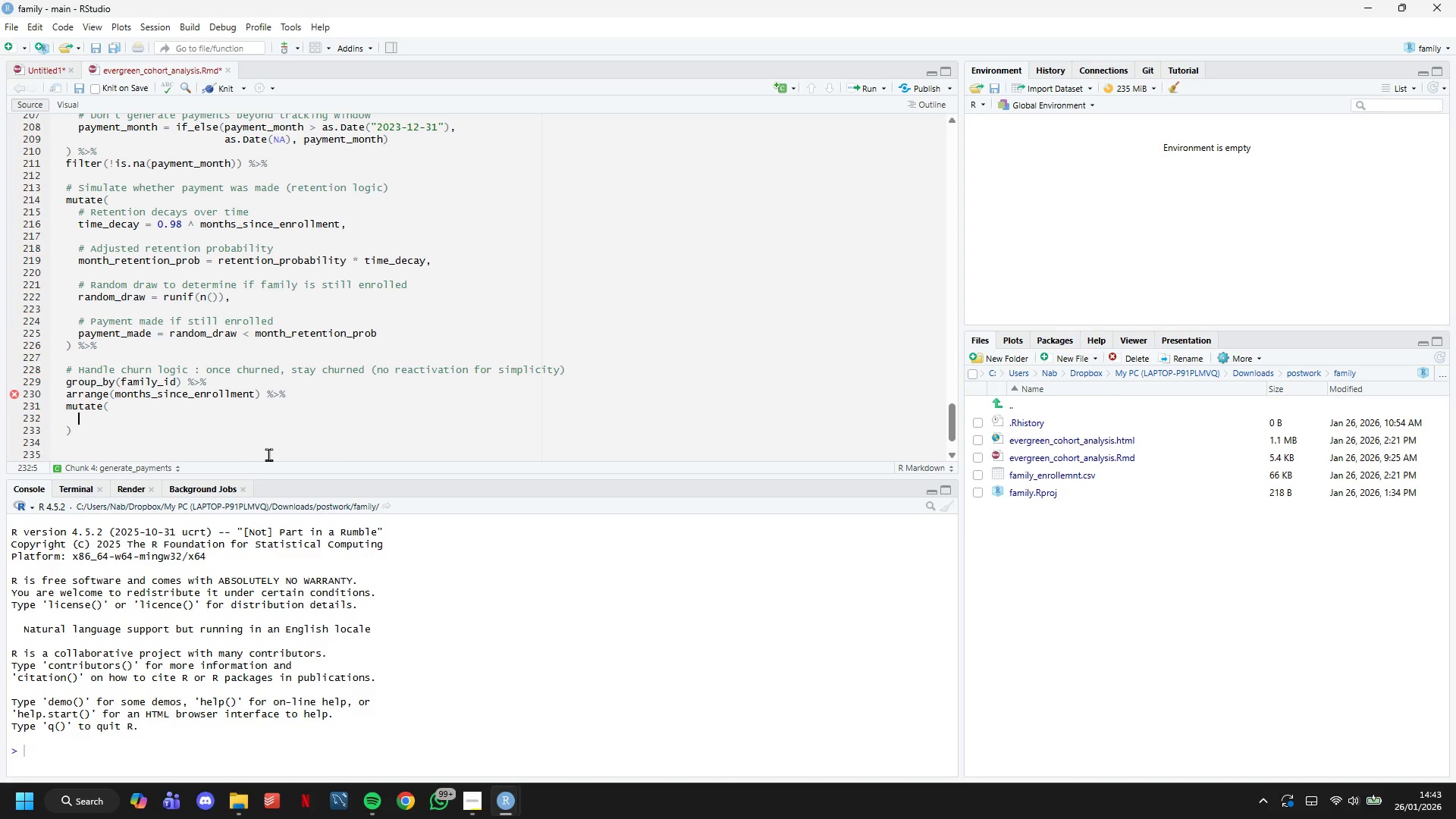 
type(# Cumulative payment status )
 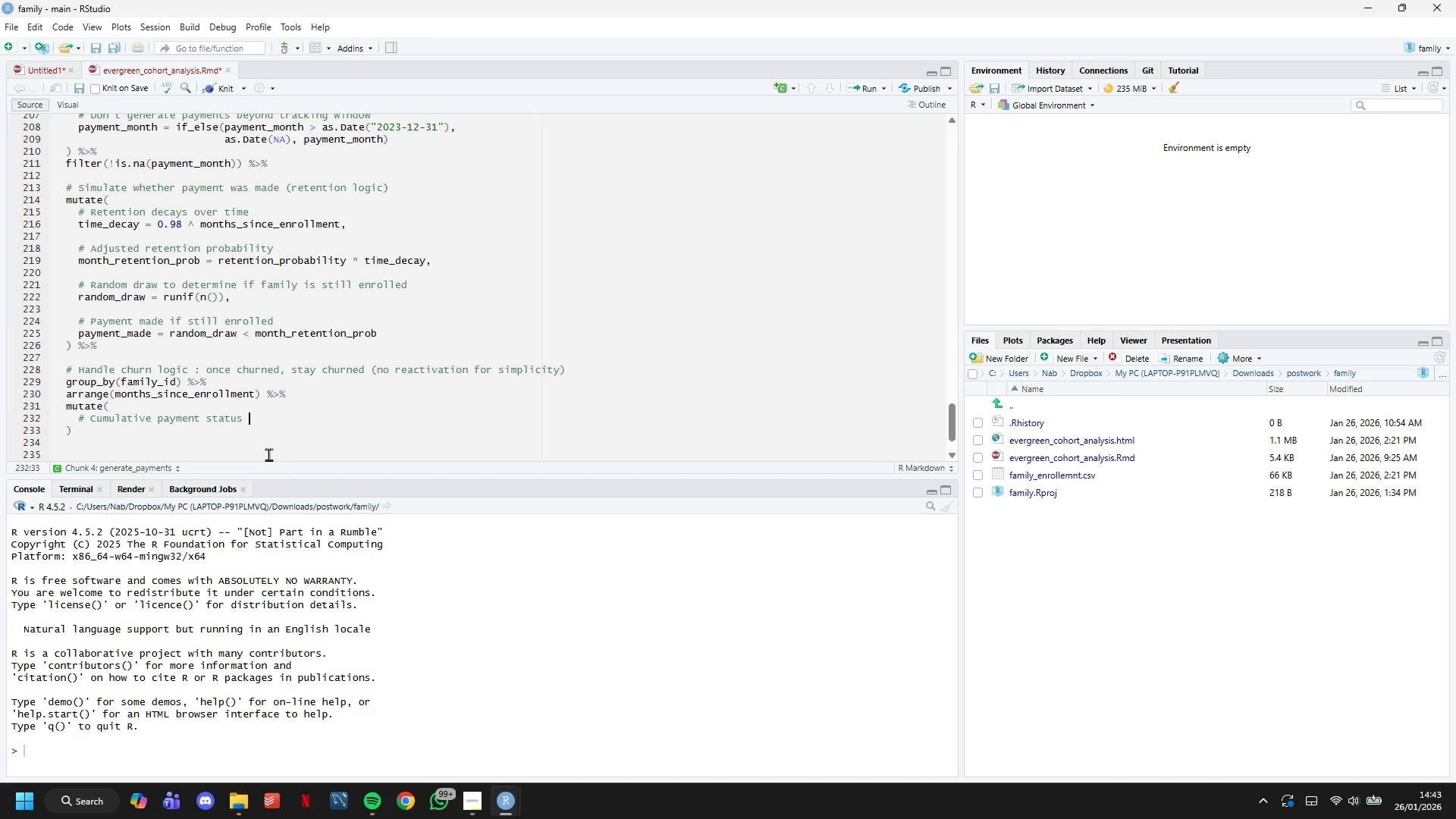 
key(Enter)
 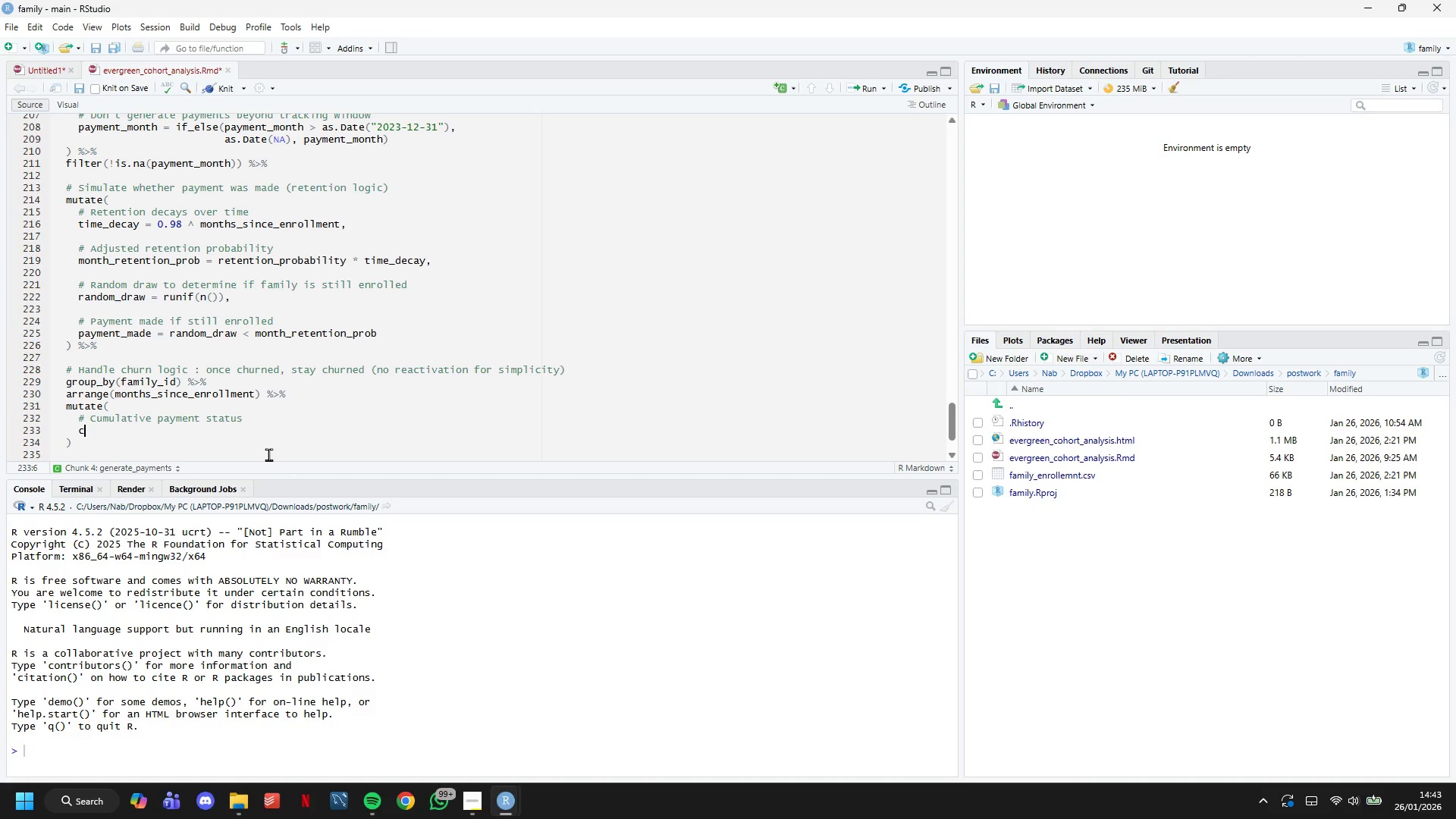 
type(cumulative_paid = cumsum(payment_made == FALSE)
 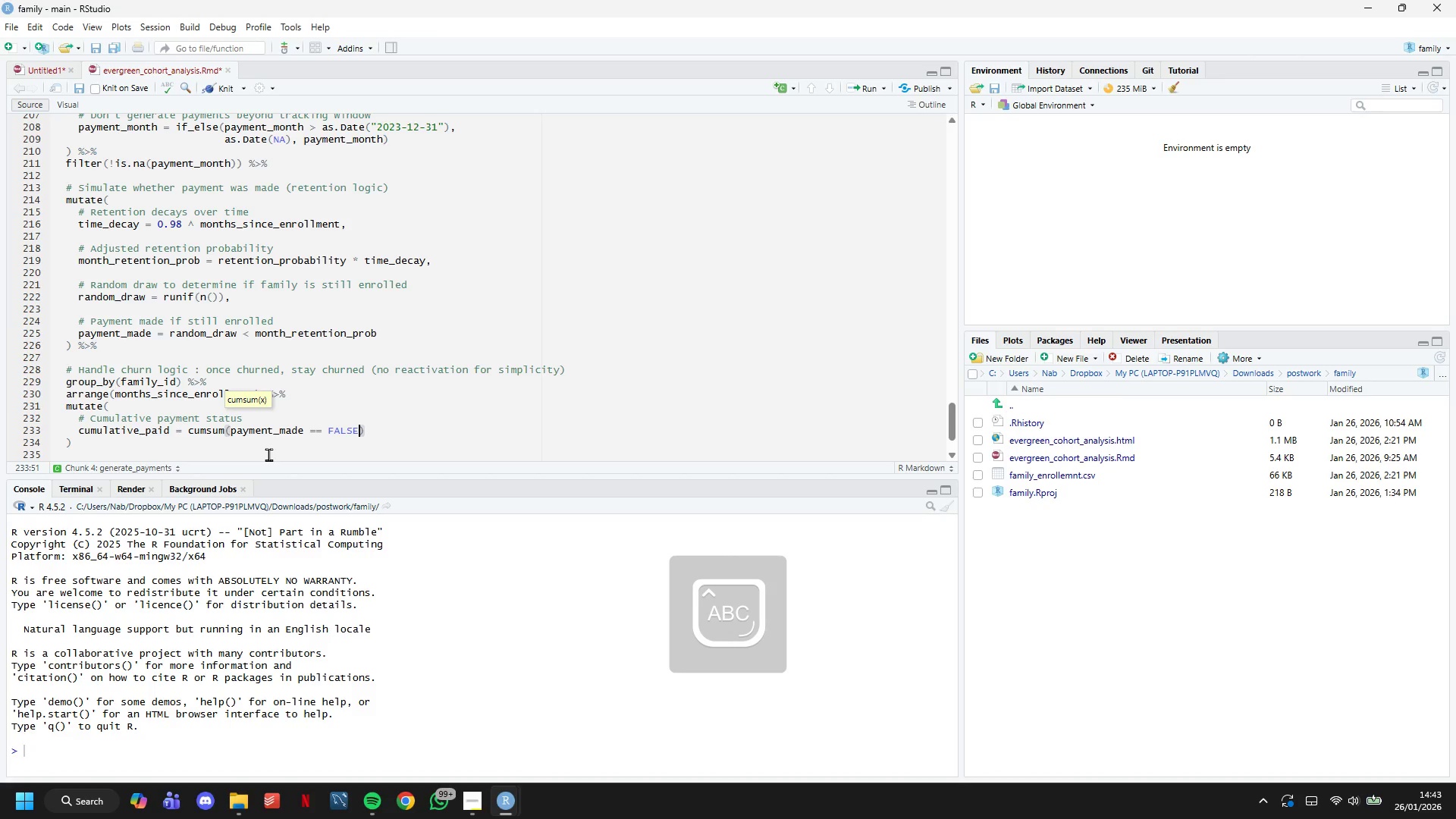 
 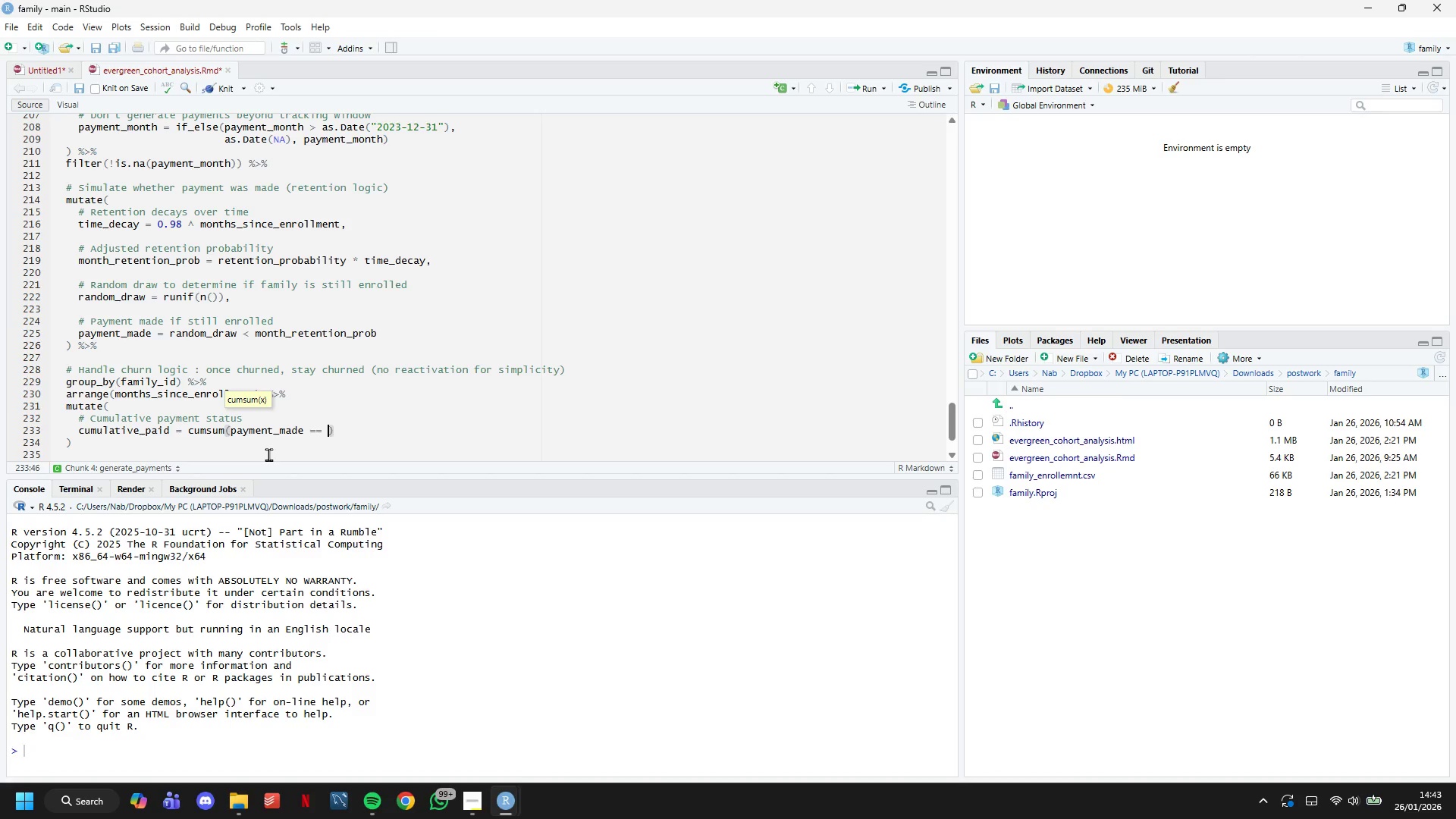 
key(ArrowRight)
 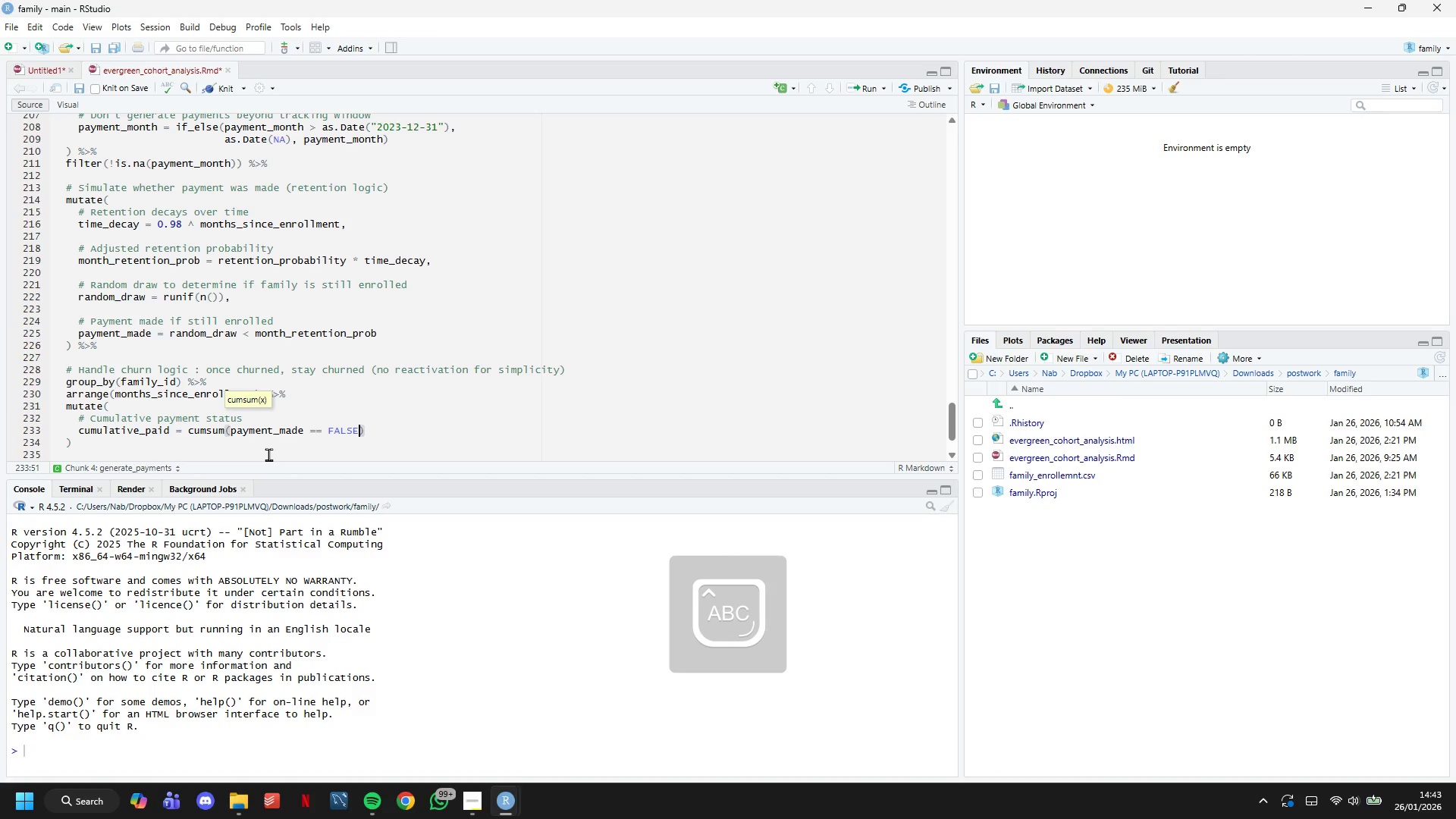 
key(Comma)
 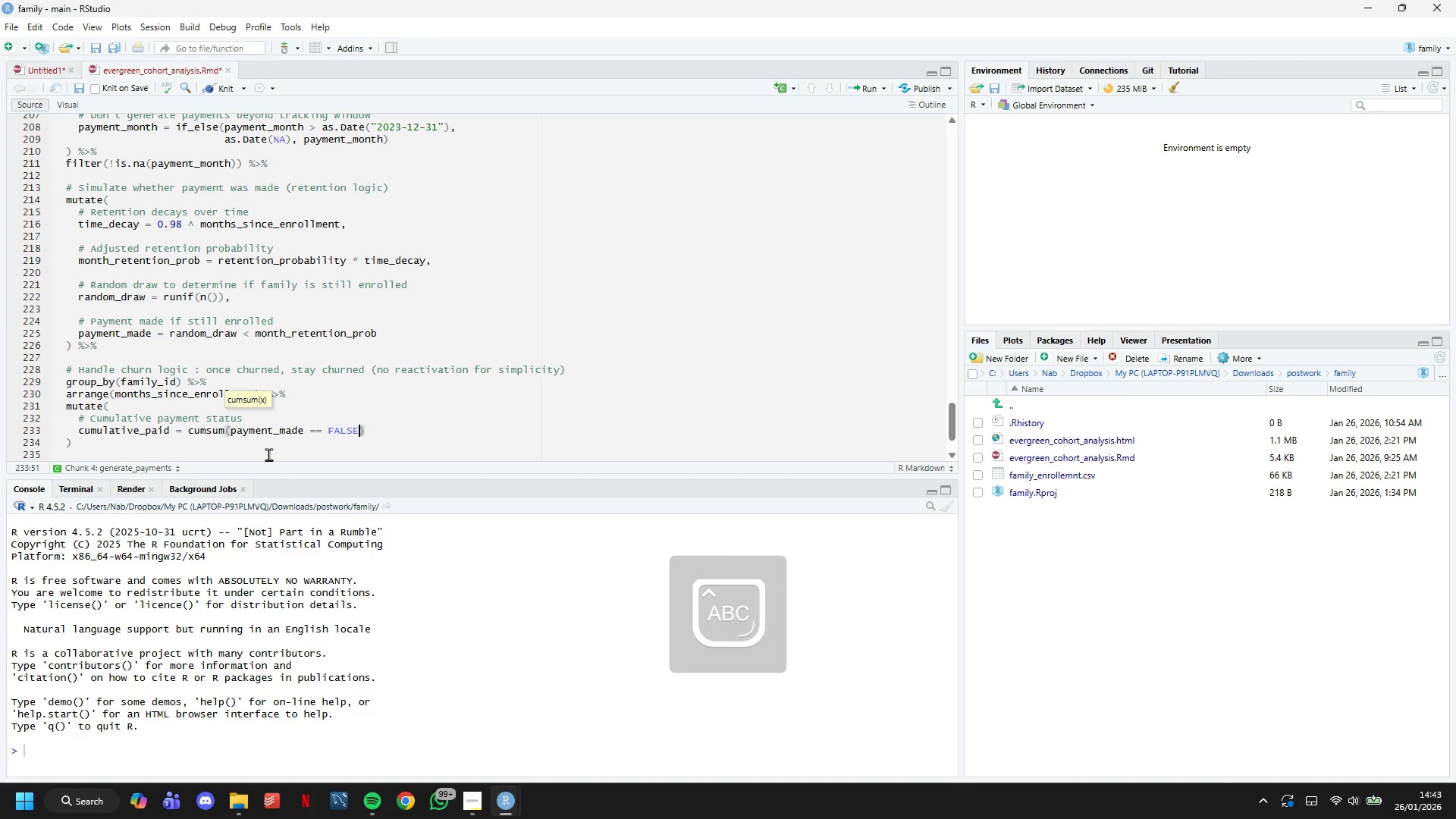 
key(Enter)
 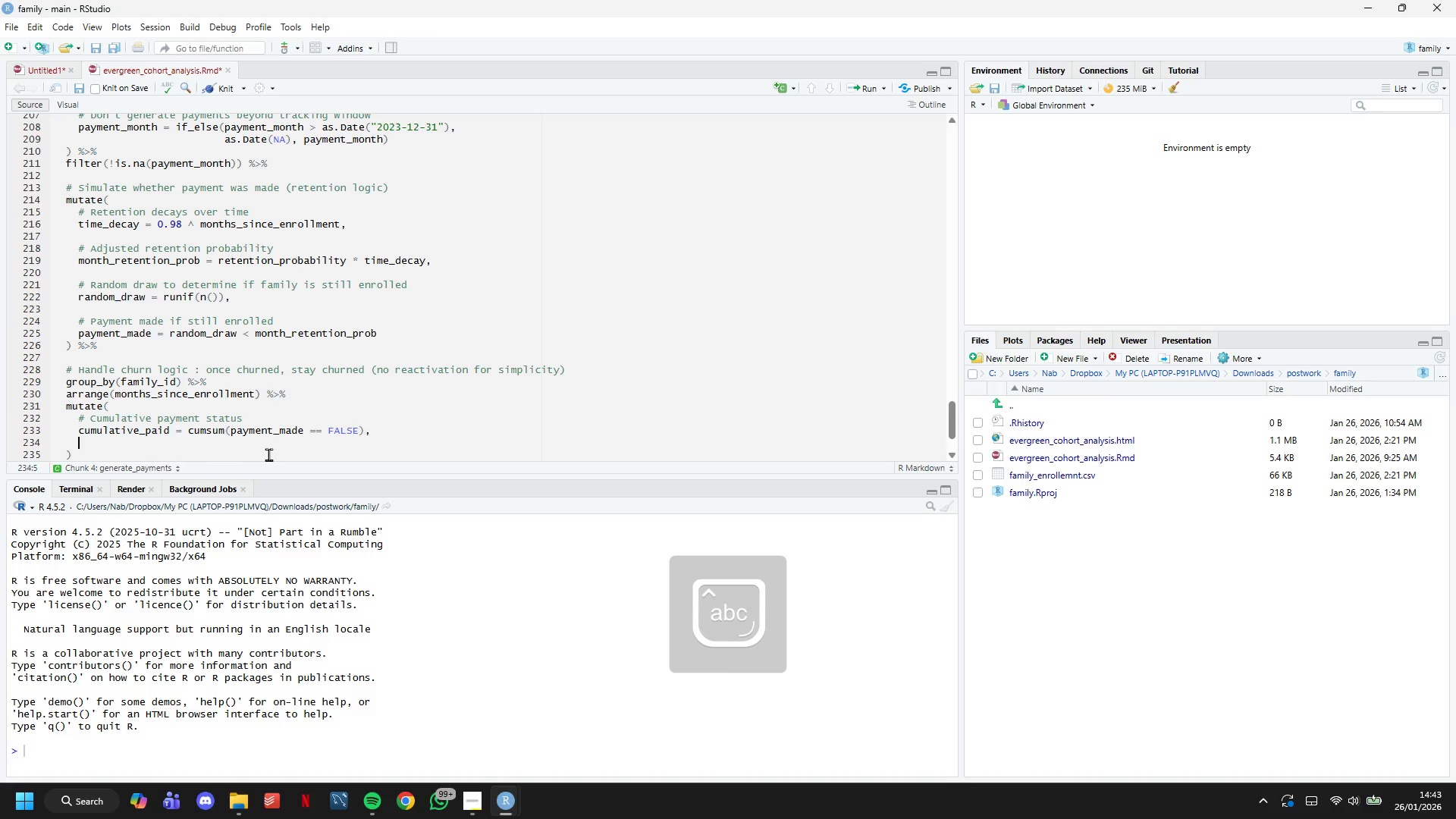 
key(Enter)
 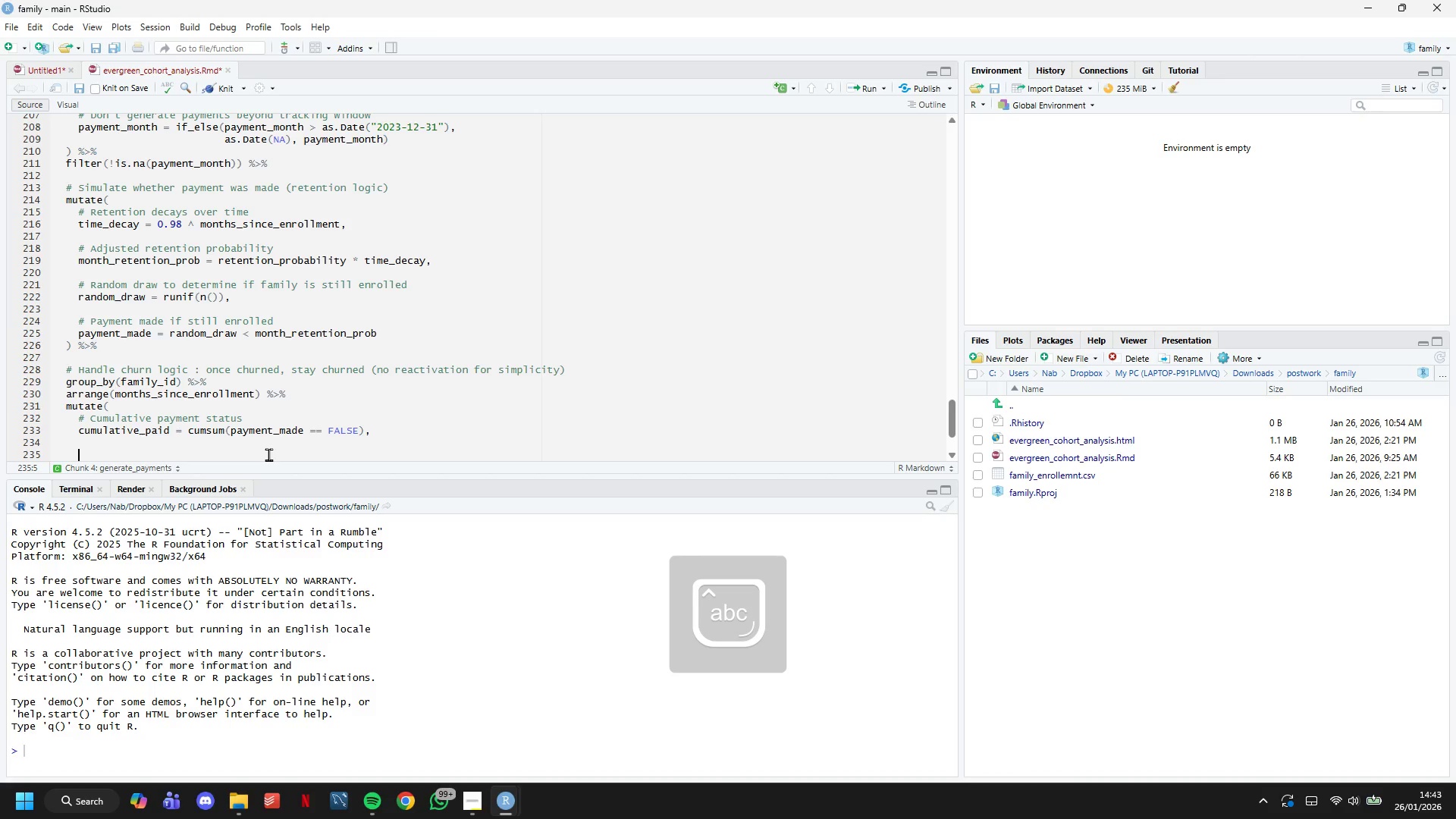 
type(# Once churned)
 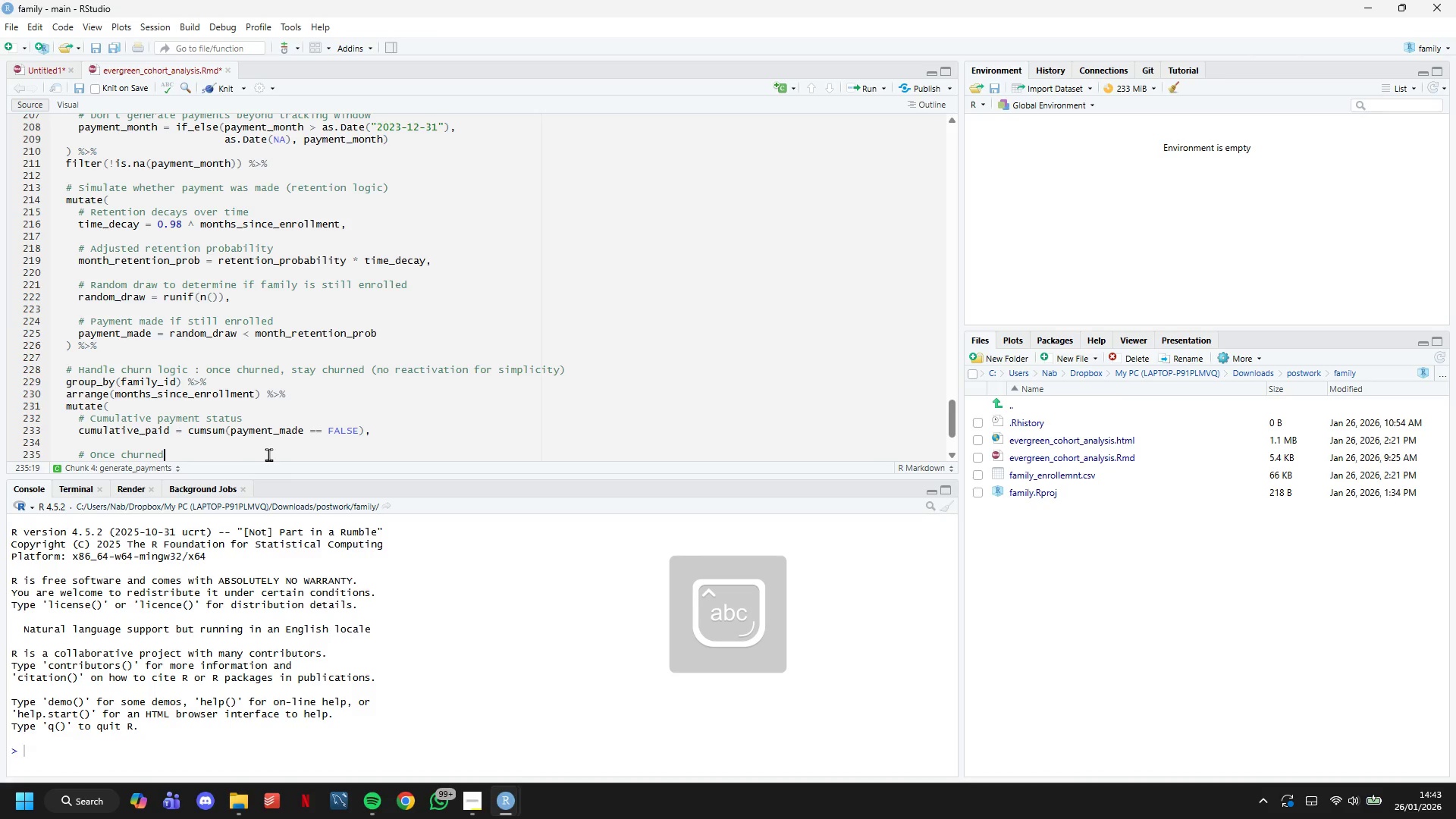 
scroll: coordinate [371, 288], scroll_direction: down, amount: 6.0
 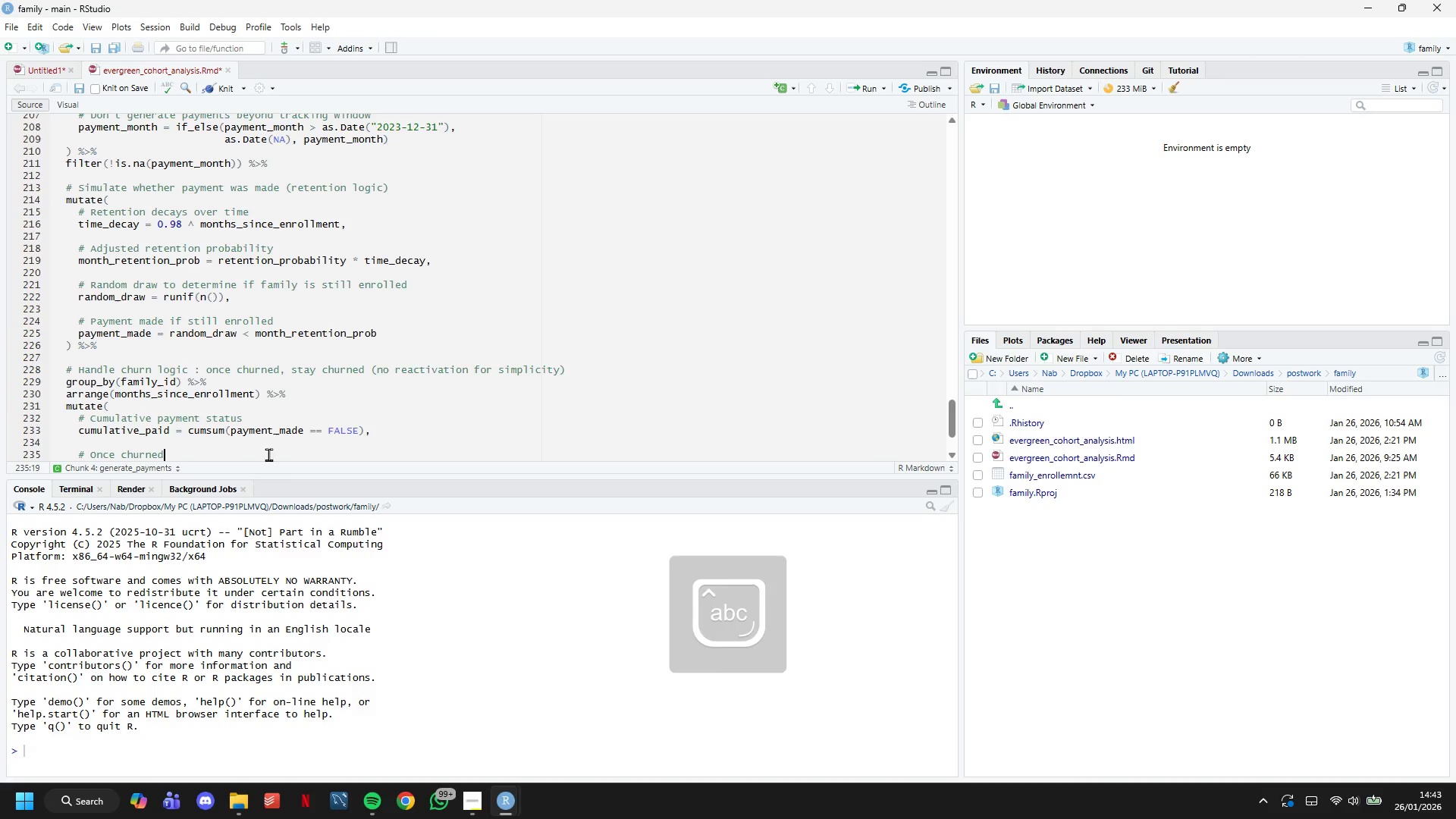 
type( (first FALSE)
 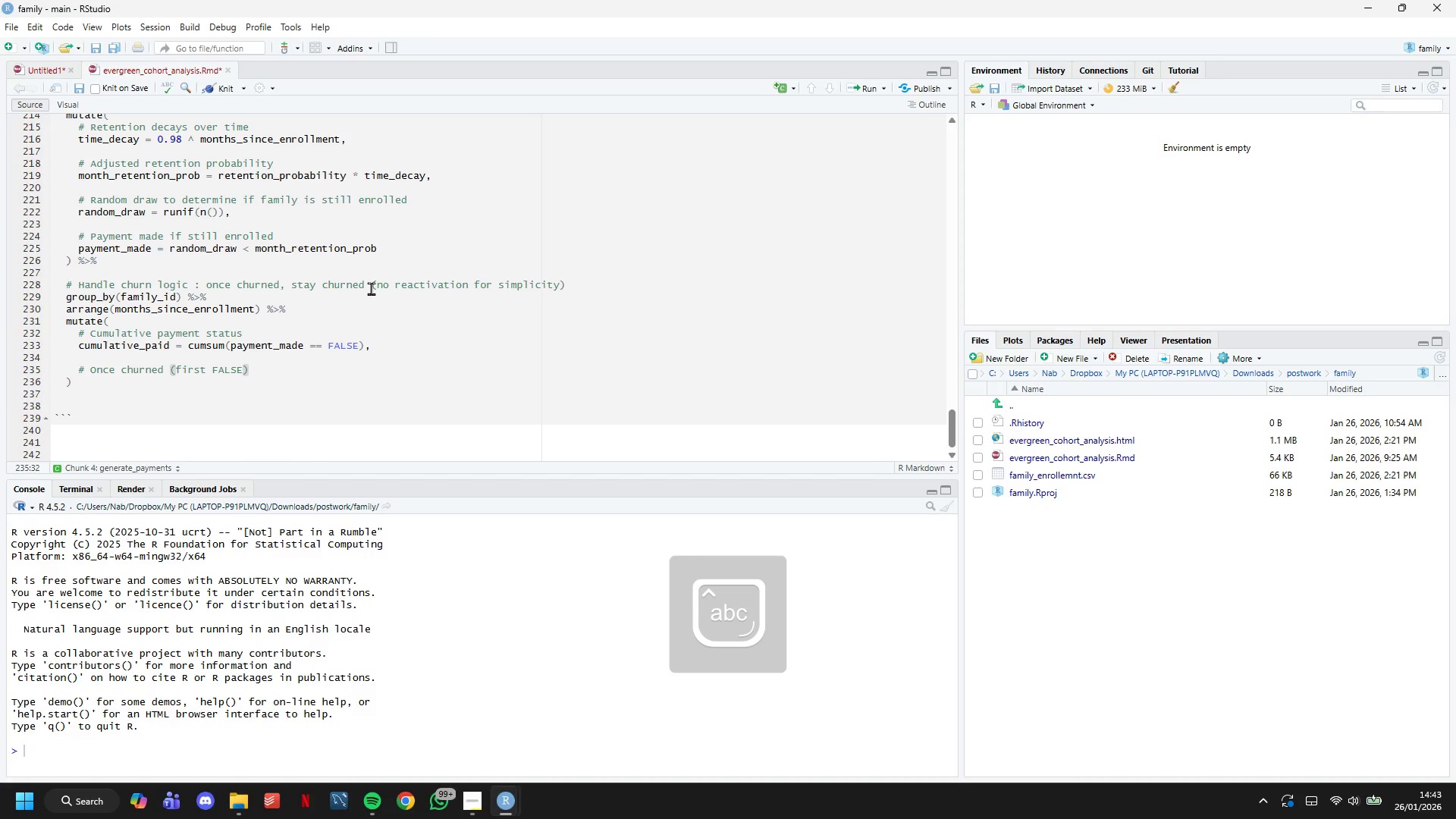 
key(ArrowRight)
 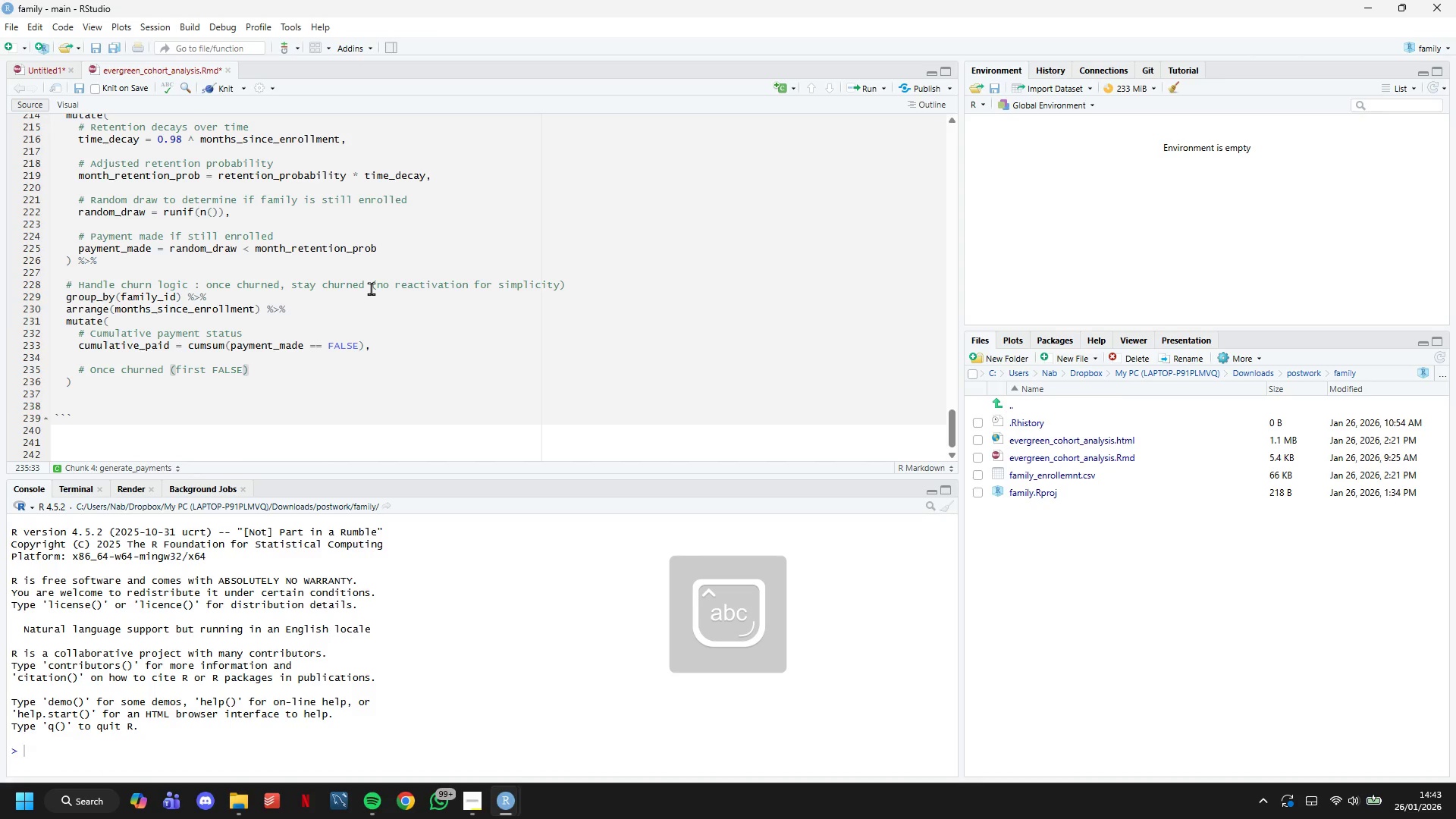 
type(, all subsequent = FALSE)
 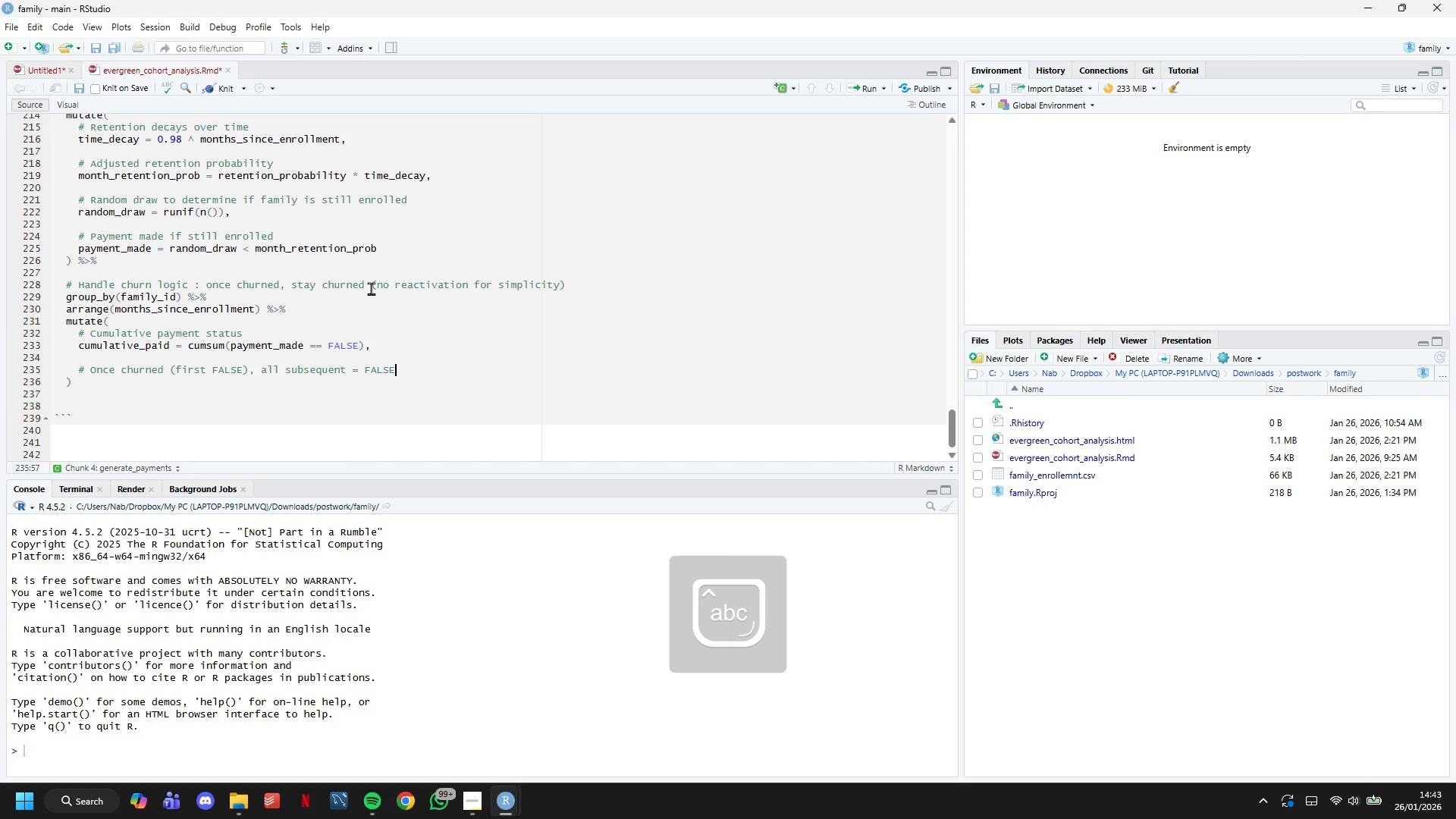 
key(Enter)
 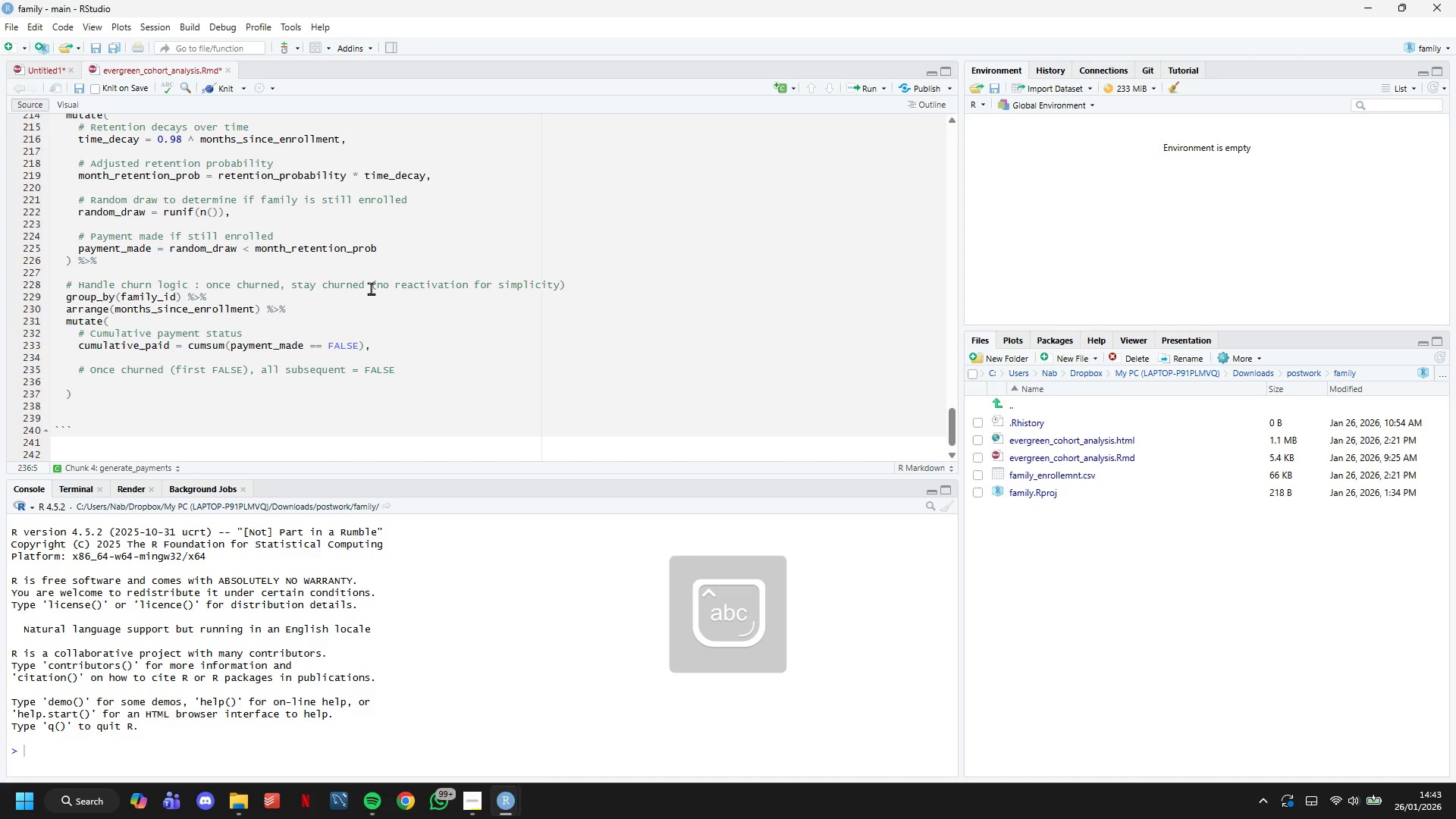 
type(payment_made = if_else(cumulative_paid > 0, FALSE, payment_name)
key(Backspace)
key(Backspace)
type(de)
 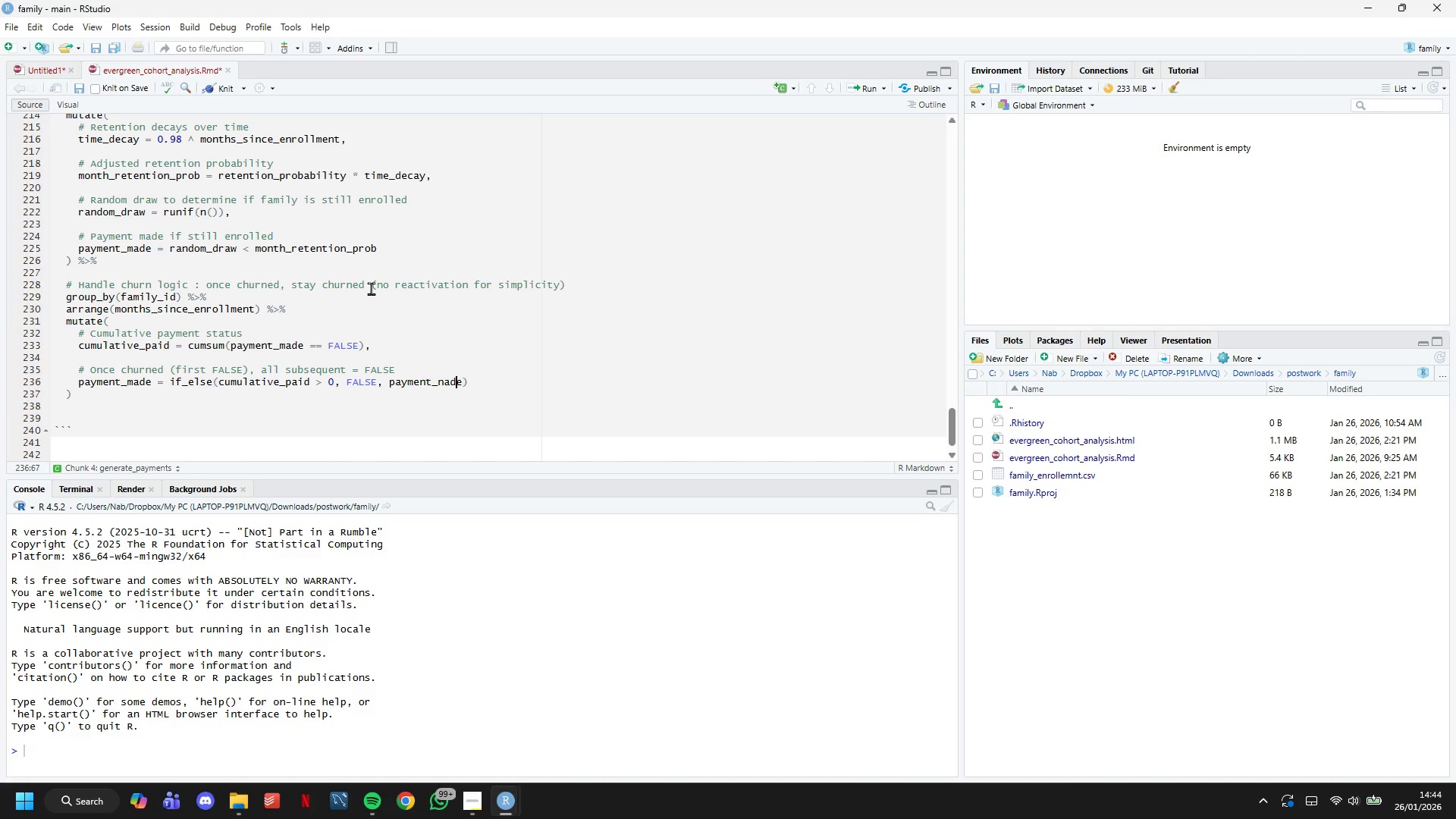 
 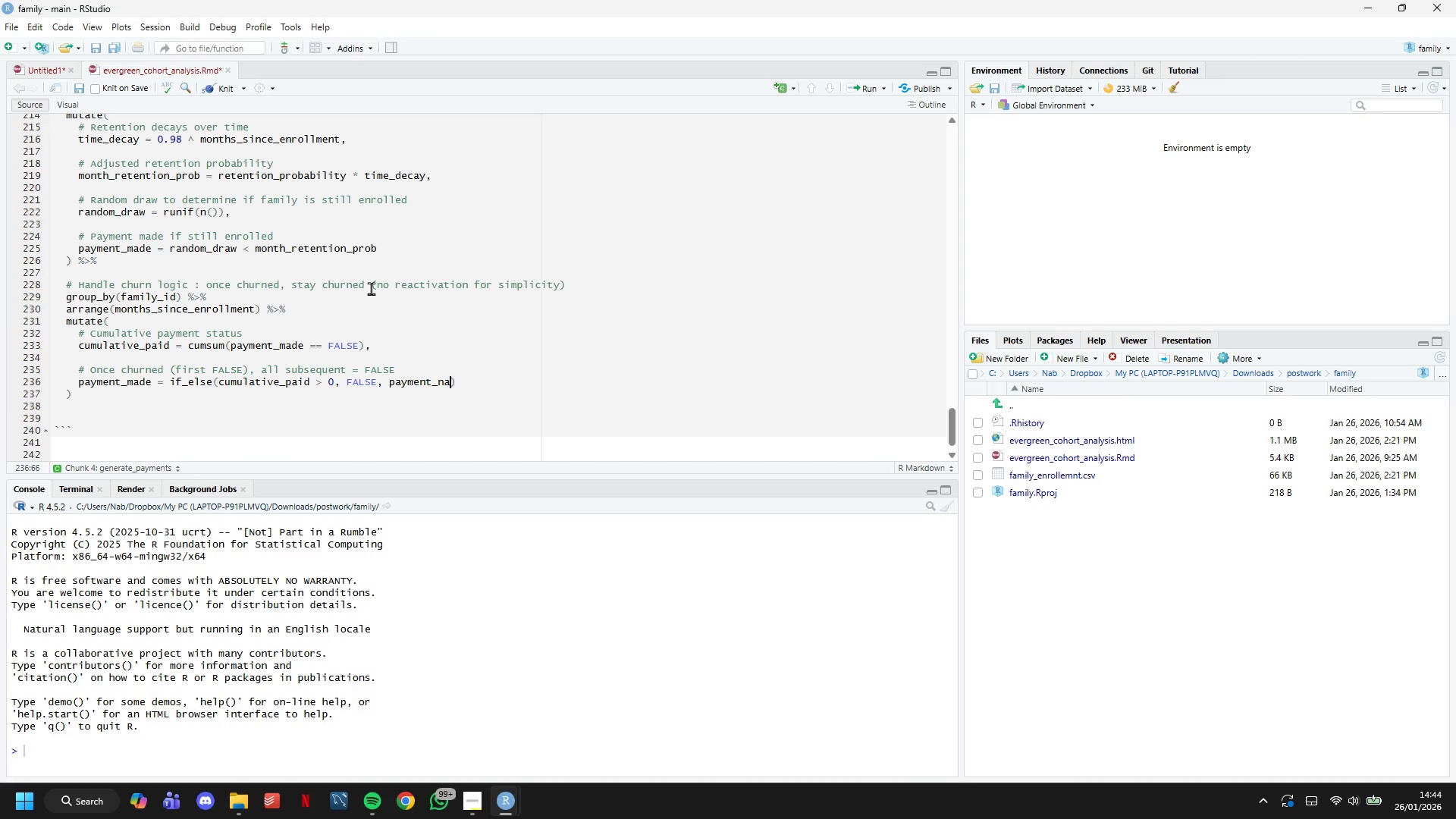 
key(ArrowLeft)
 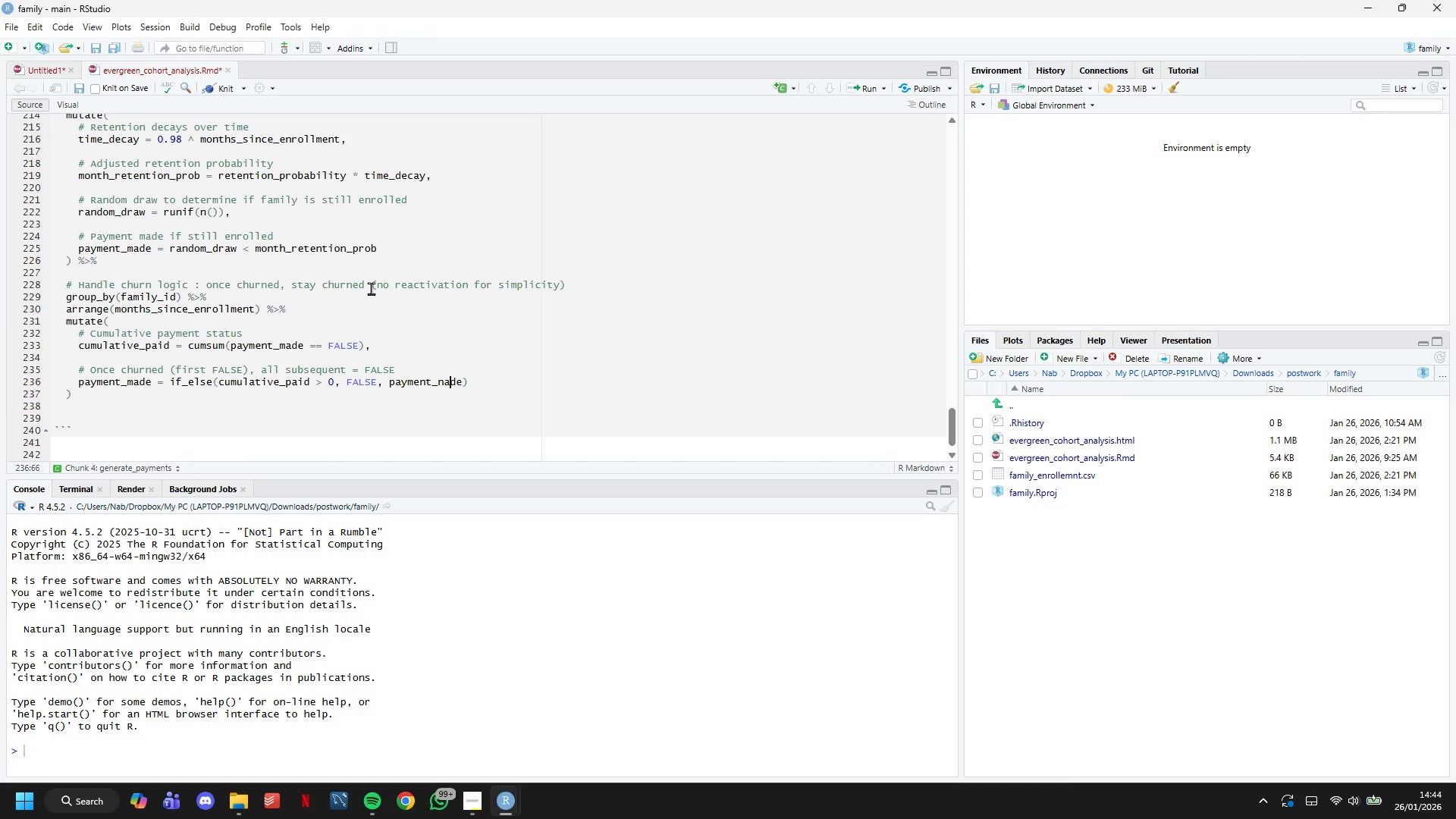 
key(ArrowLeft)
 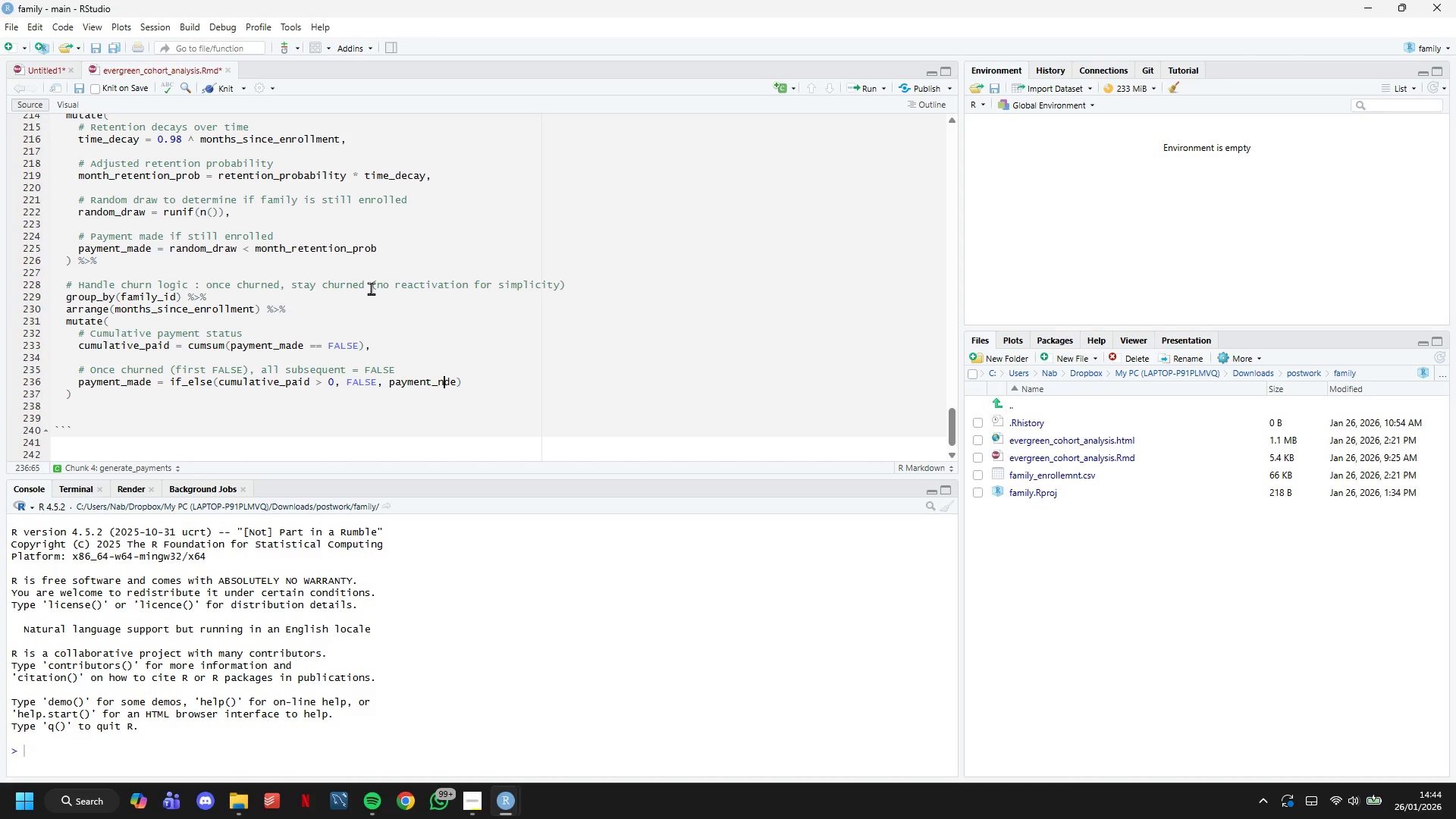 
key(Backspace)
key(Backspace)
type(ma)
 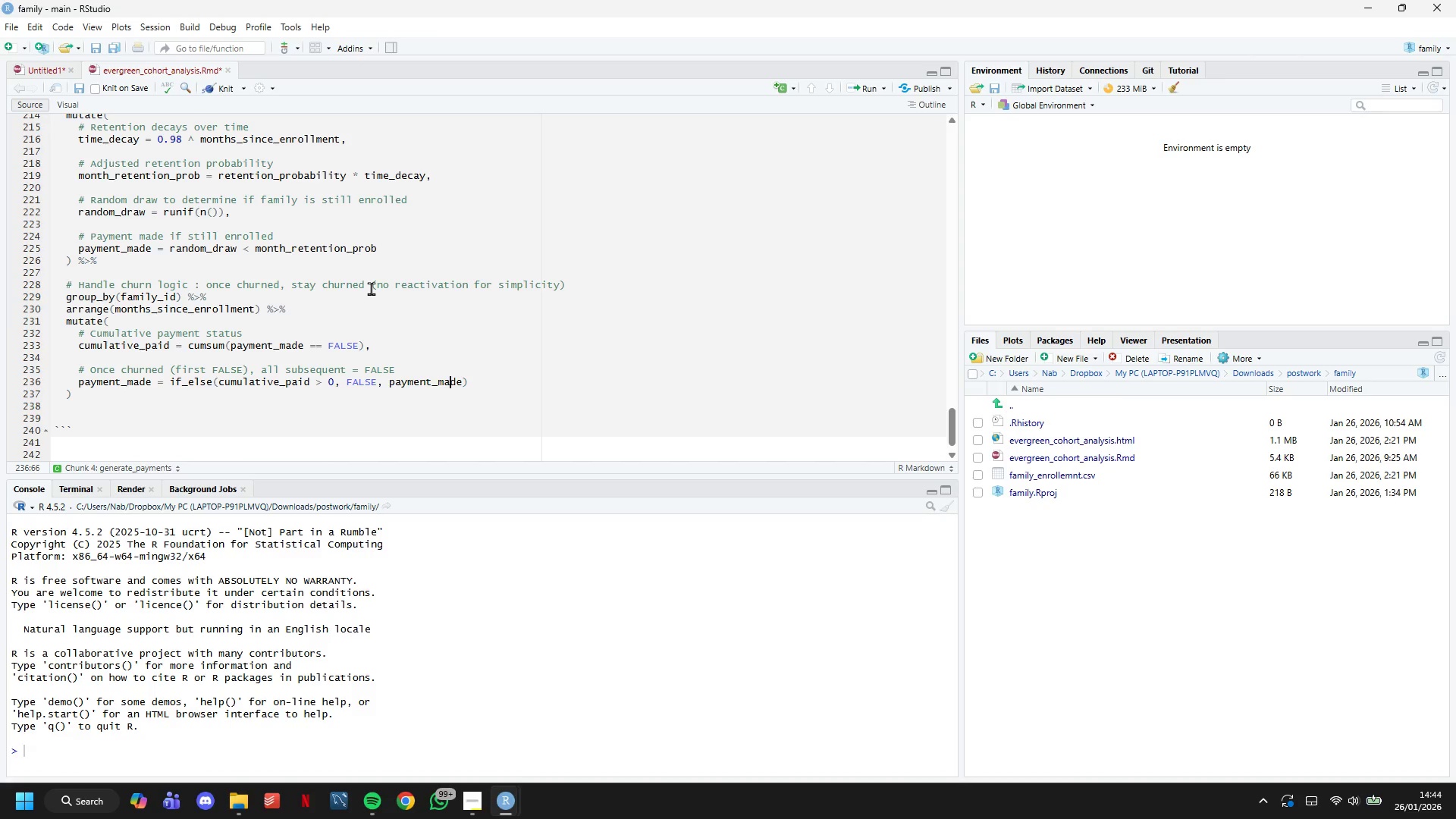 
key(ArrowRight)
 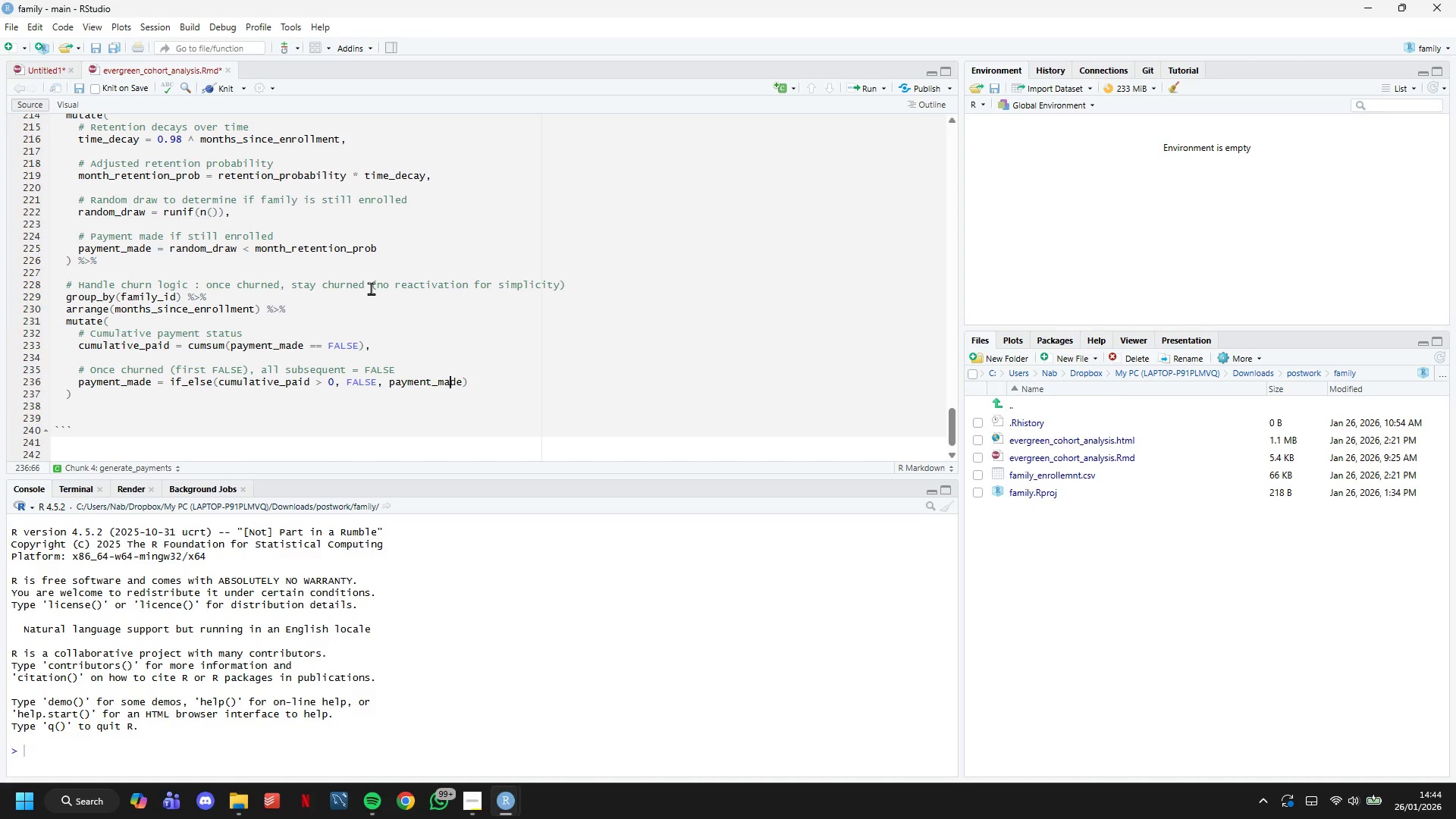 
key(ArrowRight)
 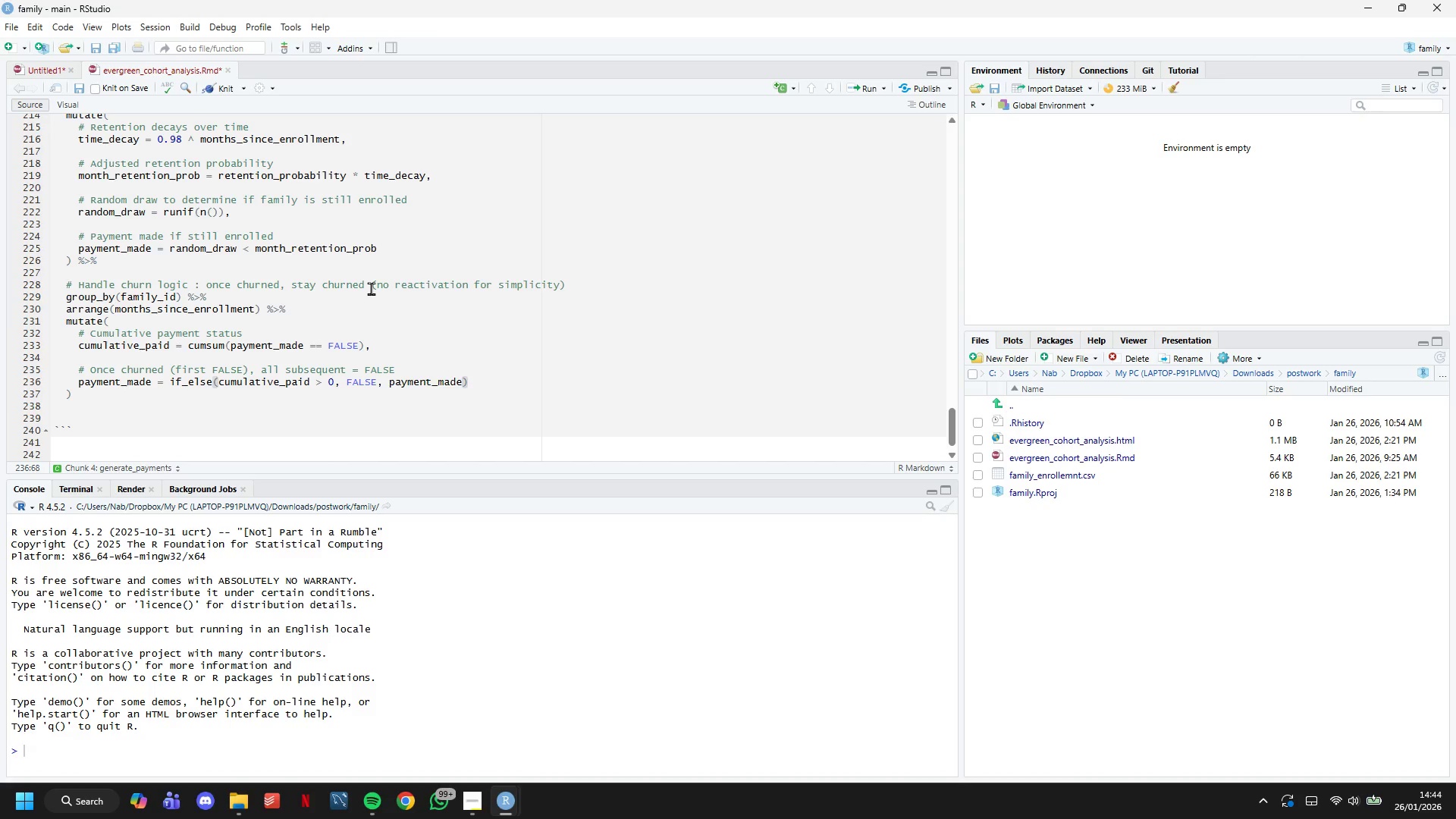 
key(ArrowRight)
 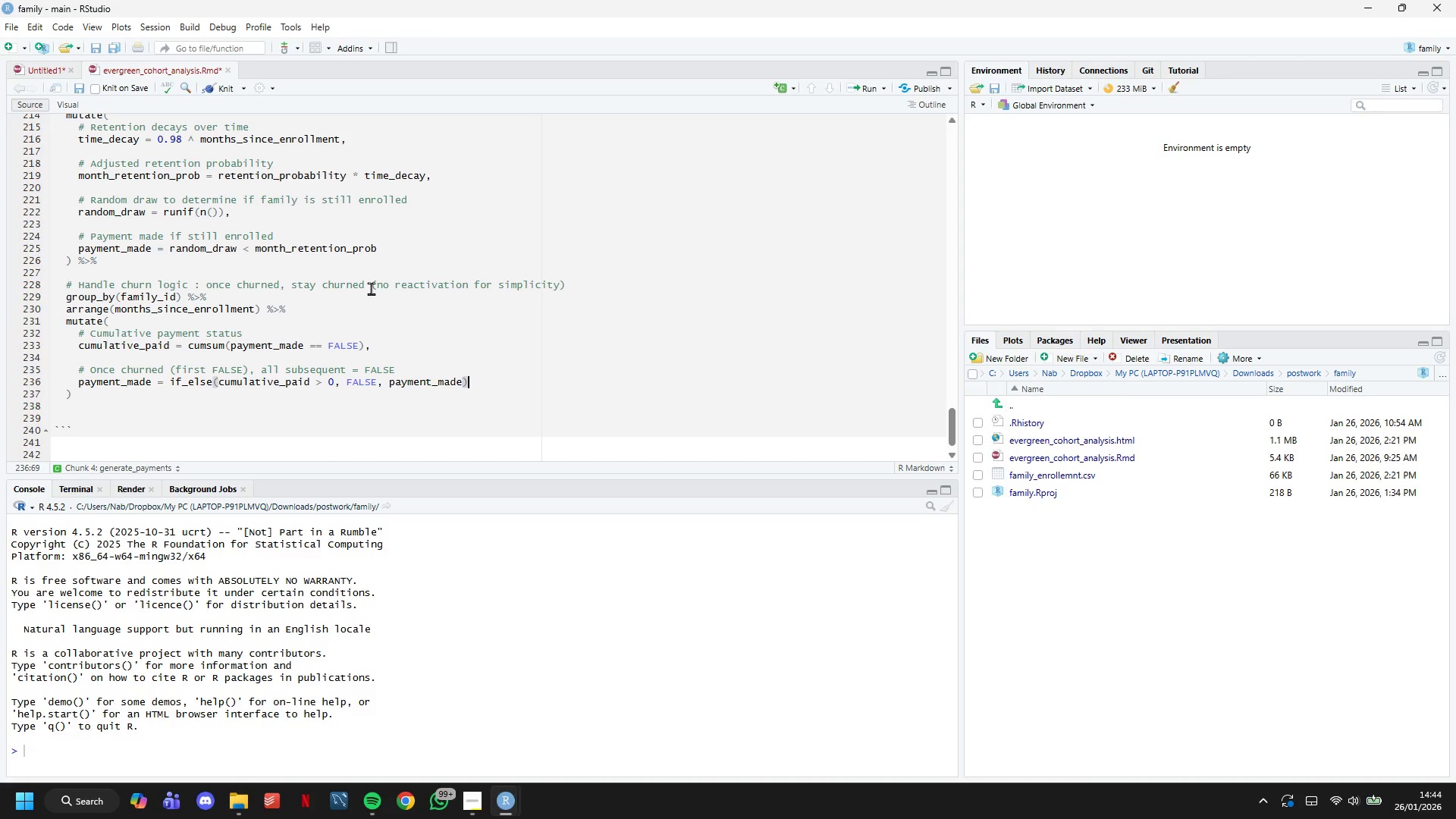 
key(ArrowDown)
 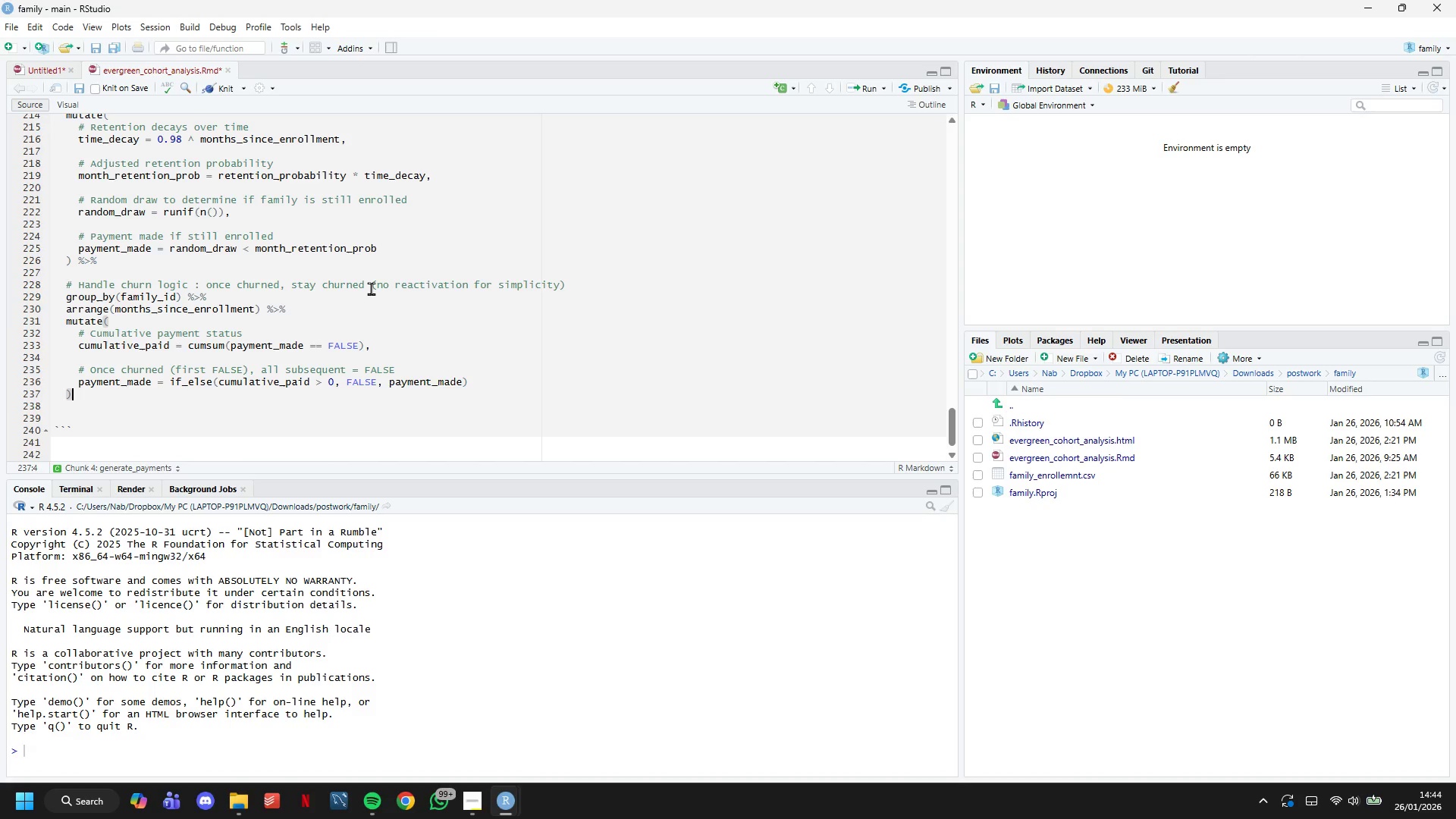 
key(Space)
 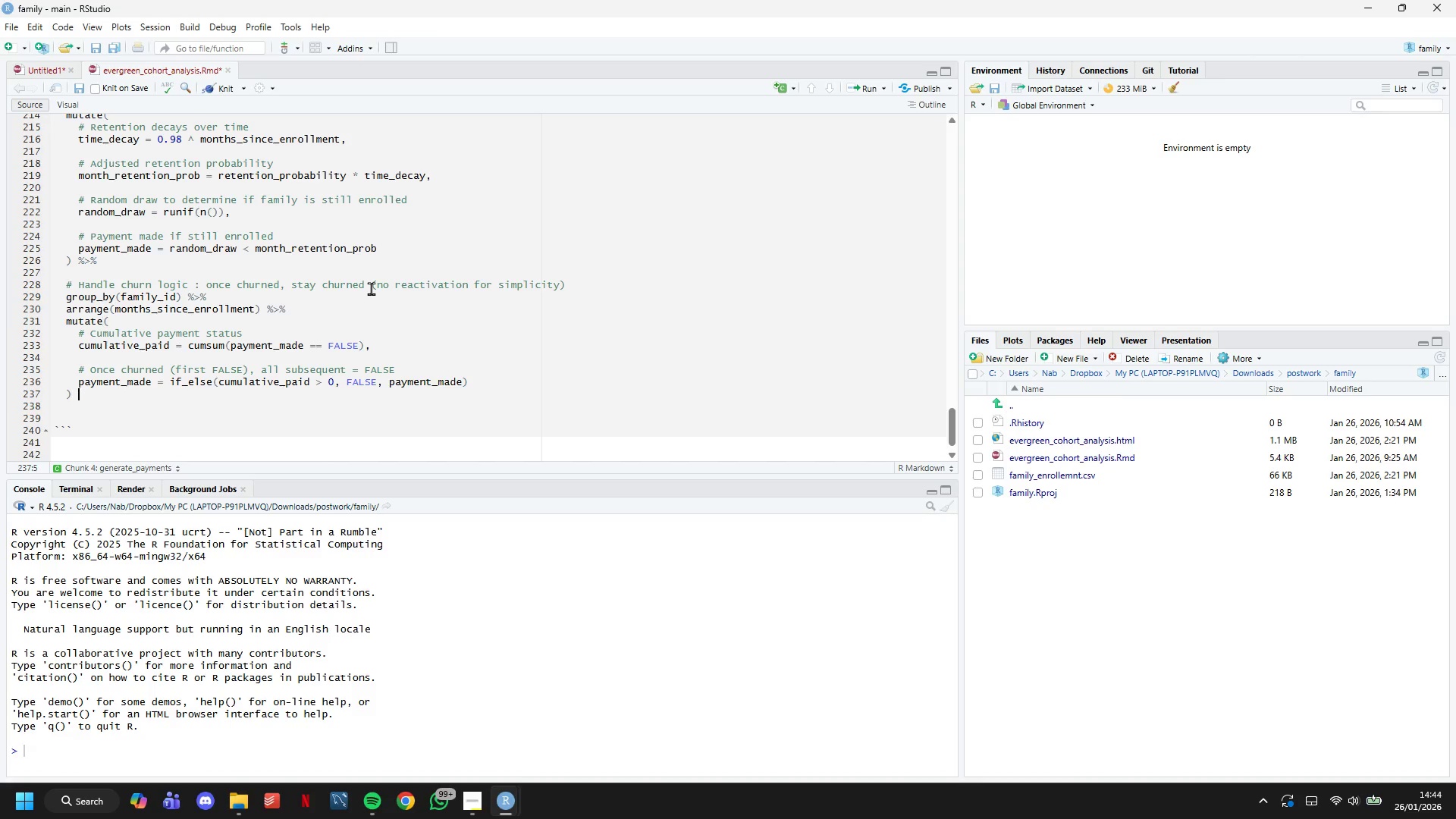 
key(Shift+5)
 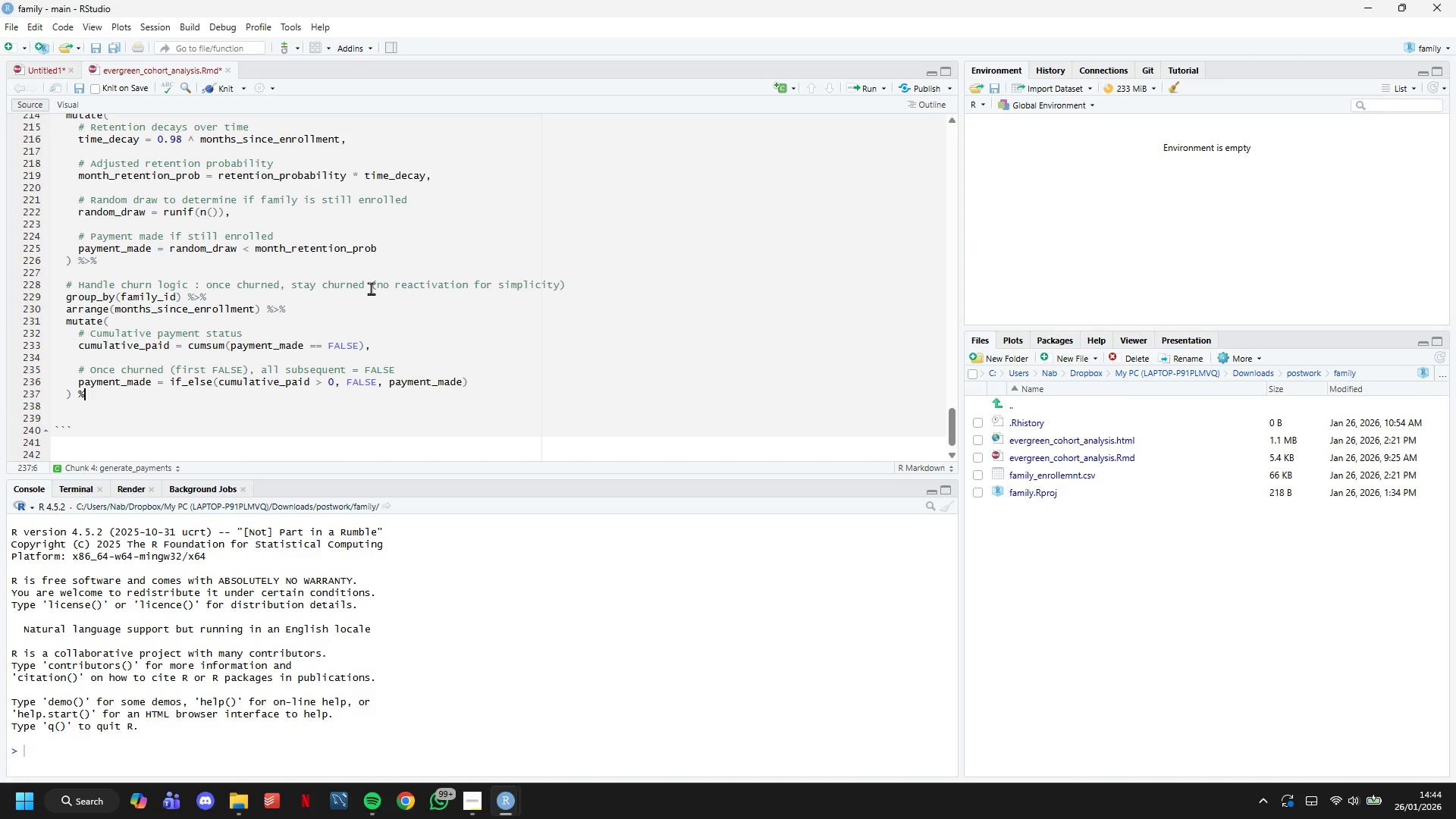 
key(Shift+Period)
 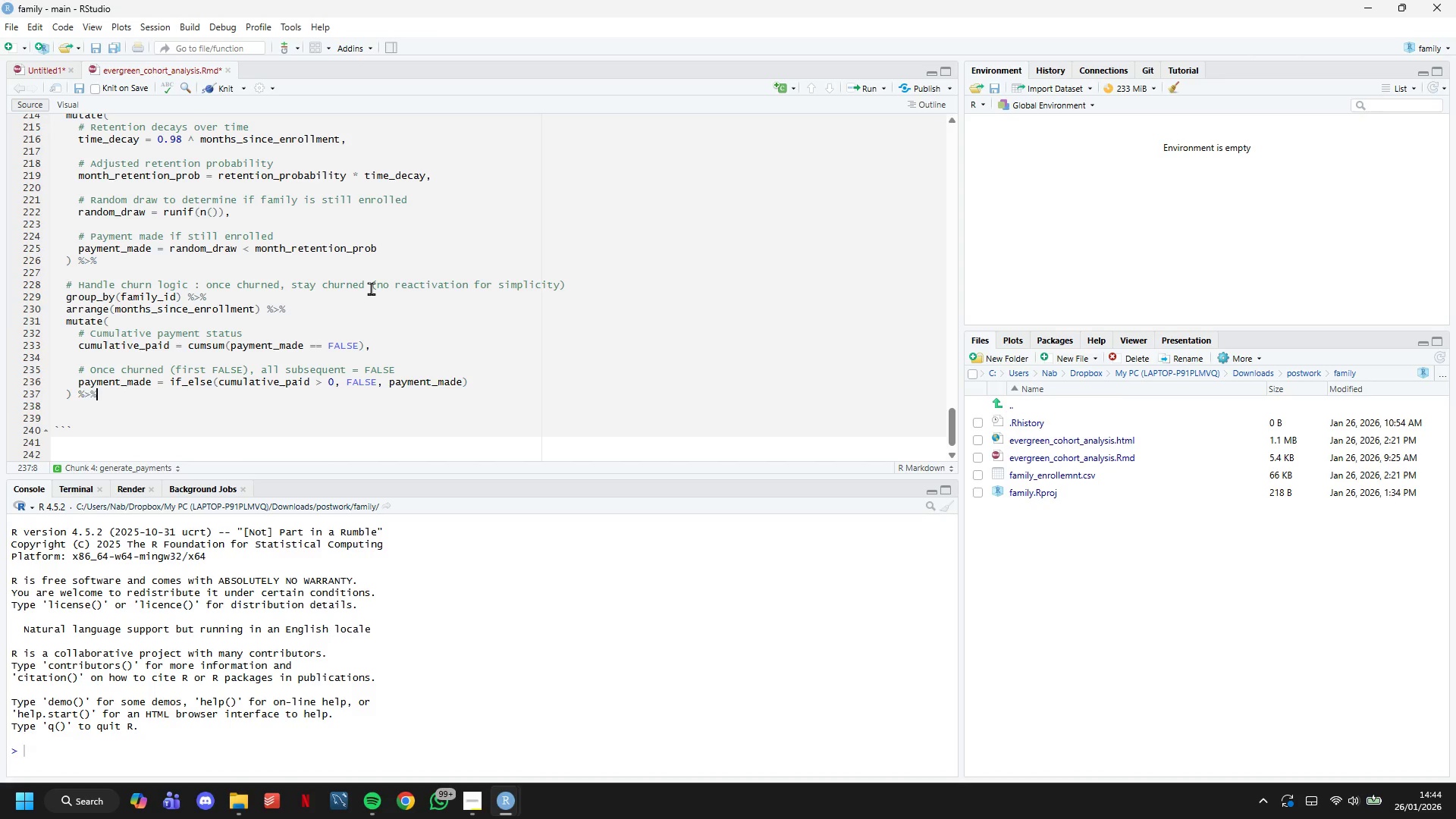 
key(Shift+5)
 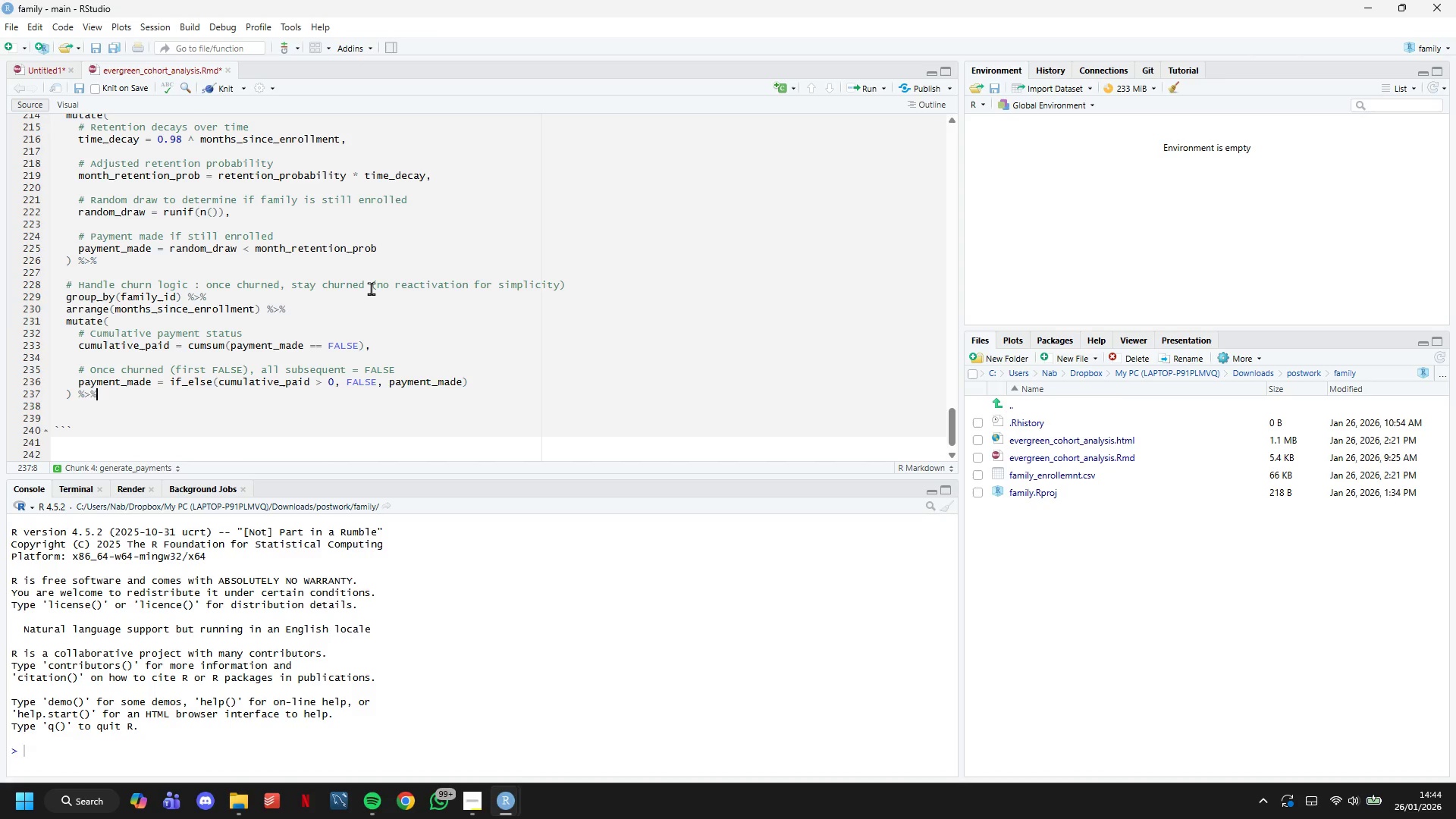 
key(Enter)
 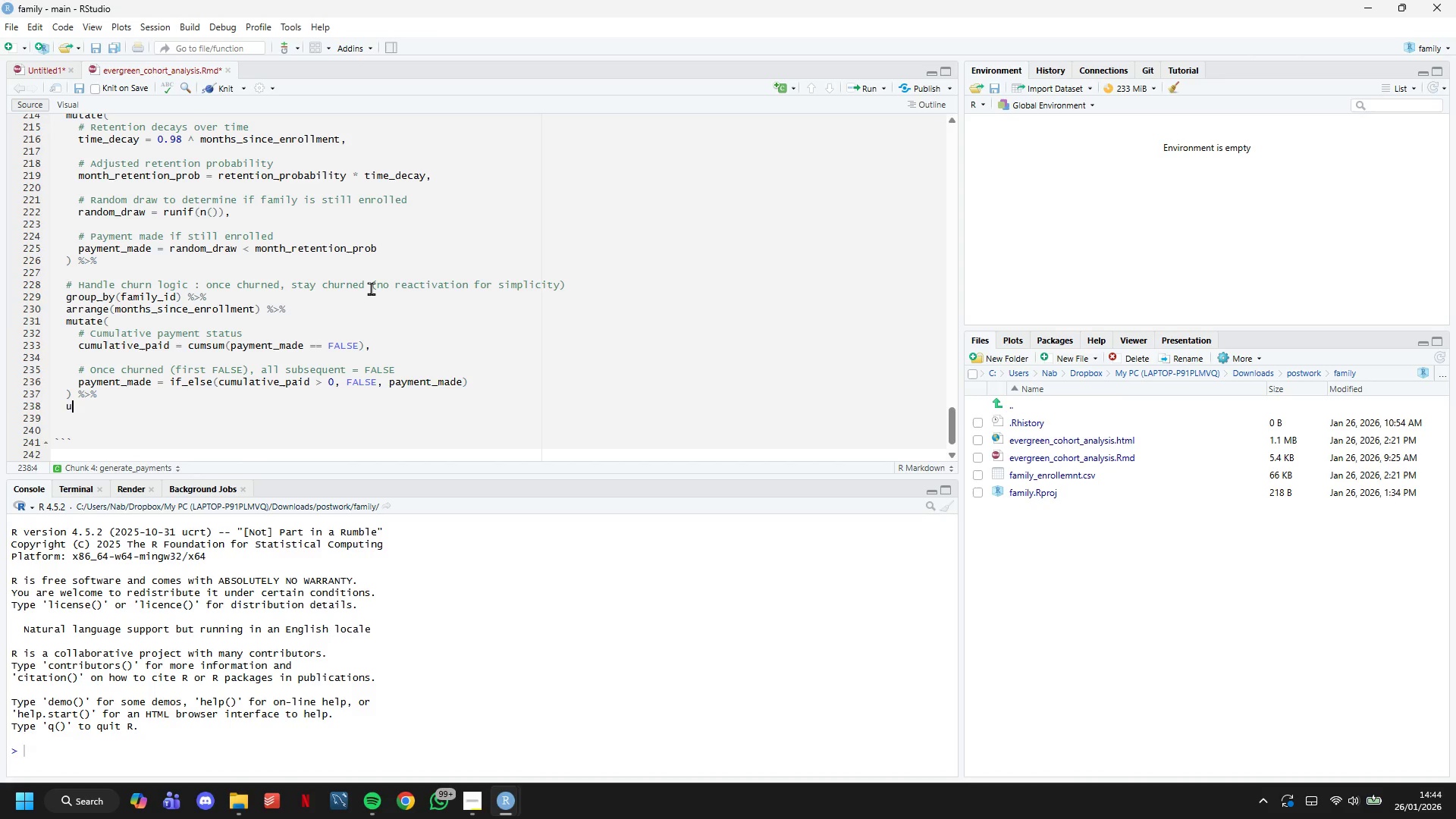 
type(ungroup( %)
key(Backspace)
key(Backspace)
 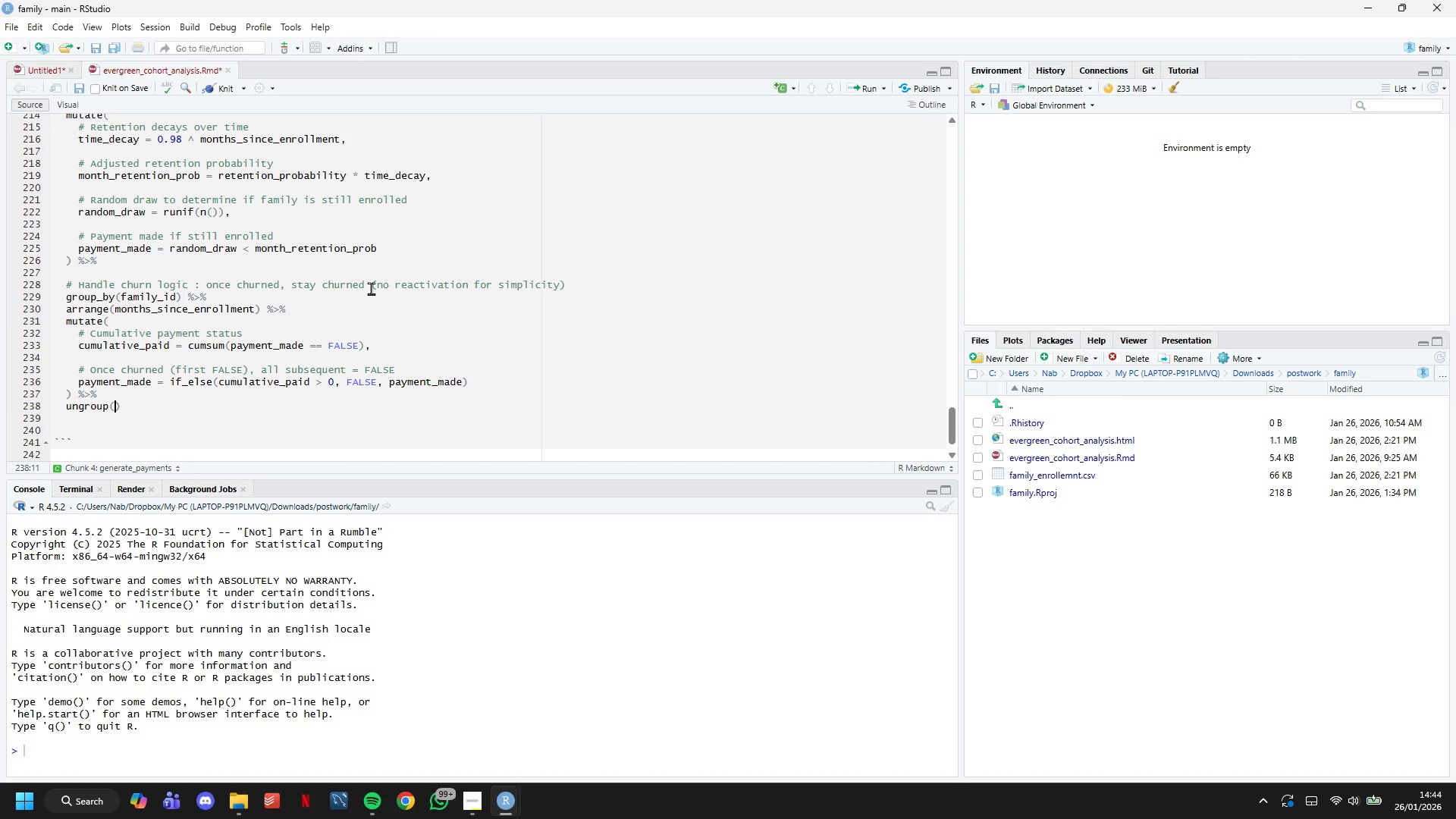 
 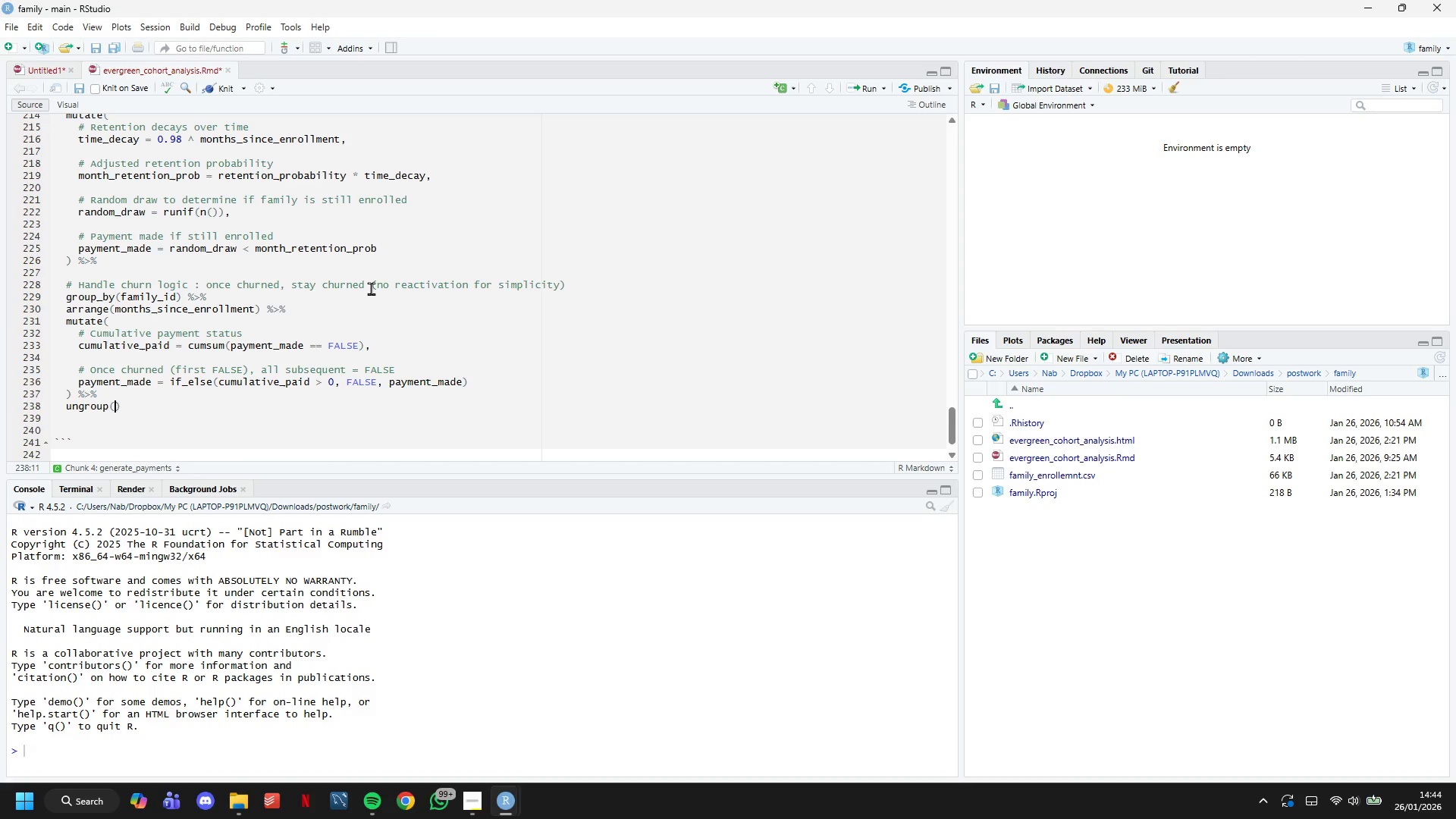 
key(ArrowRight)
 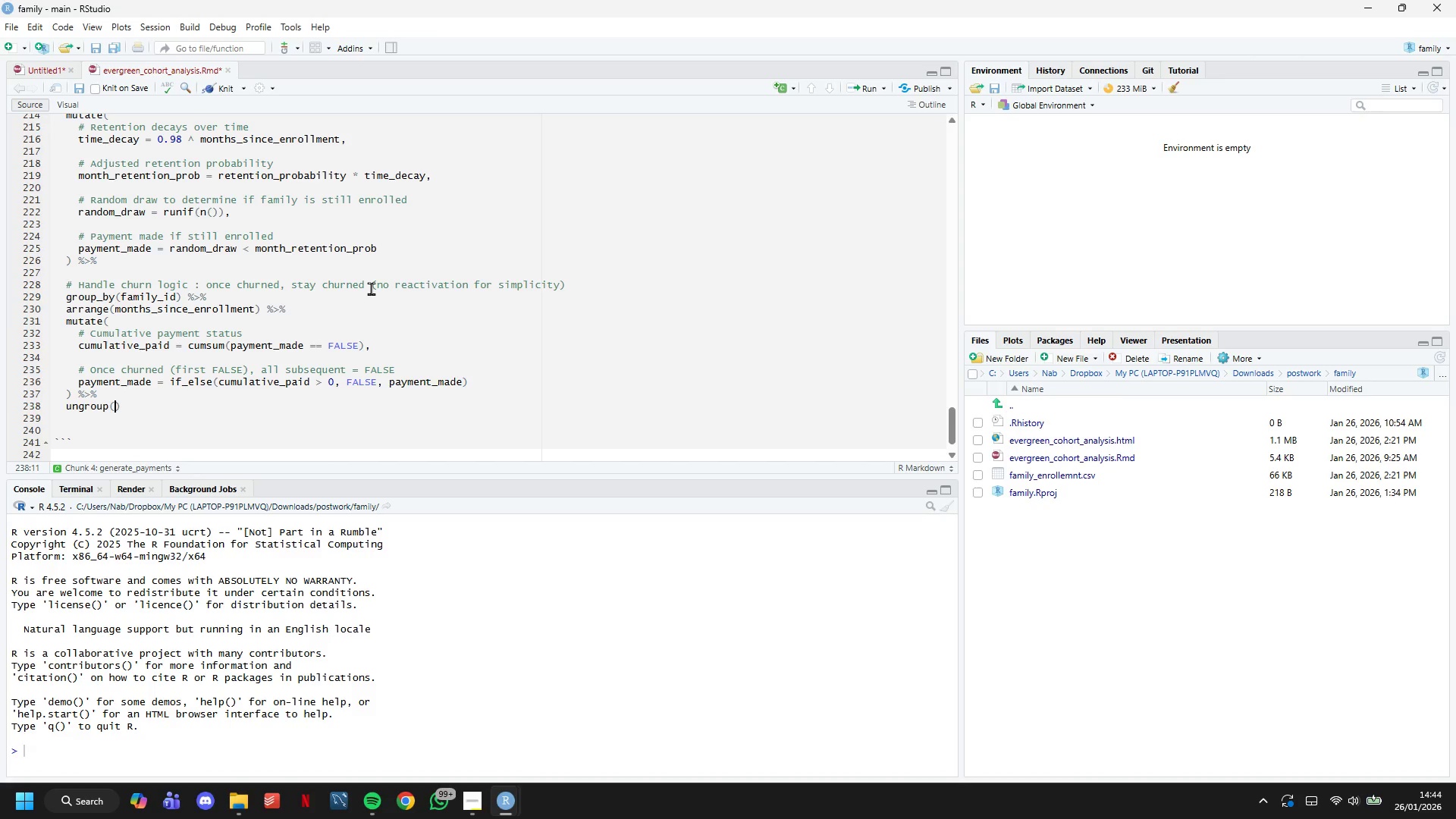 
key(Space)
 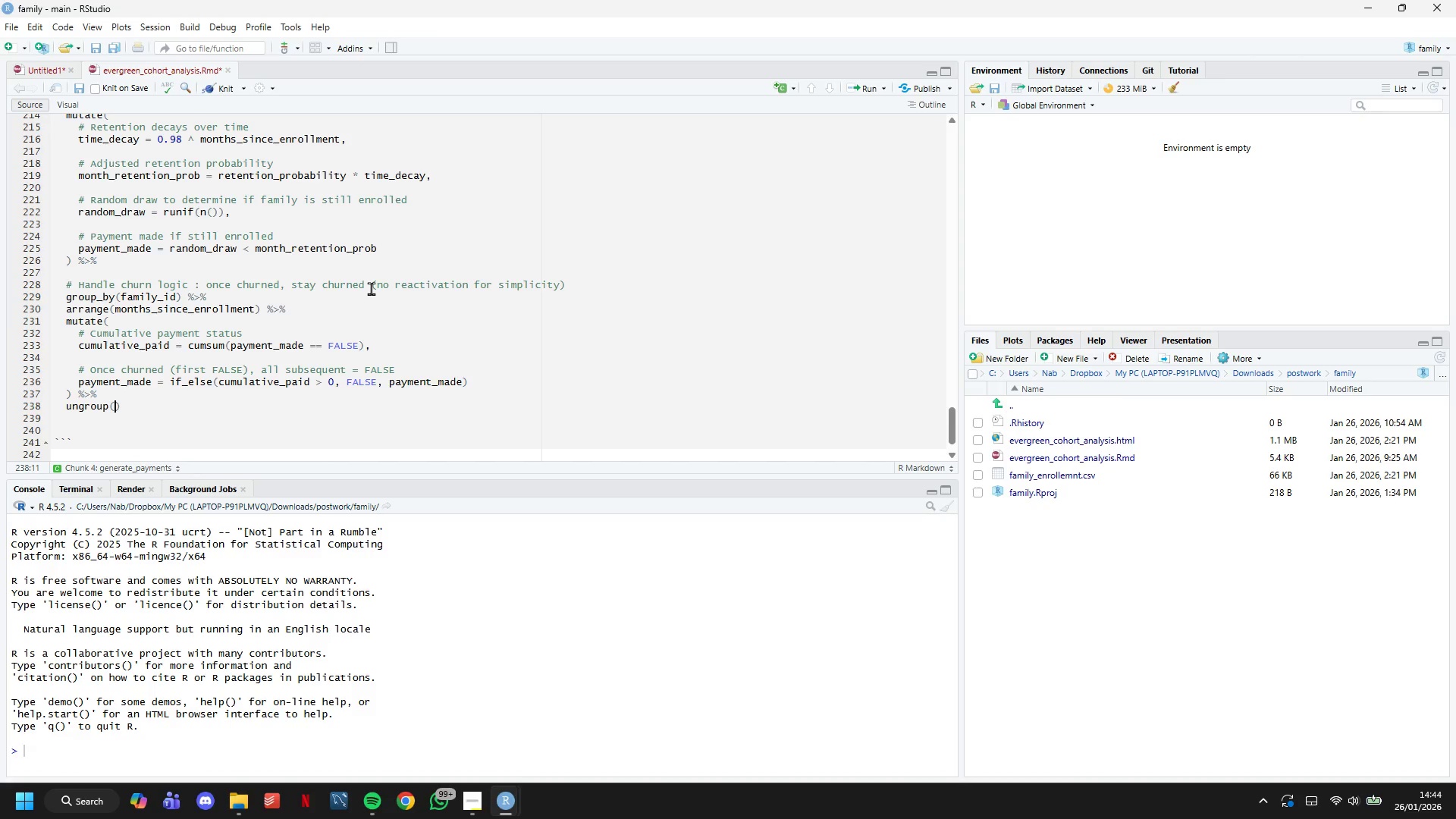 
key(Shift+5)
 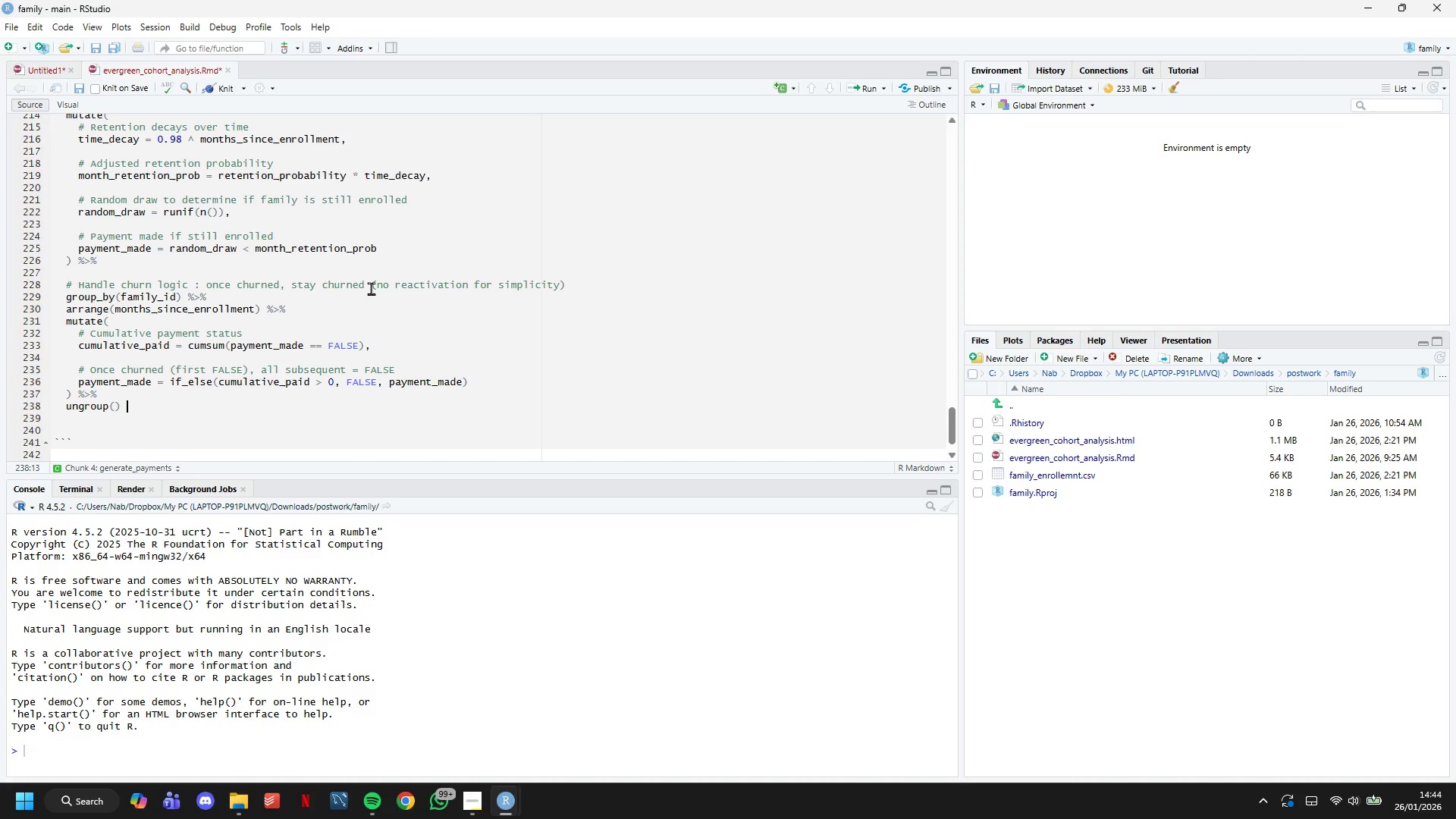 
key(Shift+Period)
 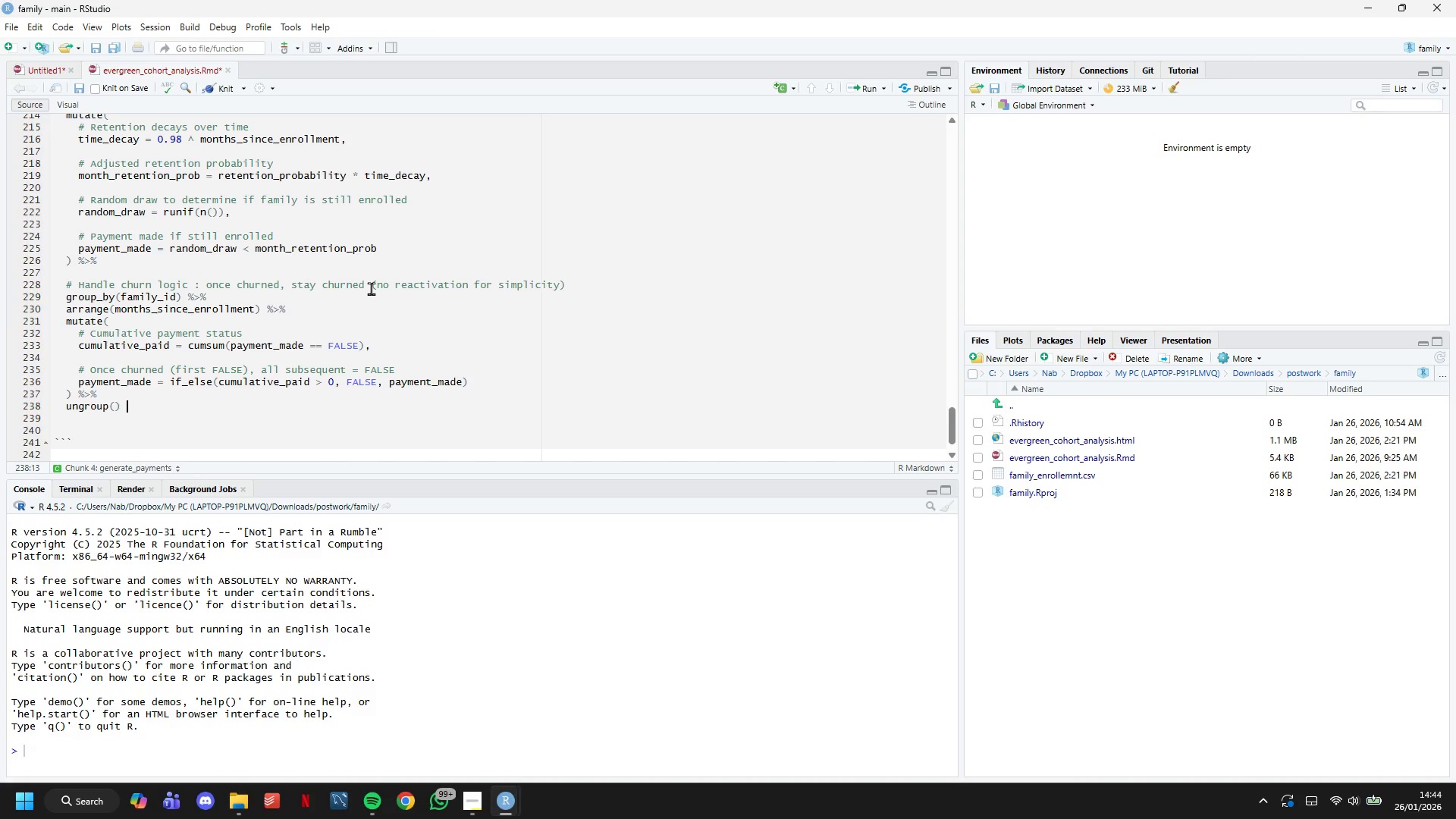 
key(Shift+5)
 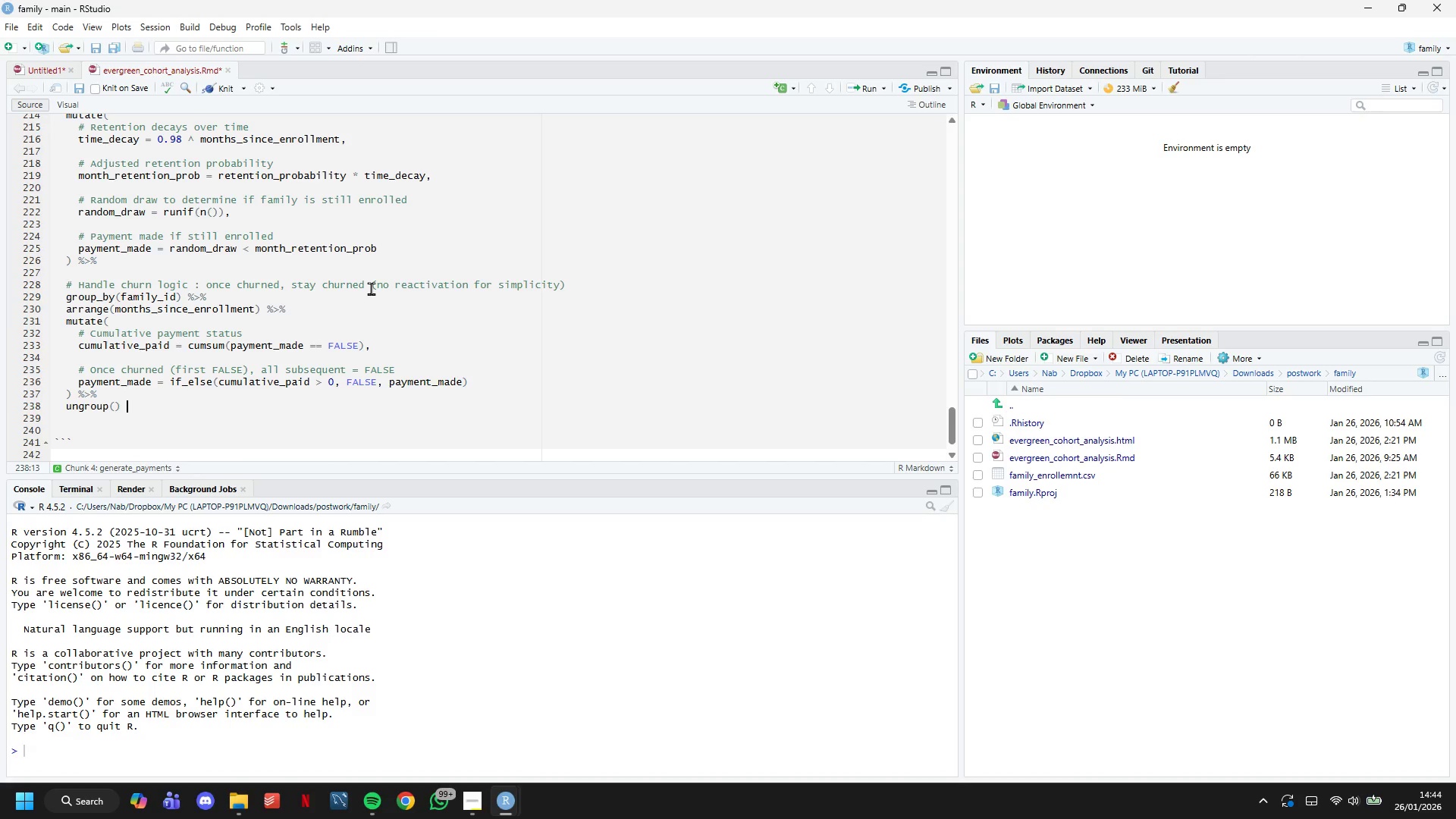 
key(Enter)
 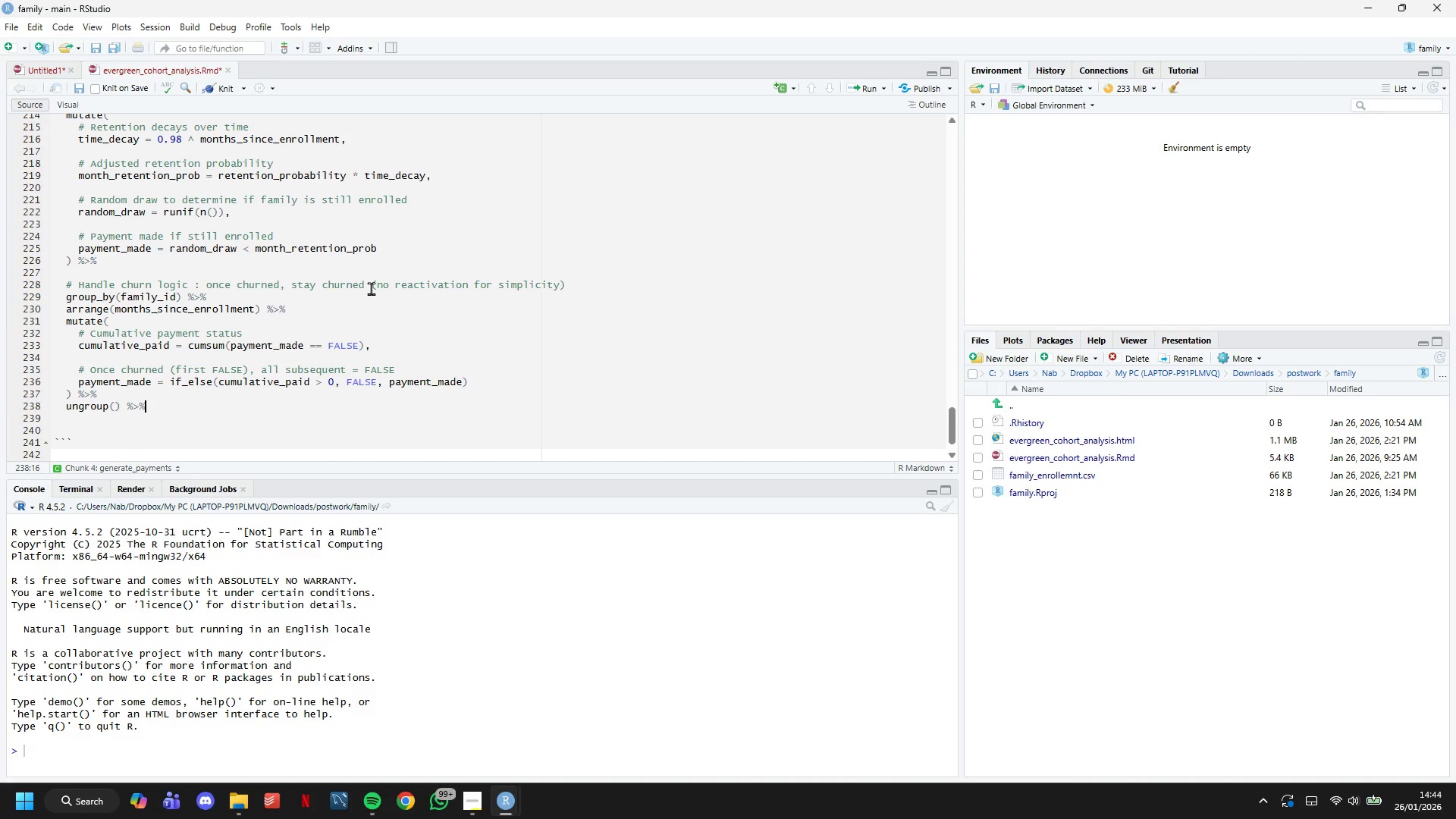 
key(Enter)
 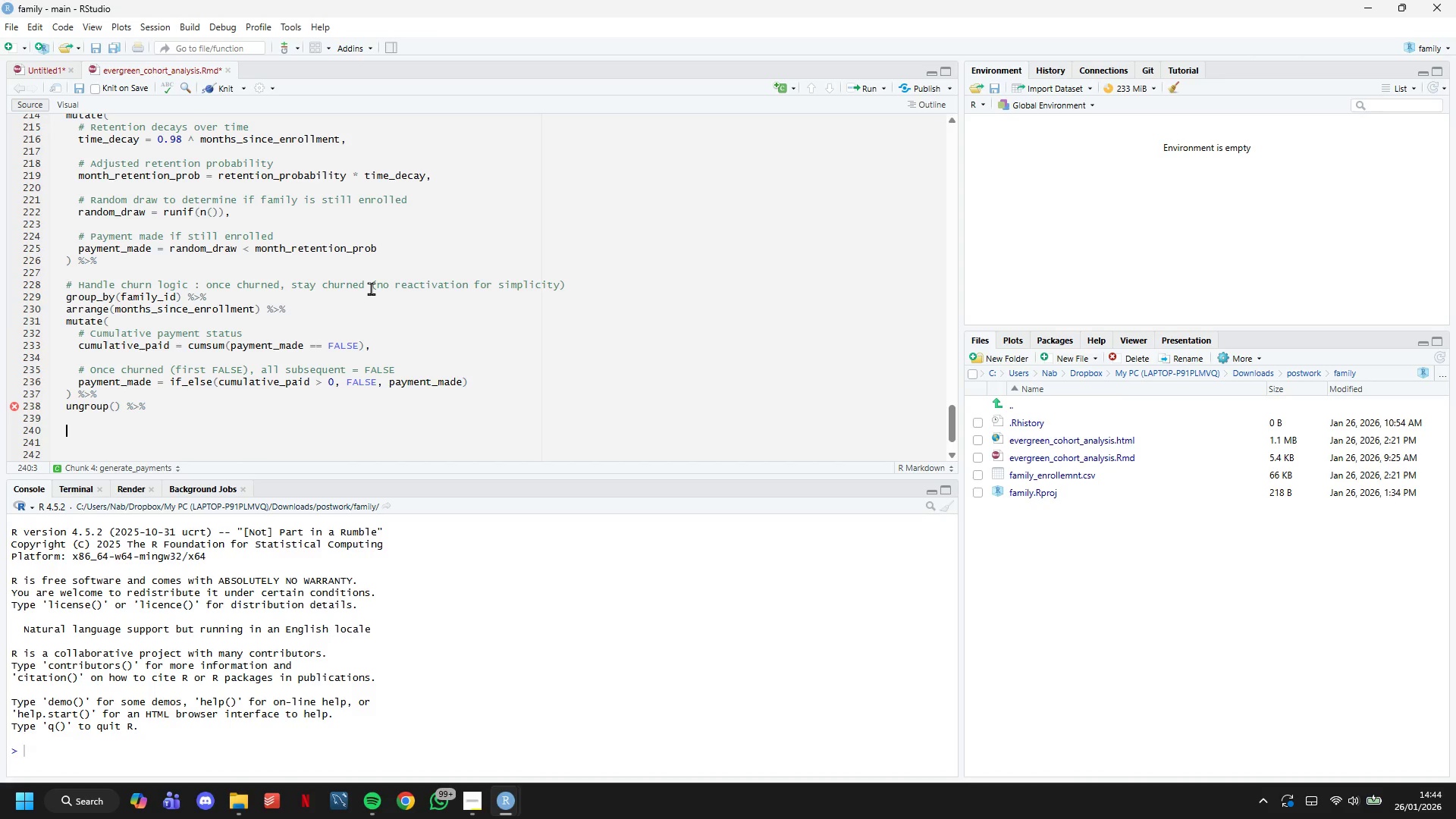 
type(# Keep only )
 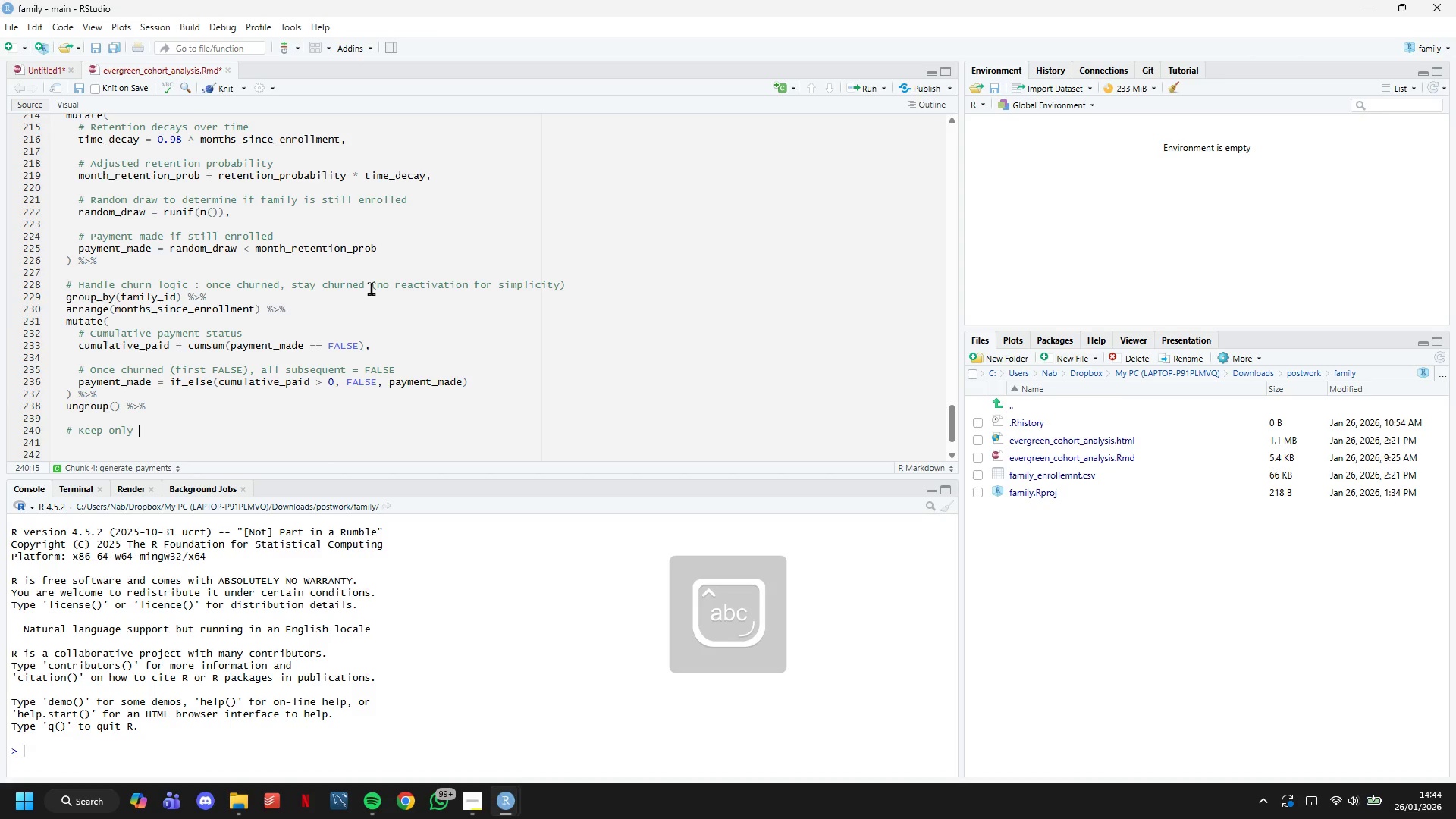 
type(actual payments)
 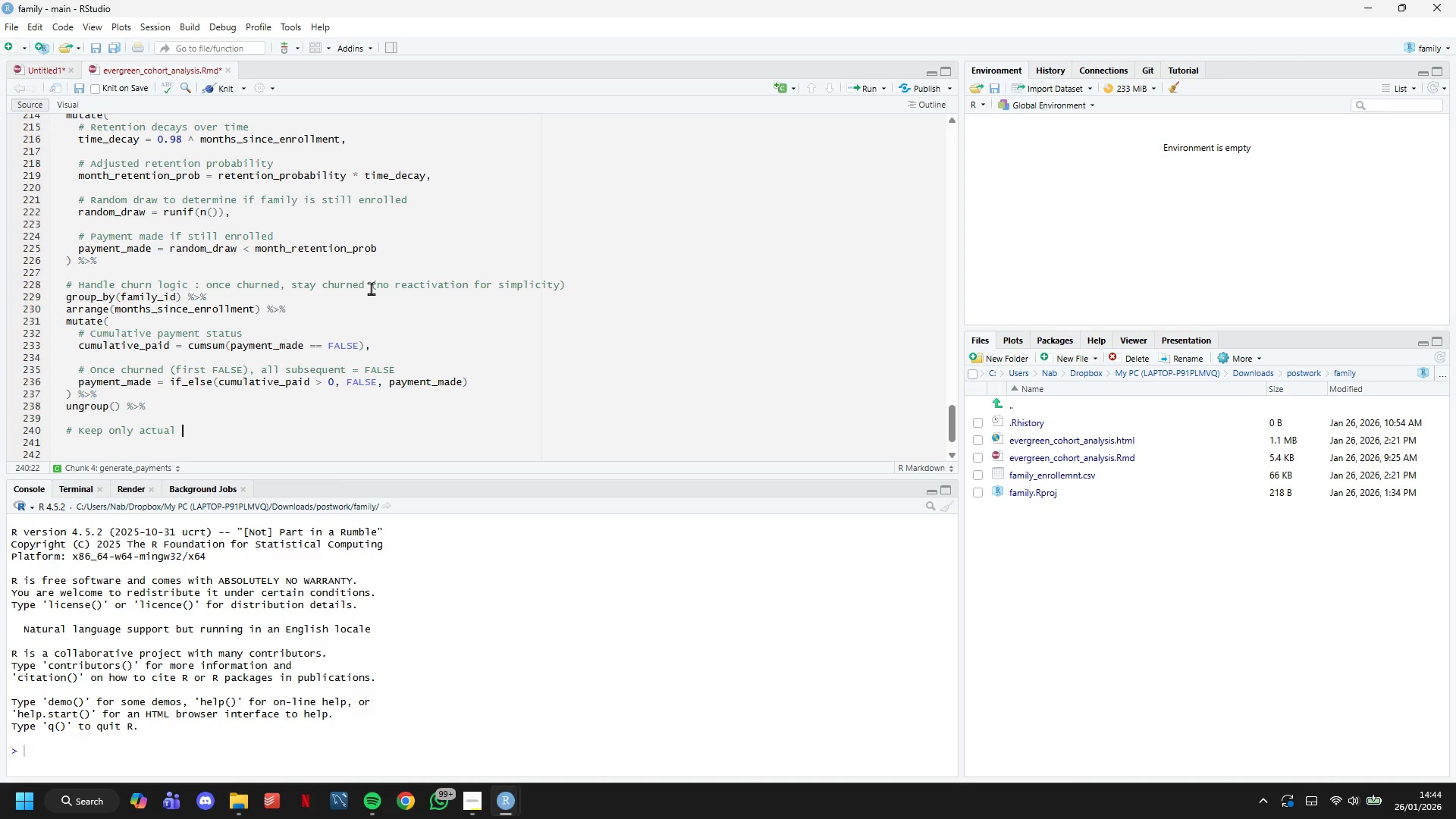 
key(Enter)
 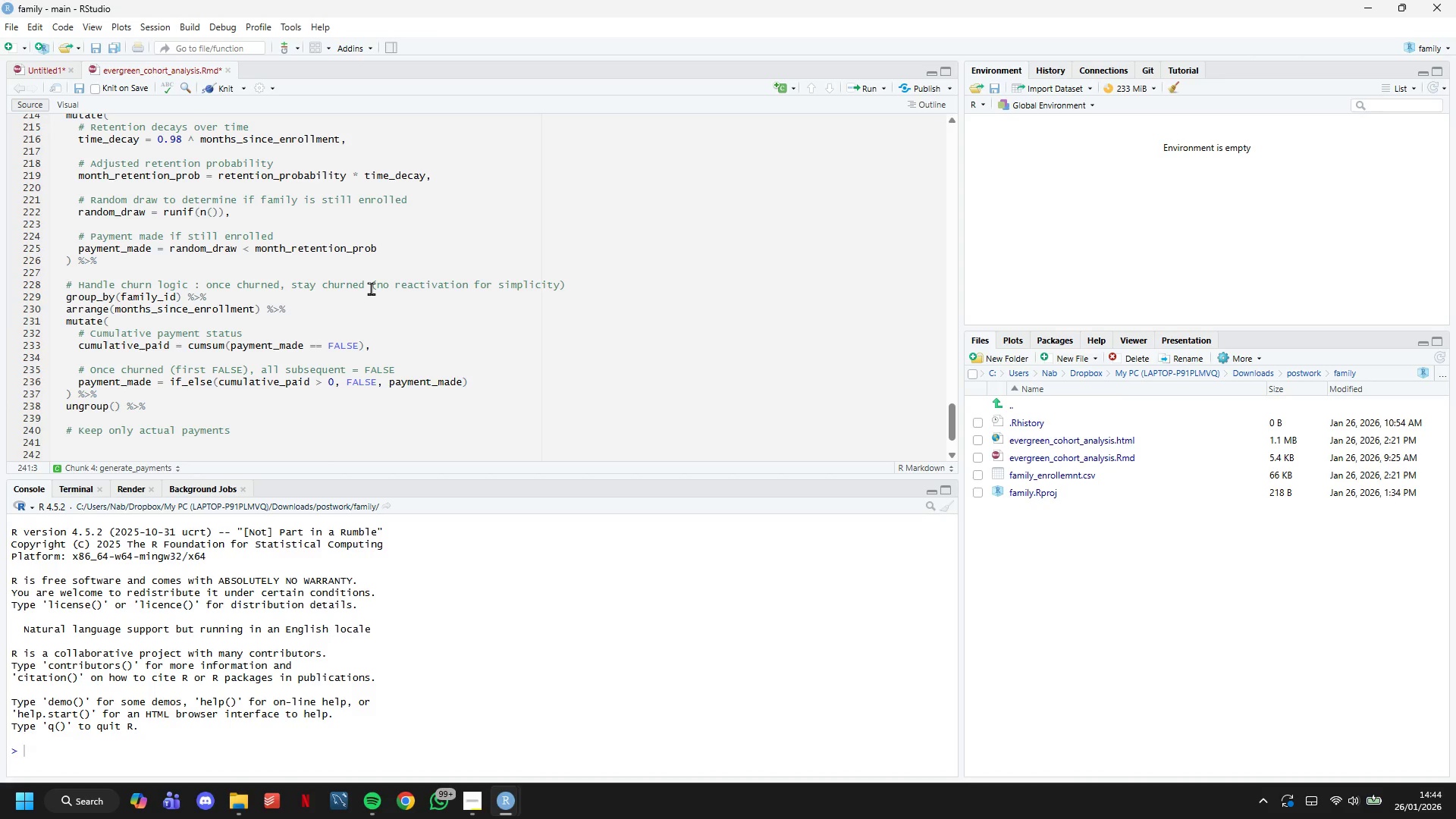 
type(filter(payment_made == TRUE)
 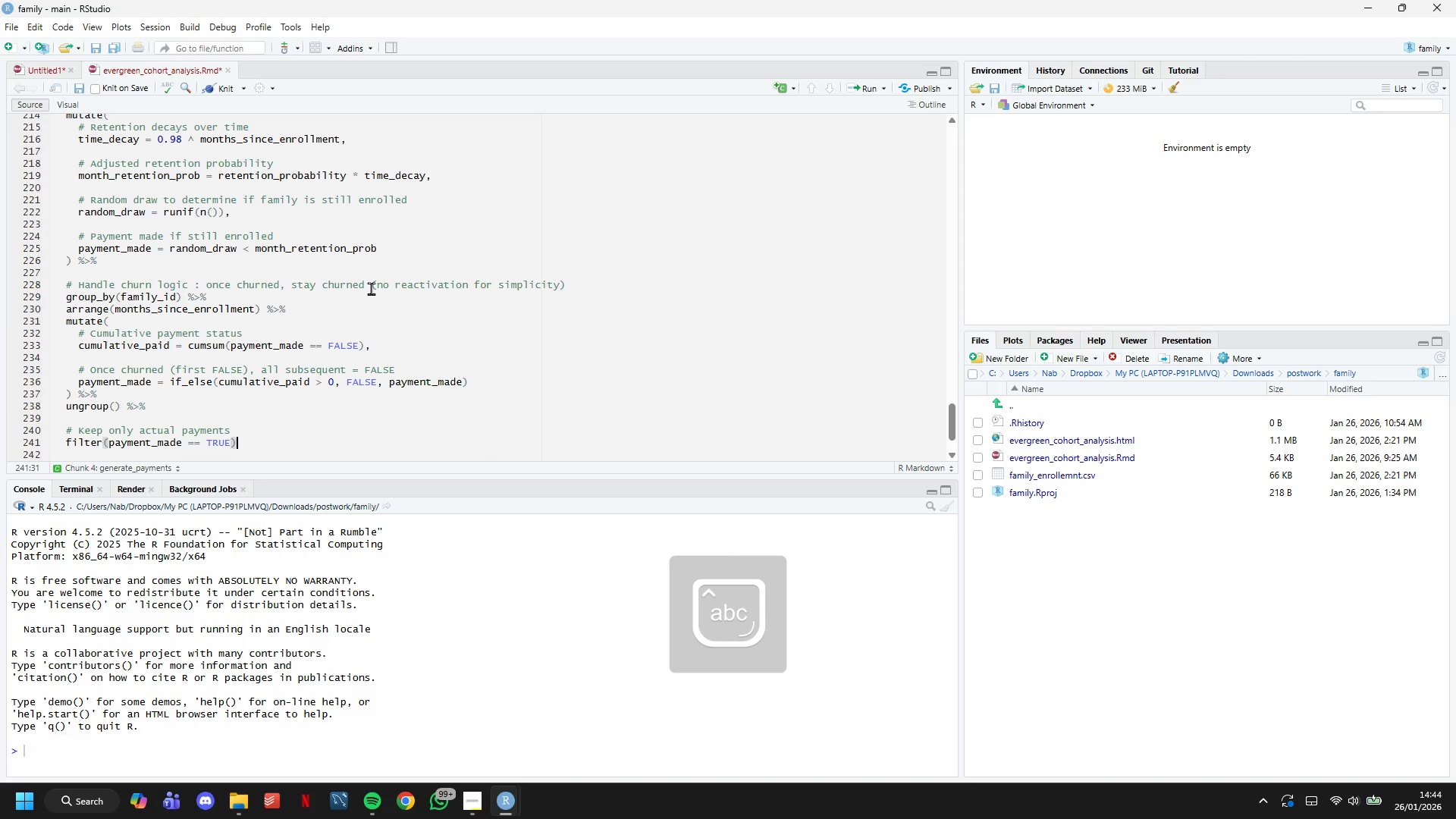 
 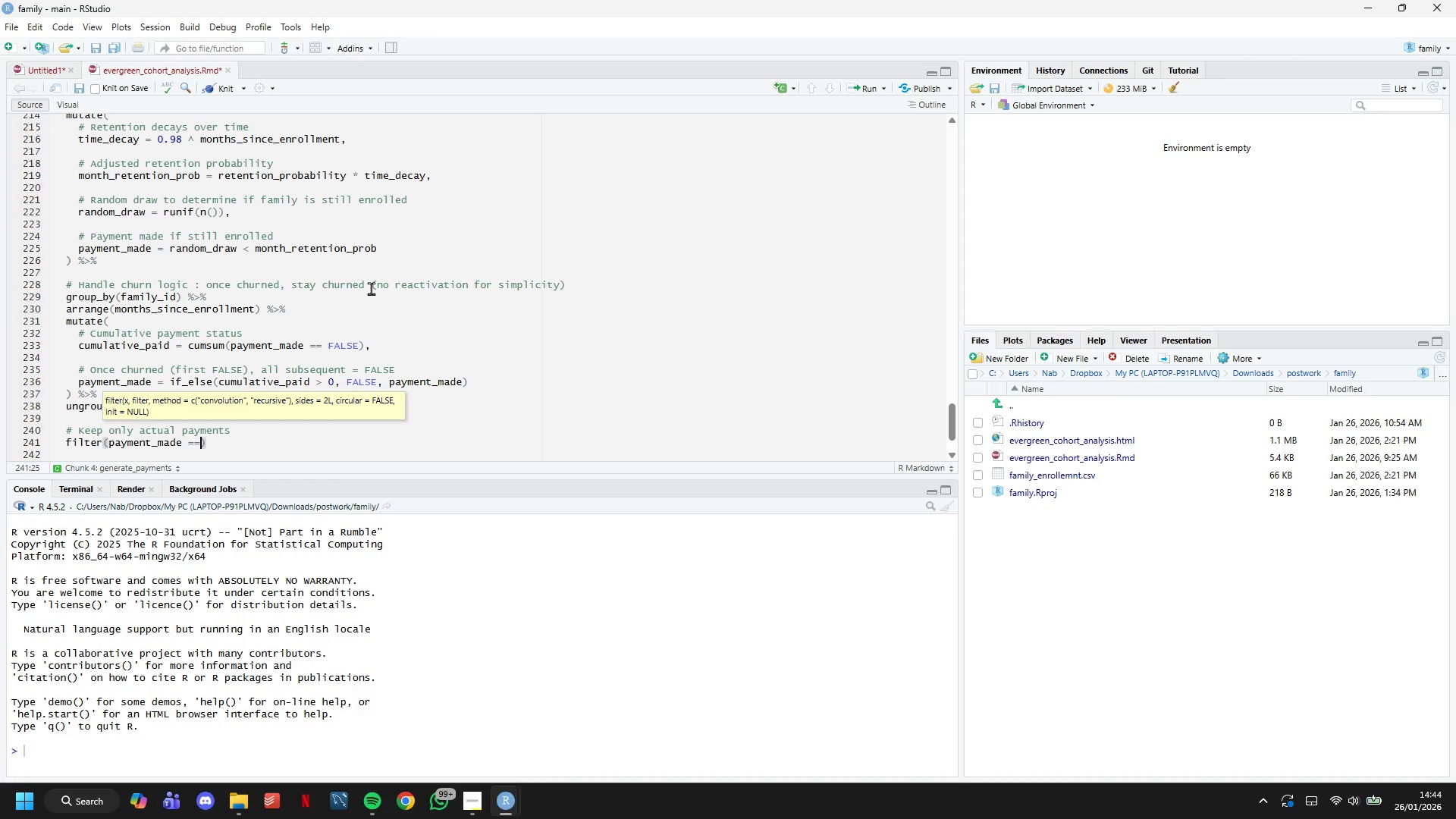 
key(ArrowRight)
 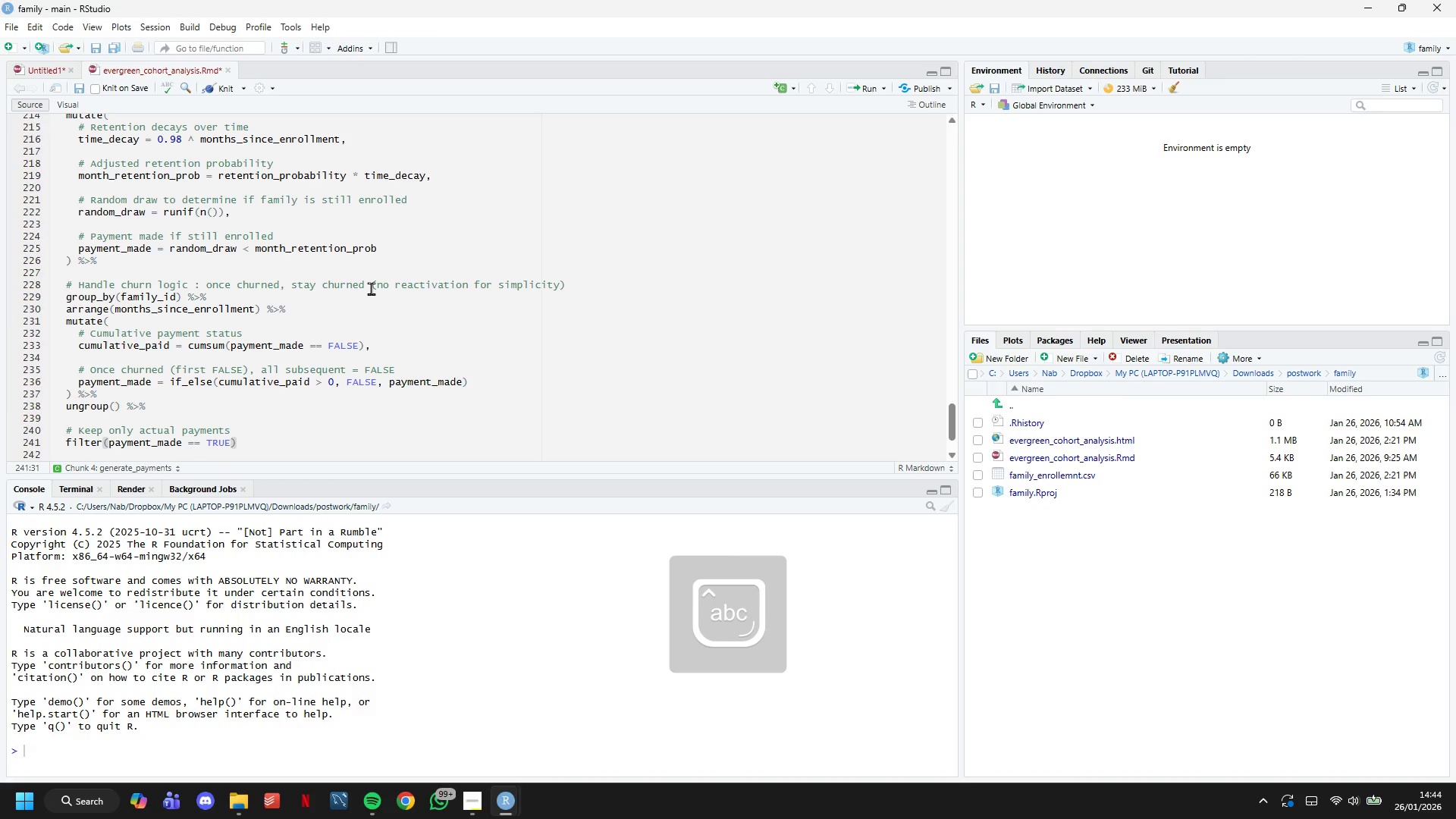 
key(Space)
 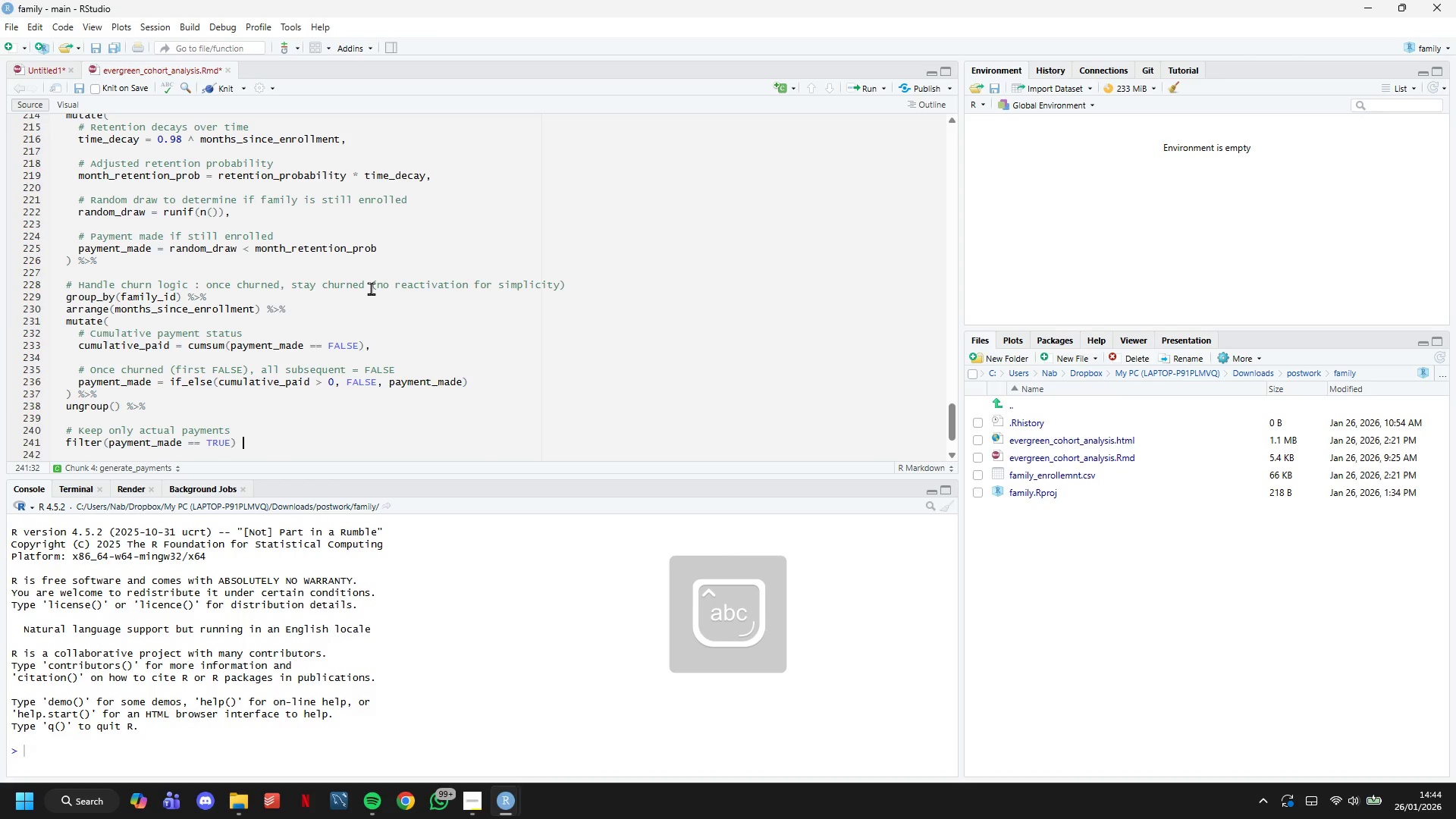 
key(Shift+5)
 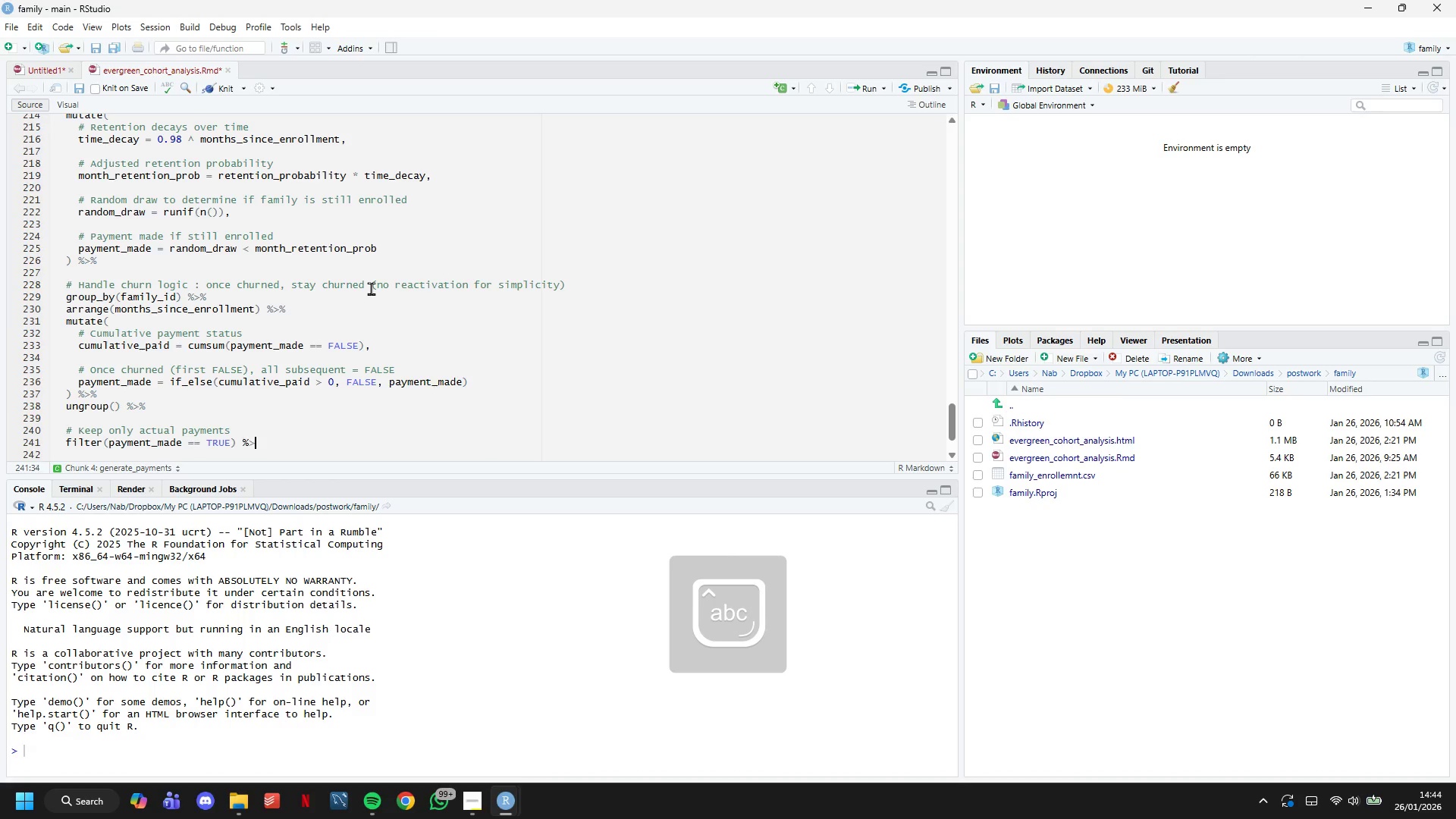 
key(Shift+Period)
 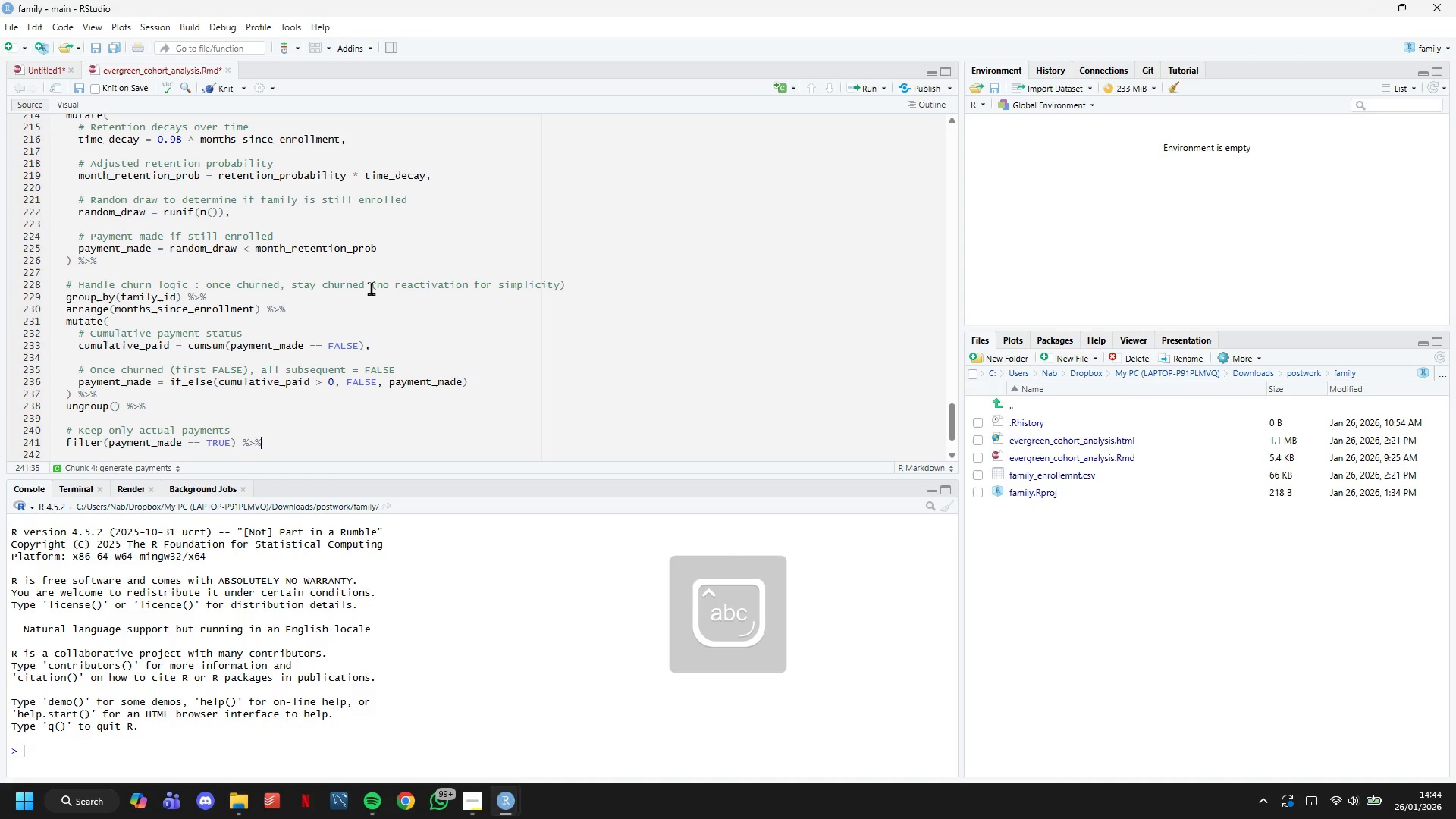 
key(Shift+5)
 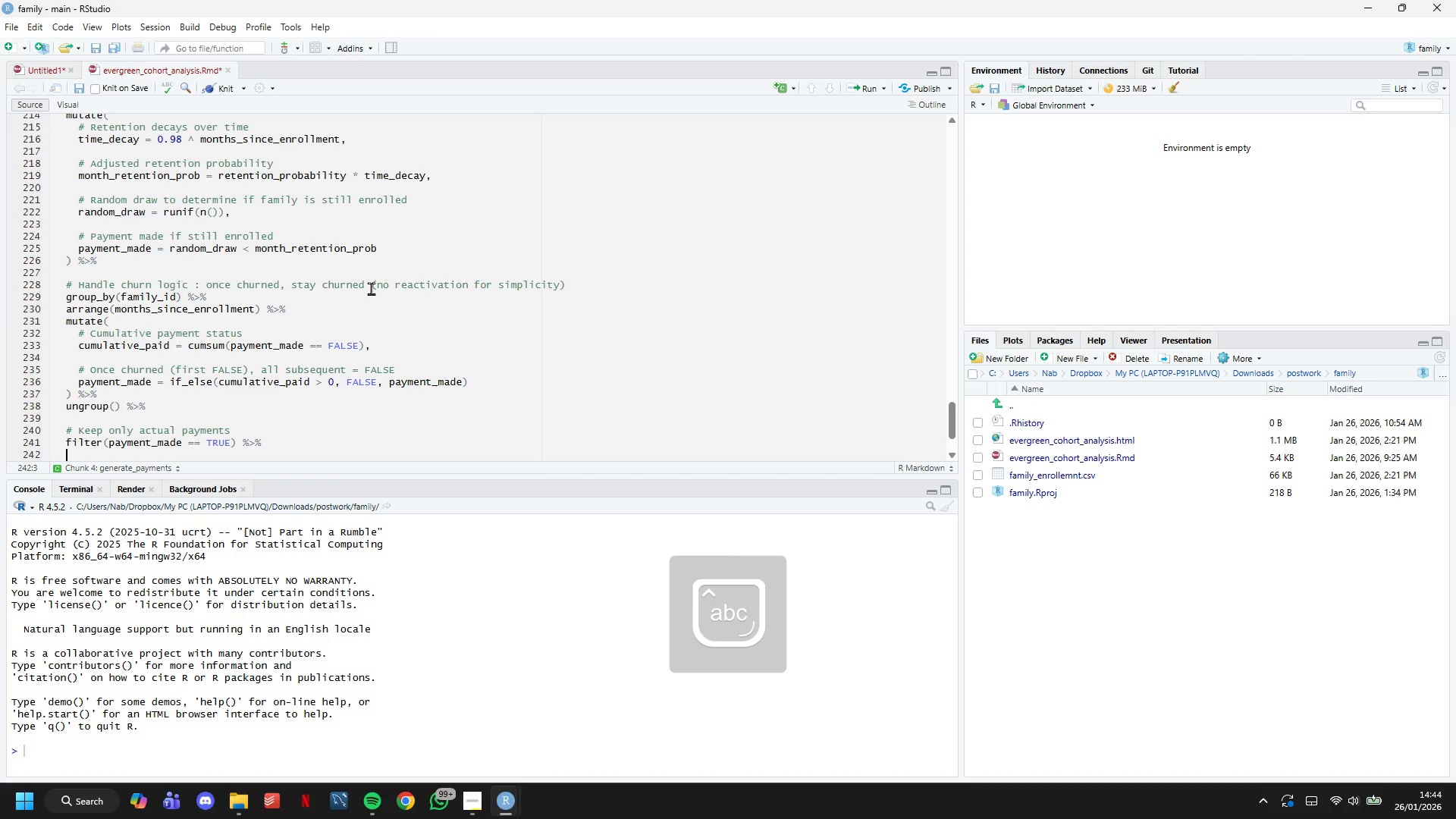 
key(Enter)
 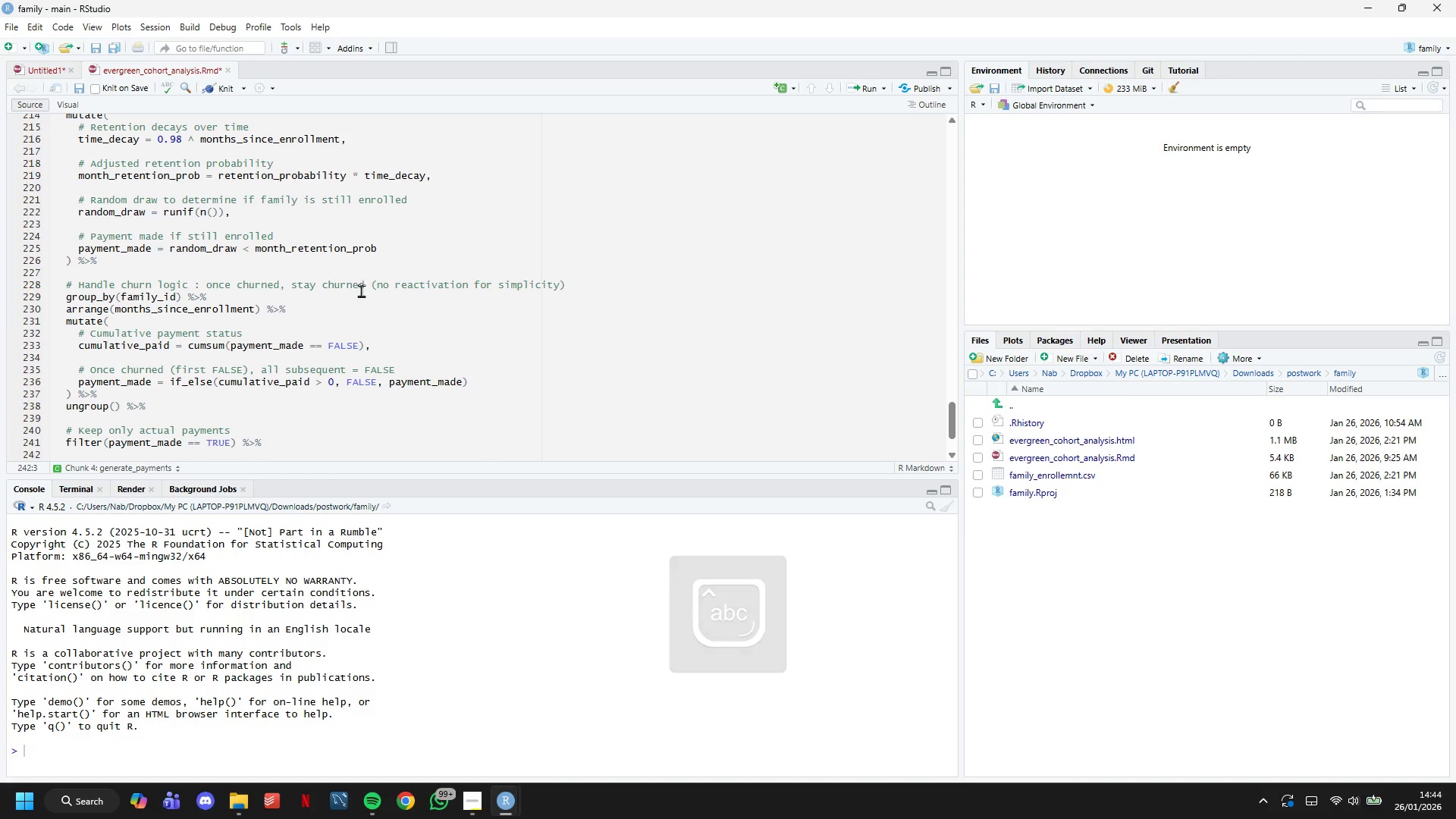 
scroll: coordinate [366, 293], scroll_direction: down, amount: 4.0
 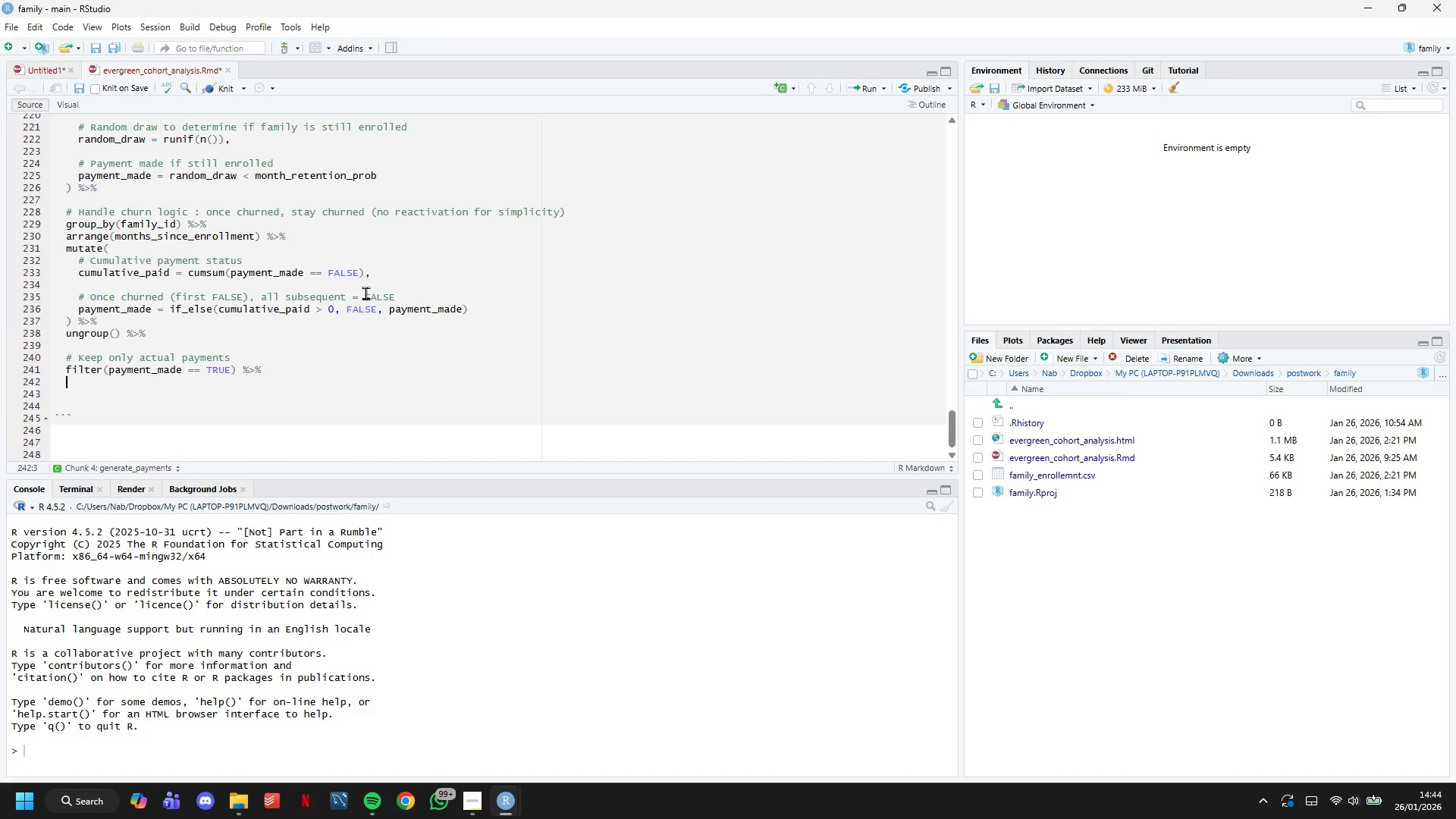 
key(Enter)
 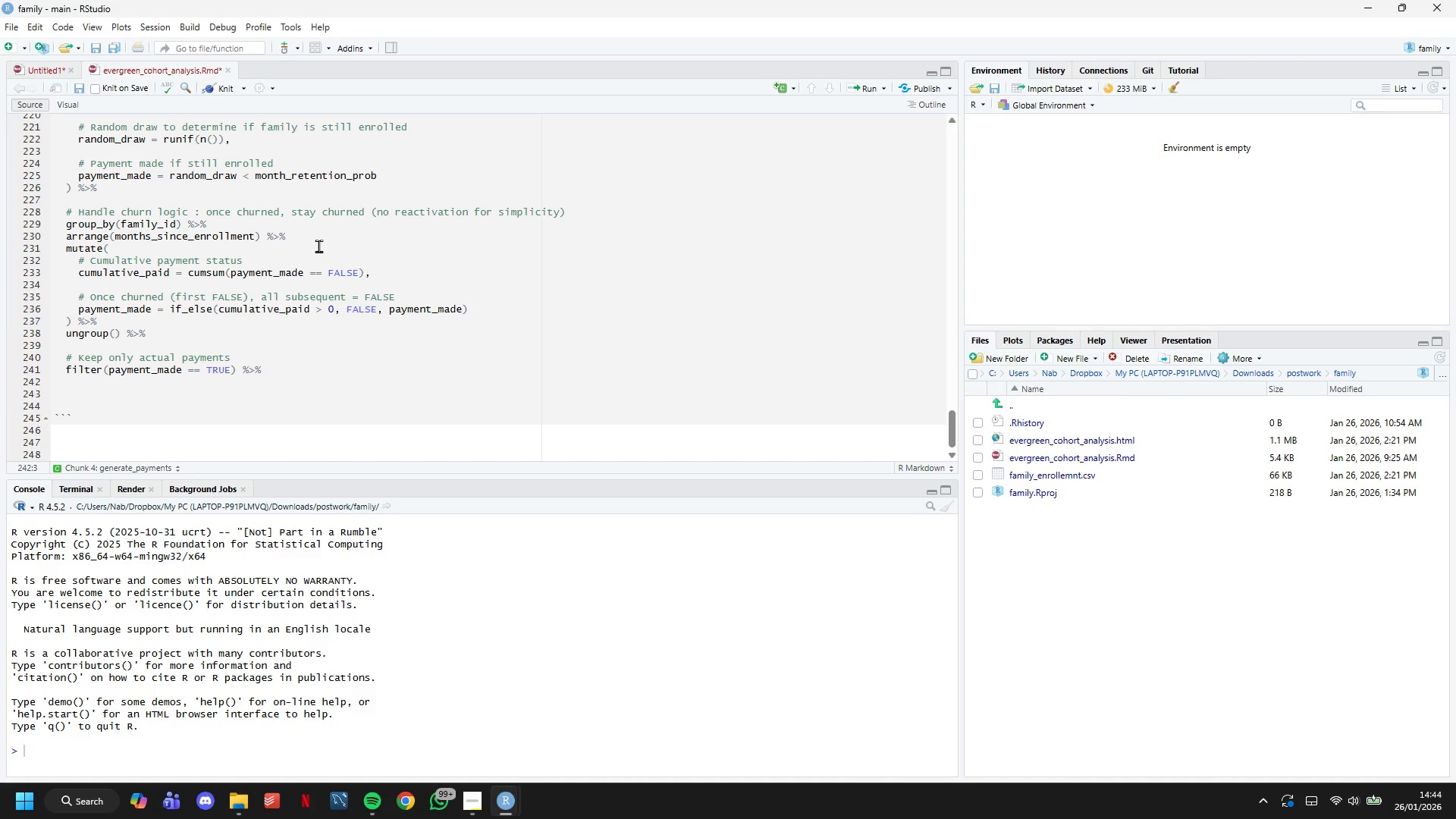 
key(Shift+3)
 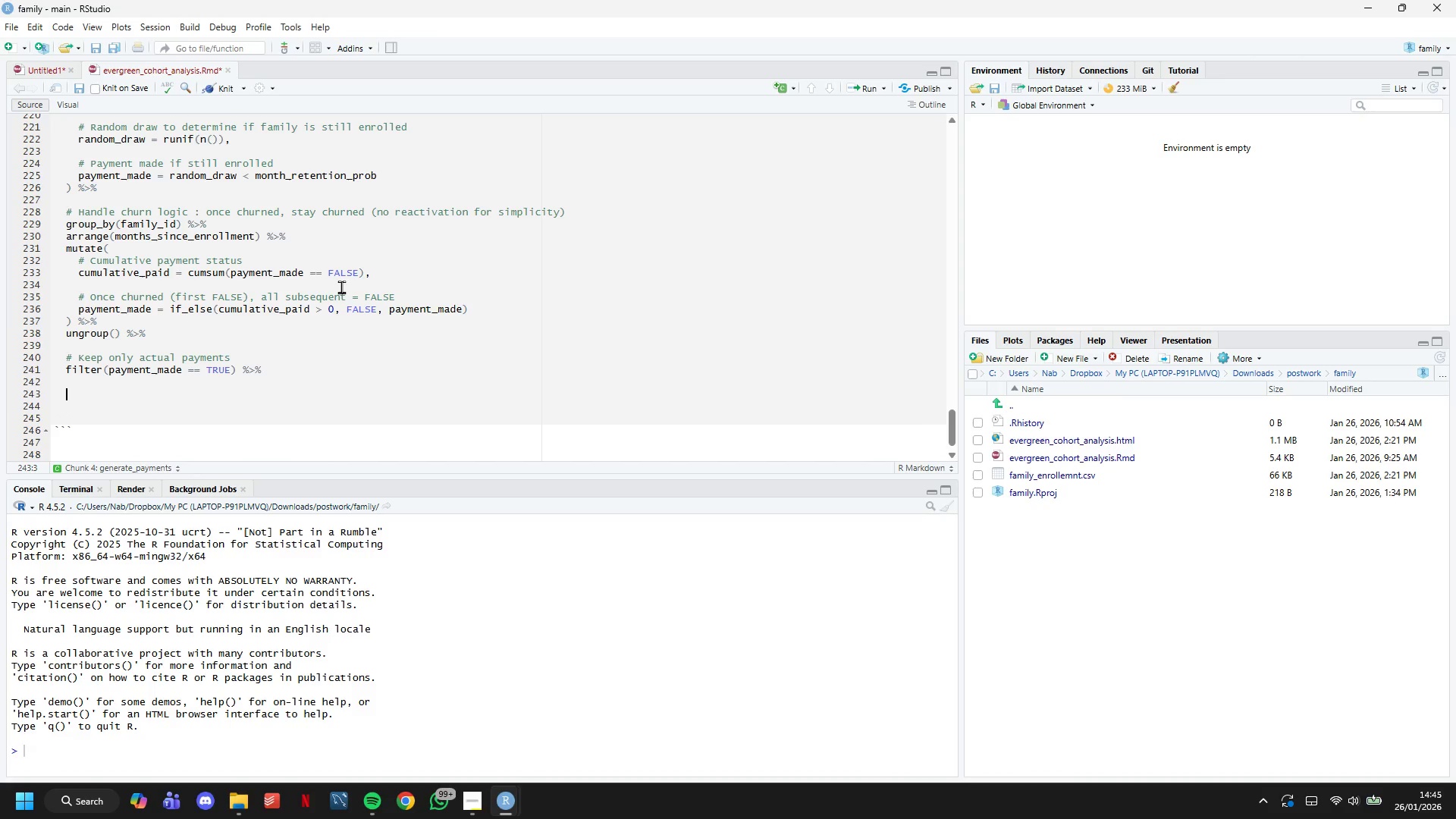 
key(Space)
 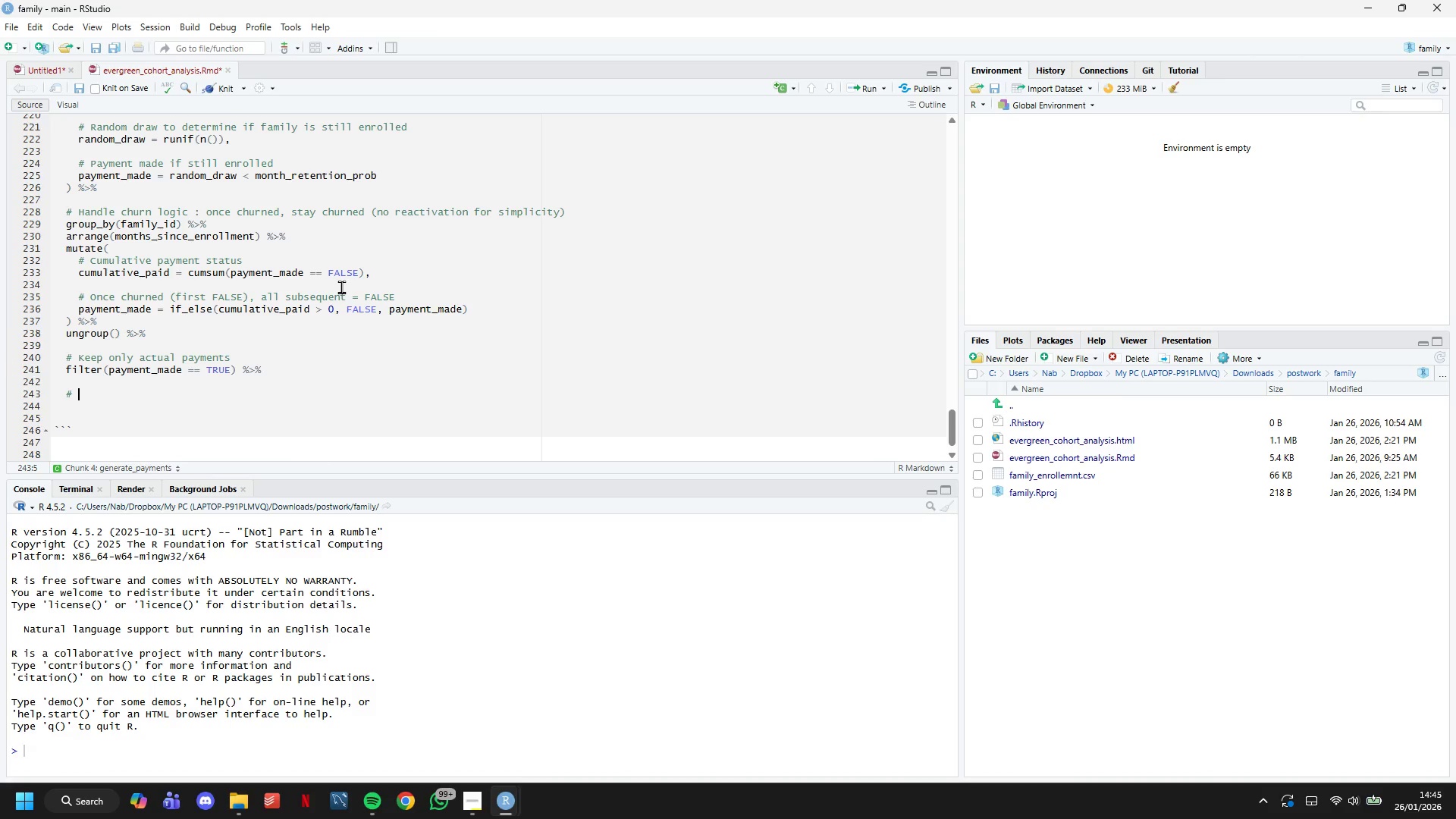 
scroll: coordinate [341, 287], scroll_direction: down, amount: 1.0
 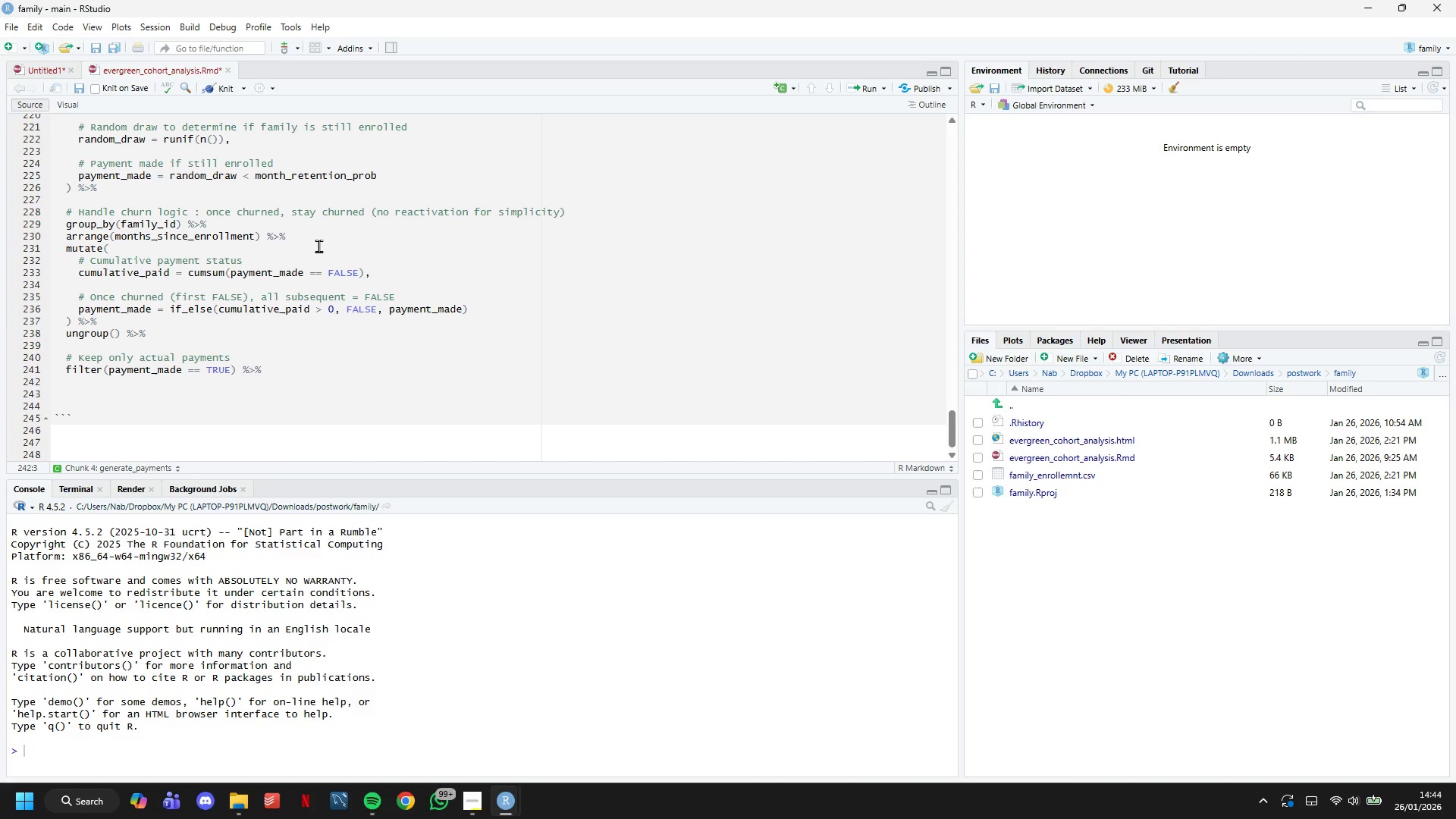 
type(Add tuition format])
key(Backspace)
key(Backspace)
key(Backspace)
key(Backspace)
key(Backspace)
key(Backspace)
key(Backspace)
 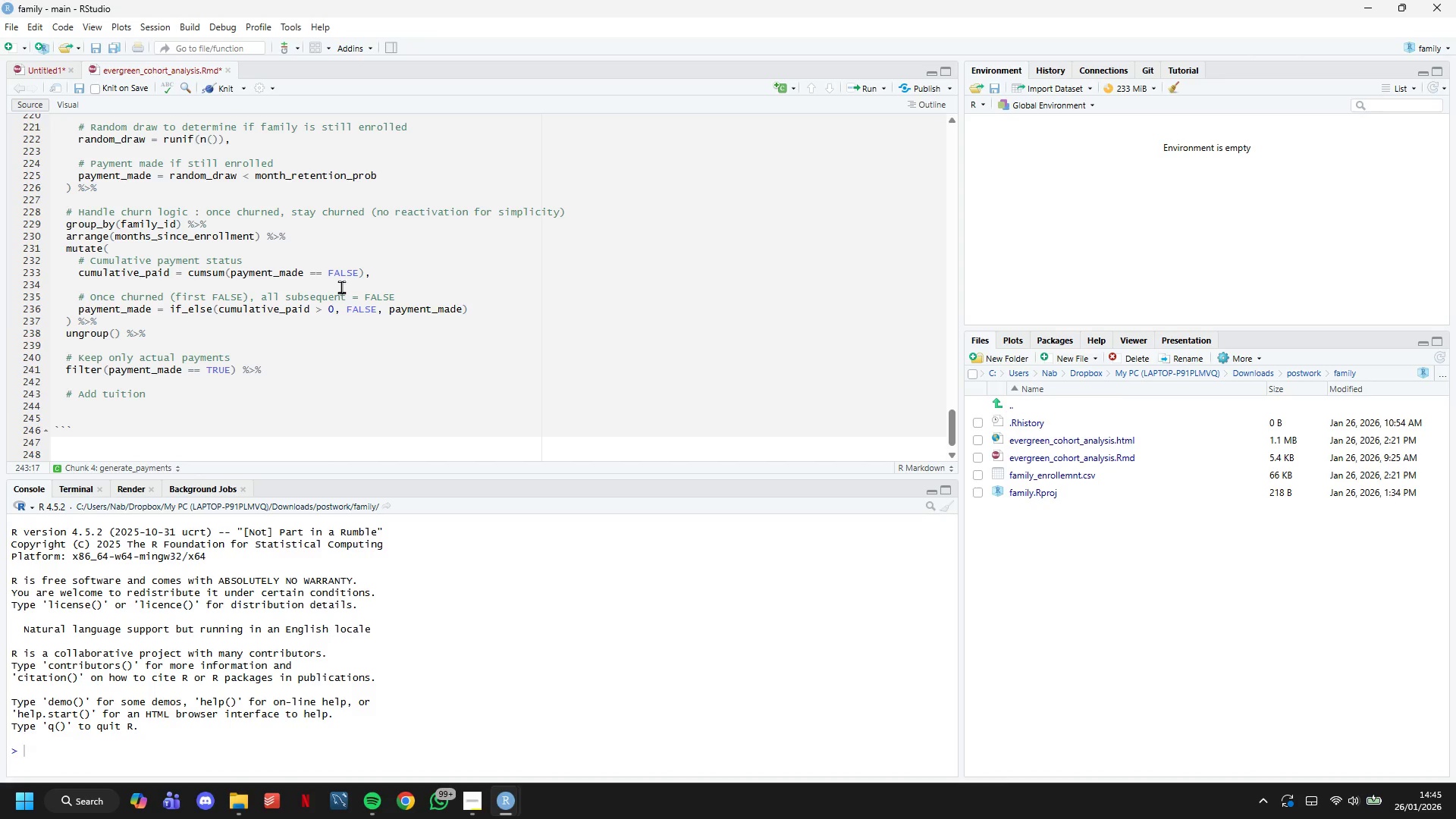 
wait(12.64)
 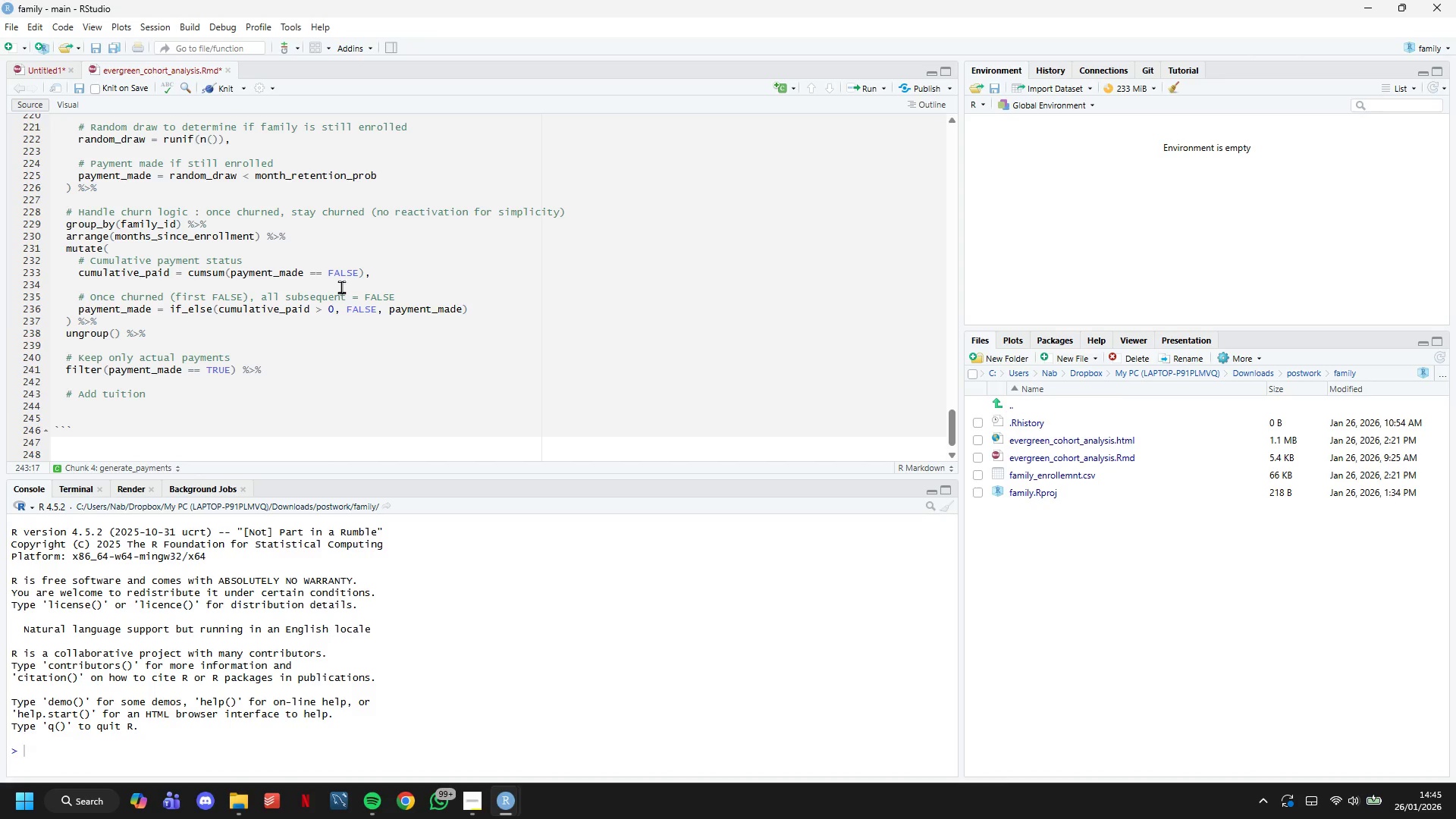 
type(amount (varies by program)
 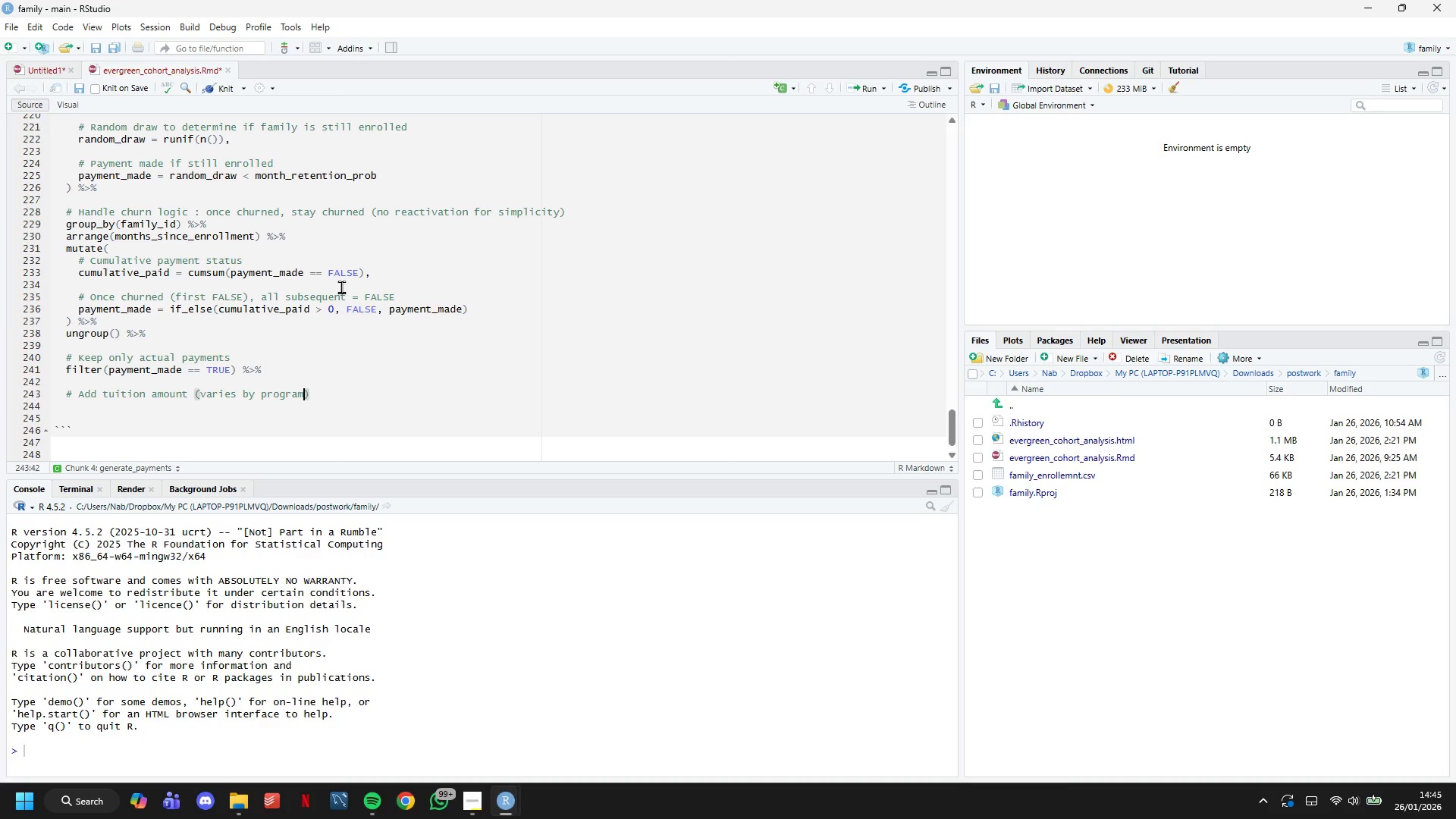 
key(ArrowRight)
 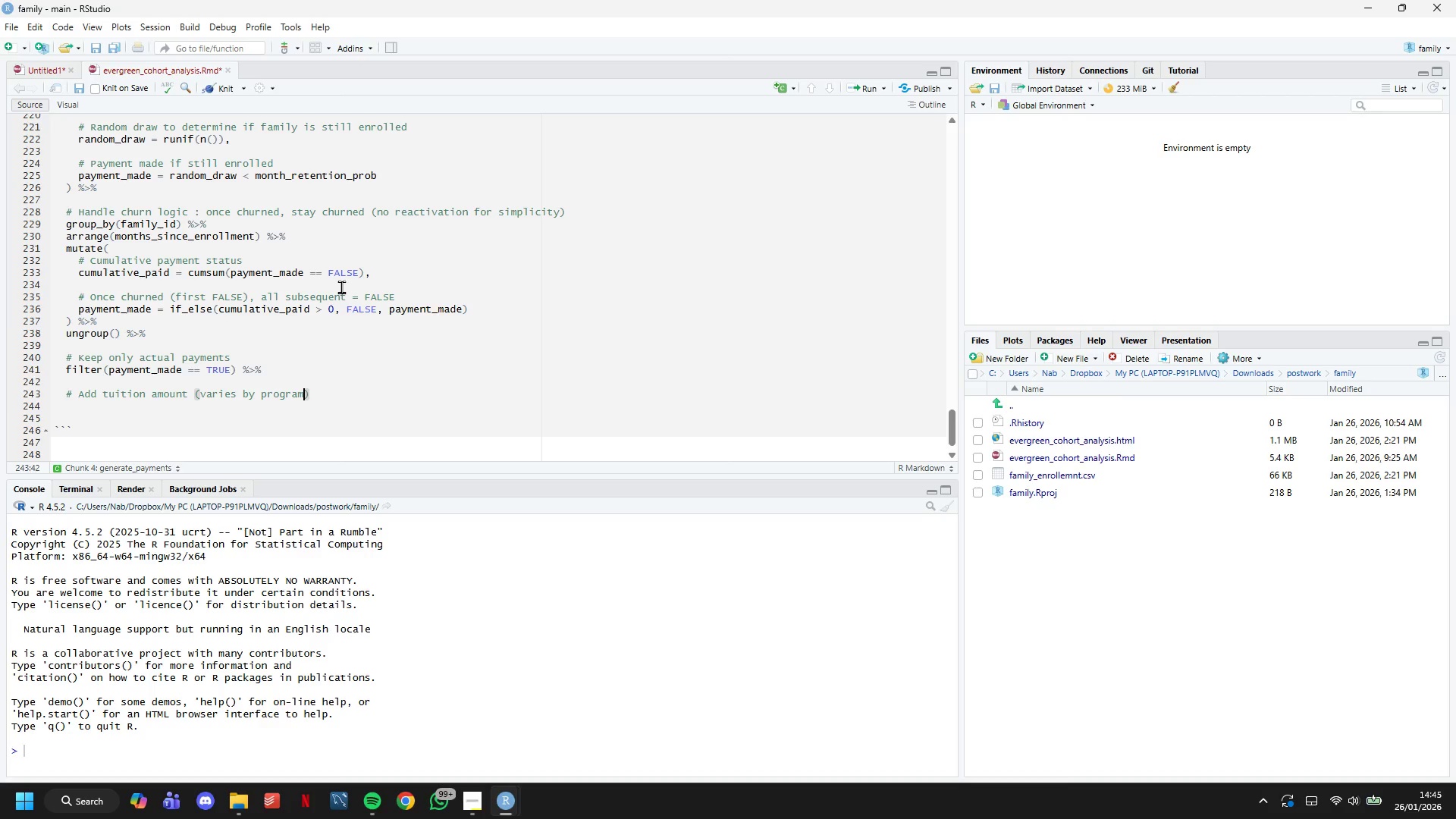 
key(Enter)
 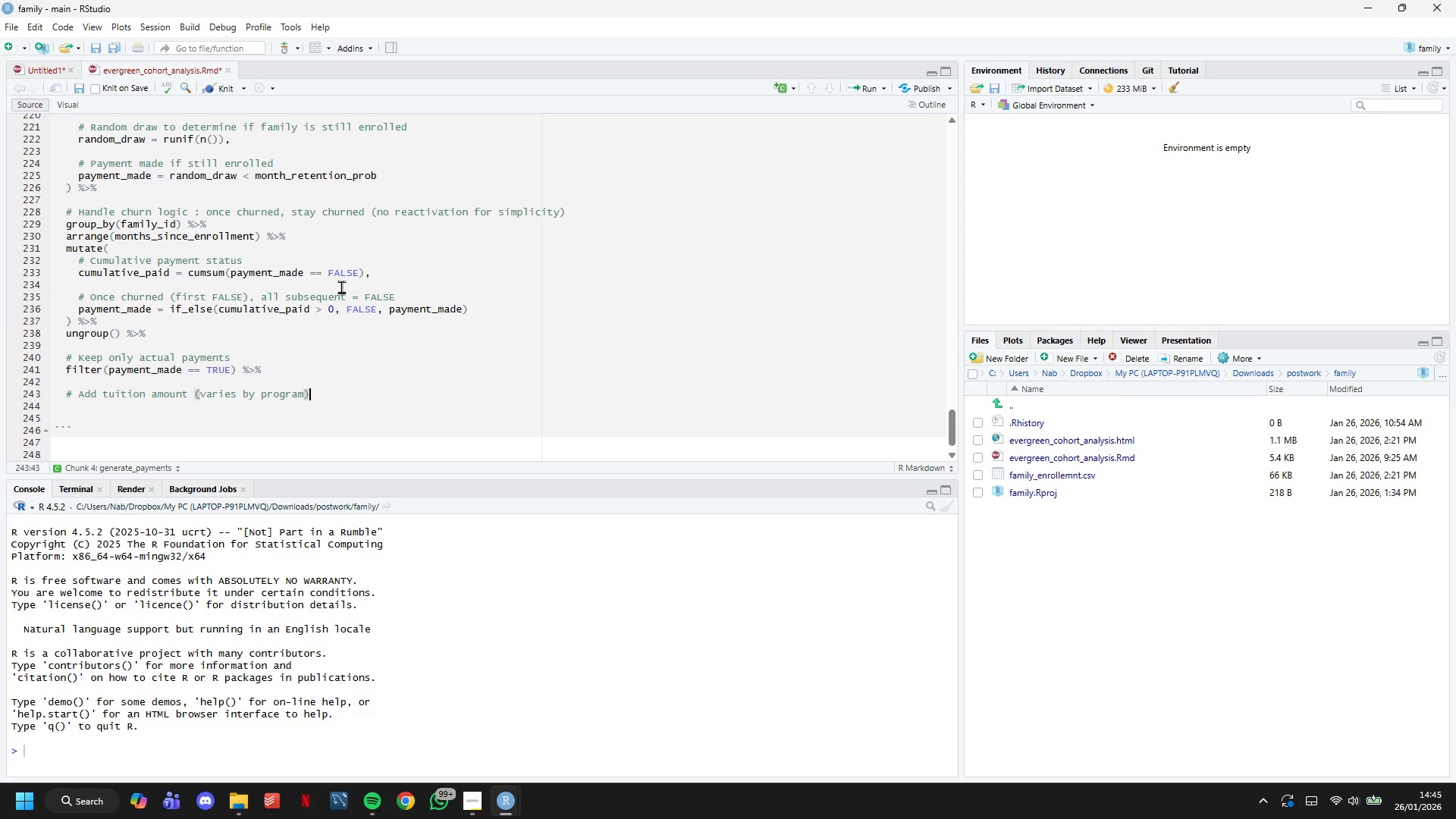 
type(mutate()
 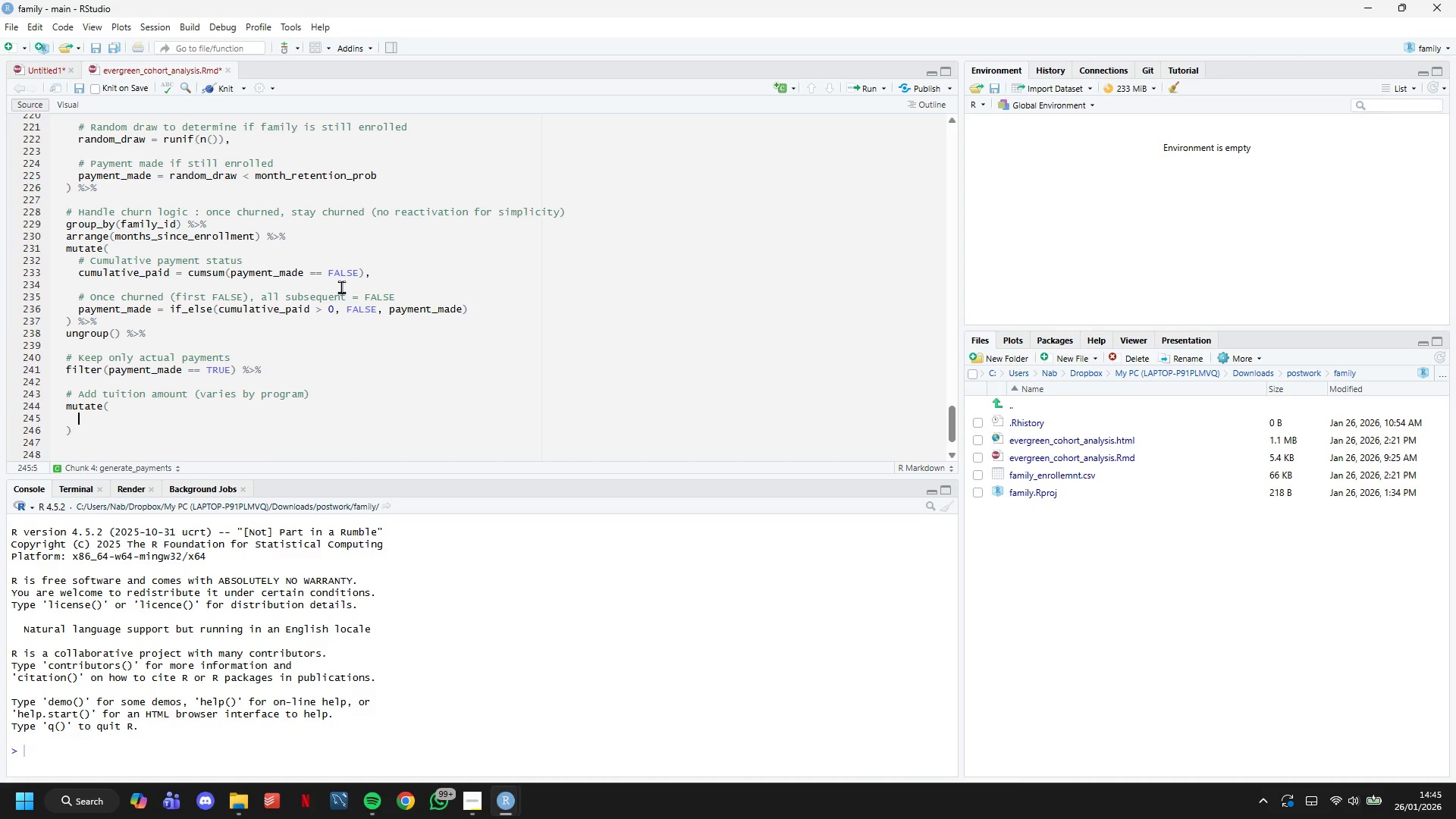 
 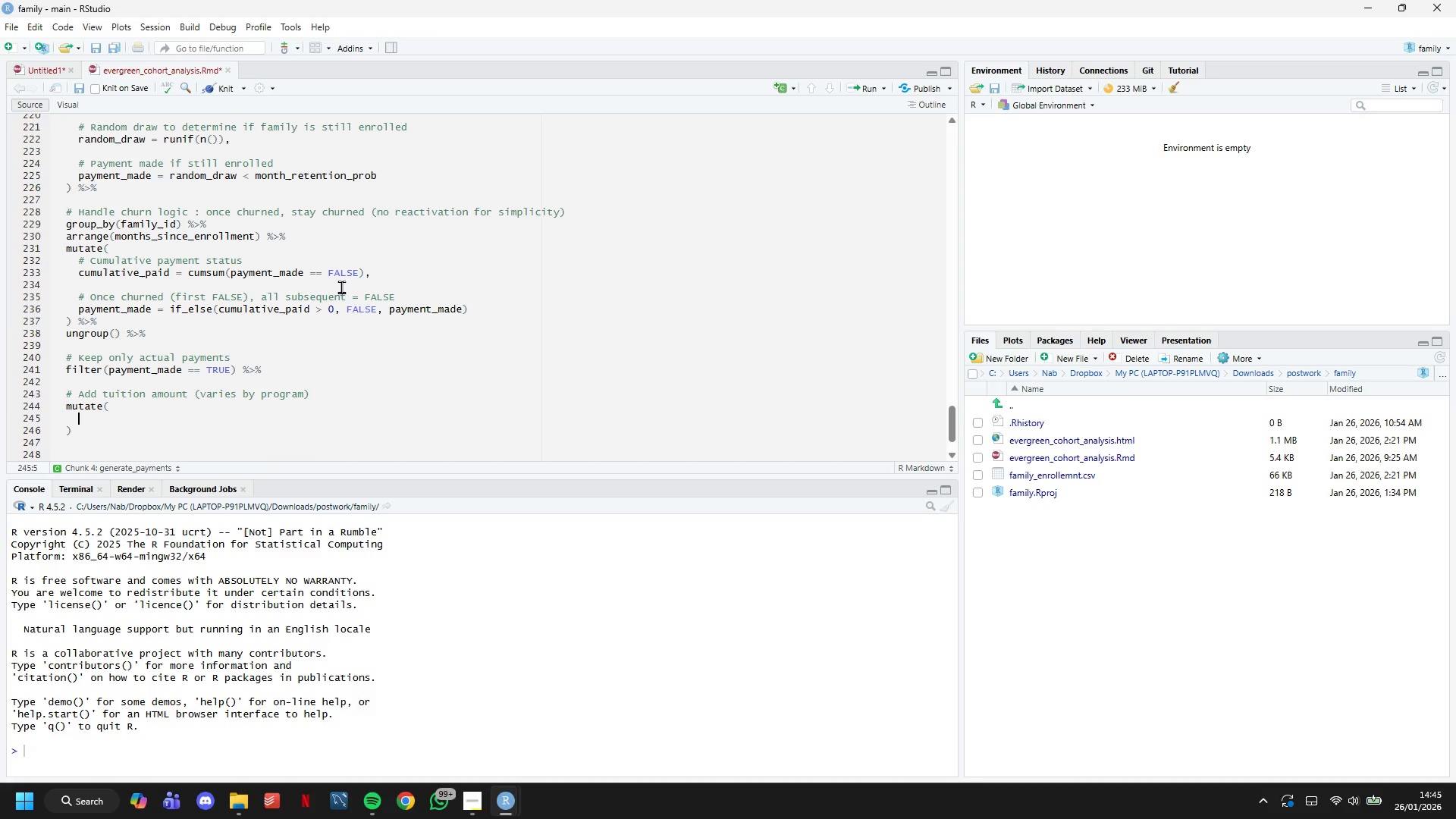 
key(Enter)
 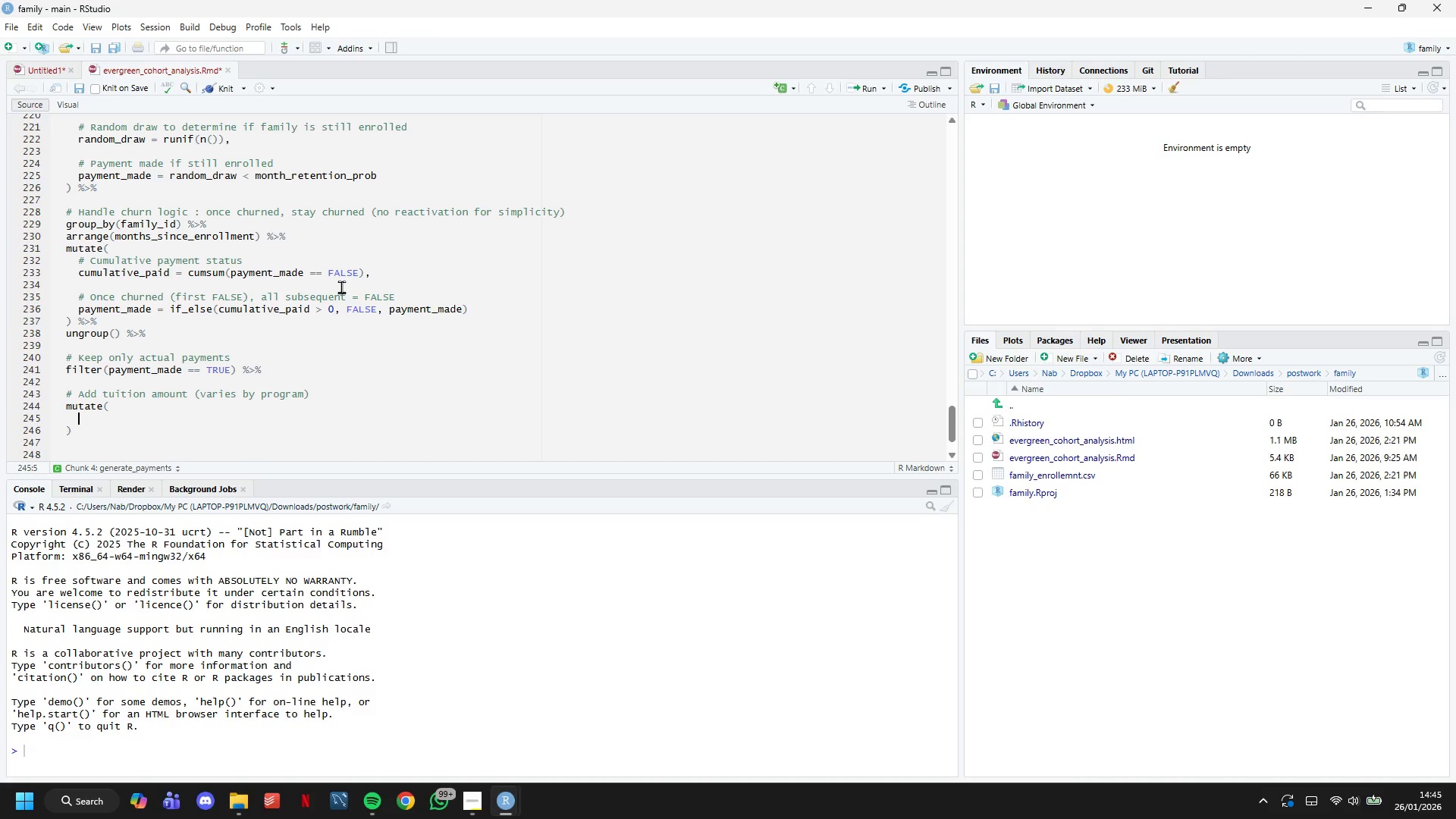 
type(month;l)
key(Backspace)
type(k)
key(Backspace)
key(Backspace)
type(k)
key(Backspace)
type(ly_tuition = case_when()
 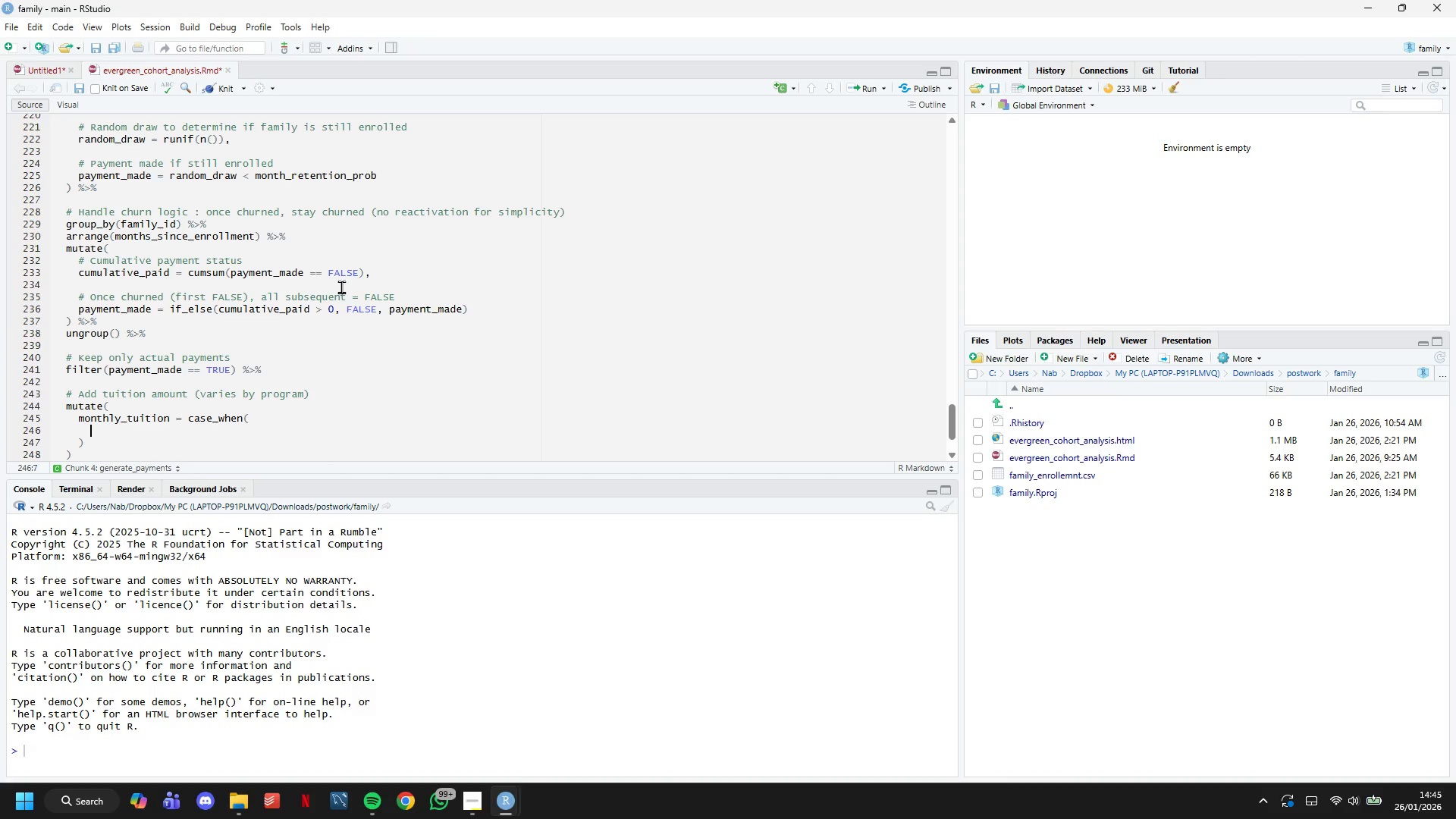 
 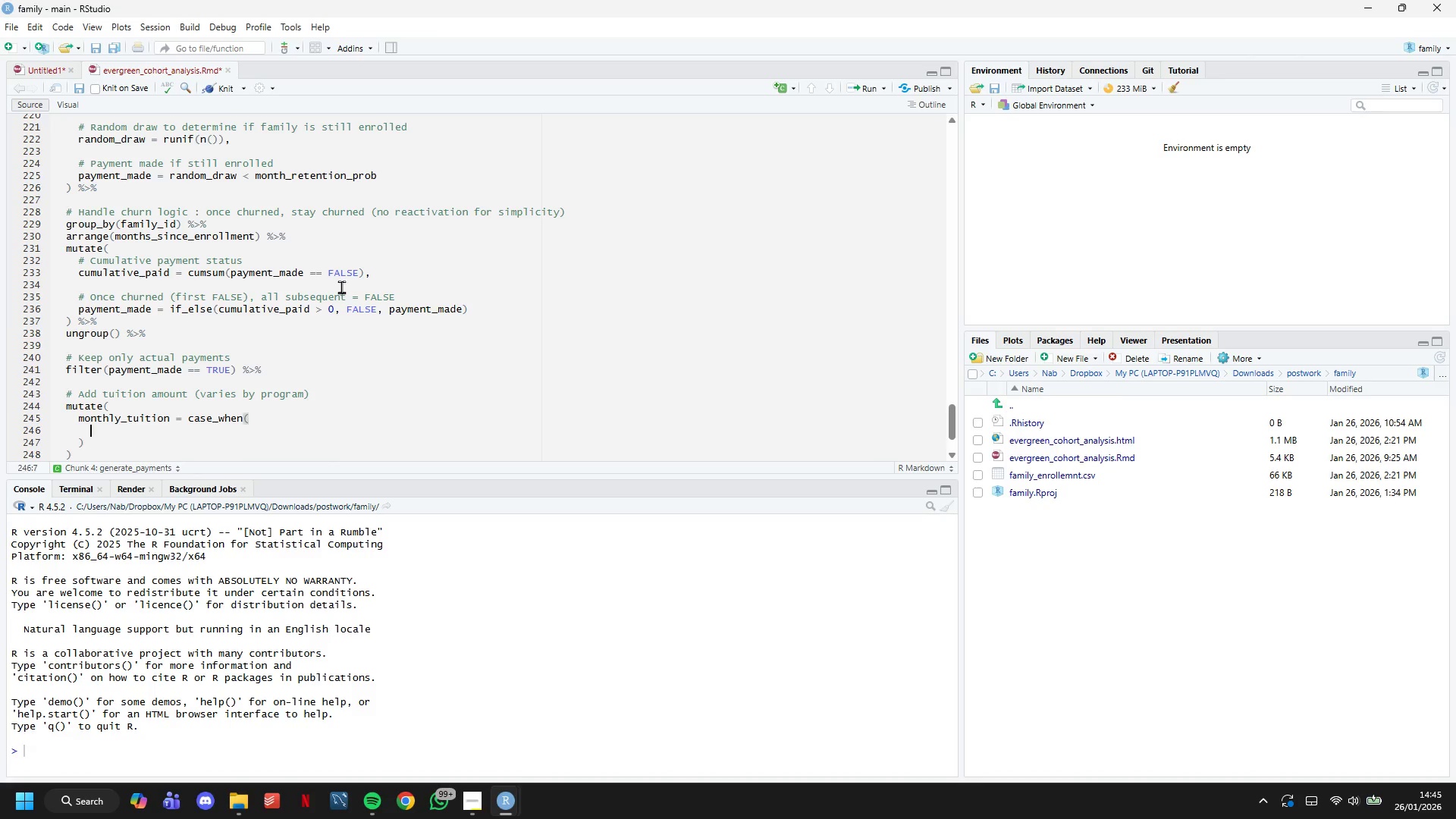 
key(Enter)
 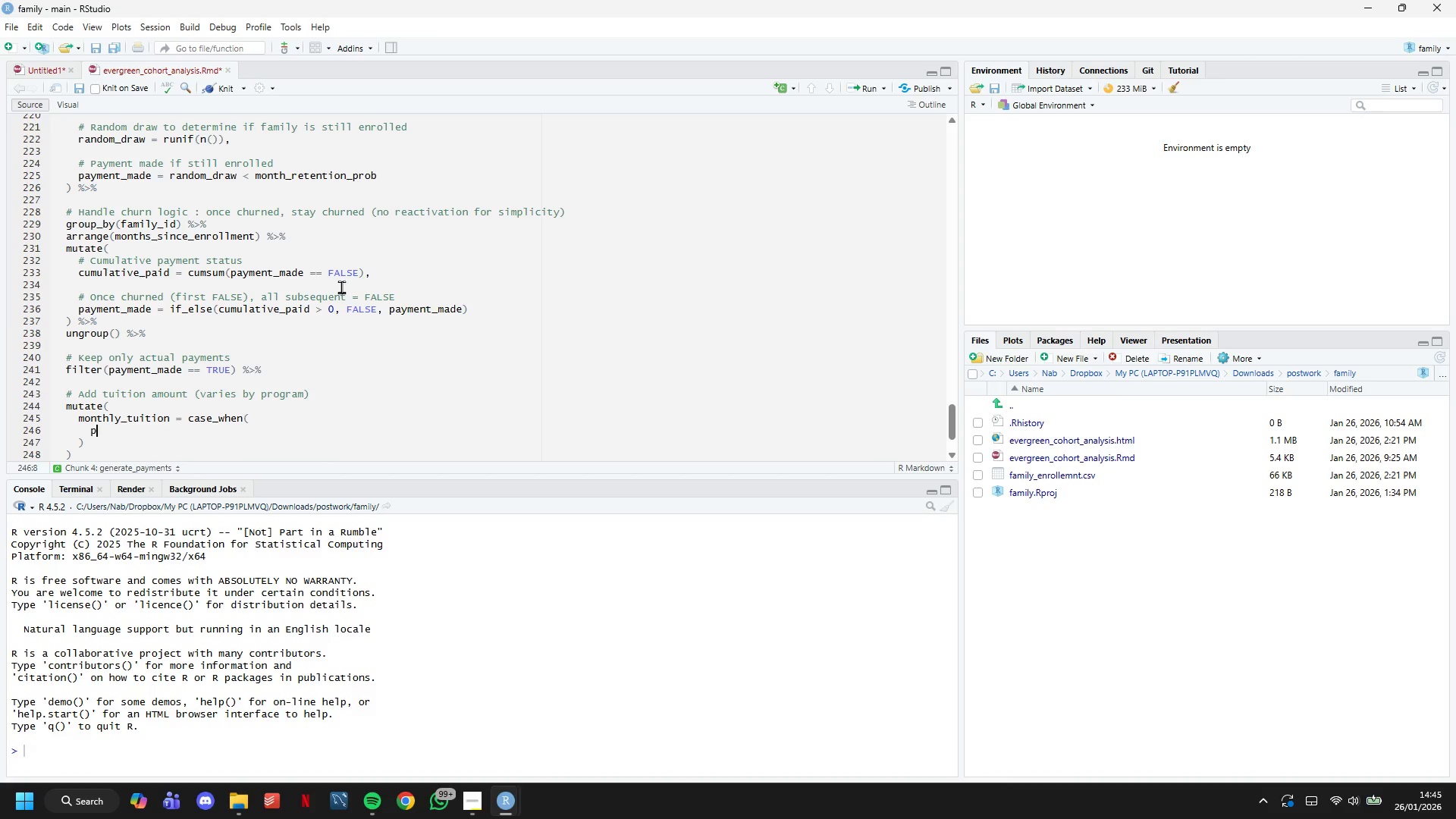 
type(program_type == "Toddler)
 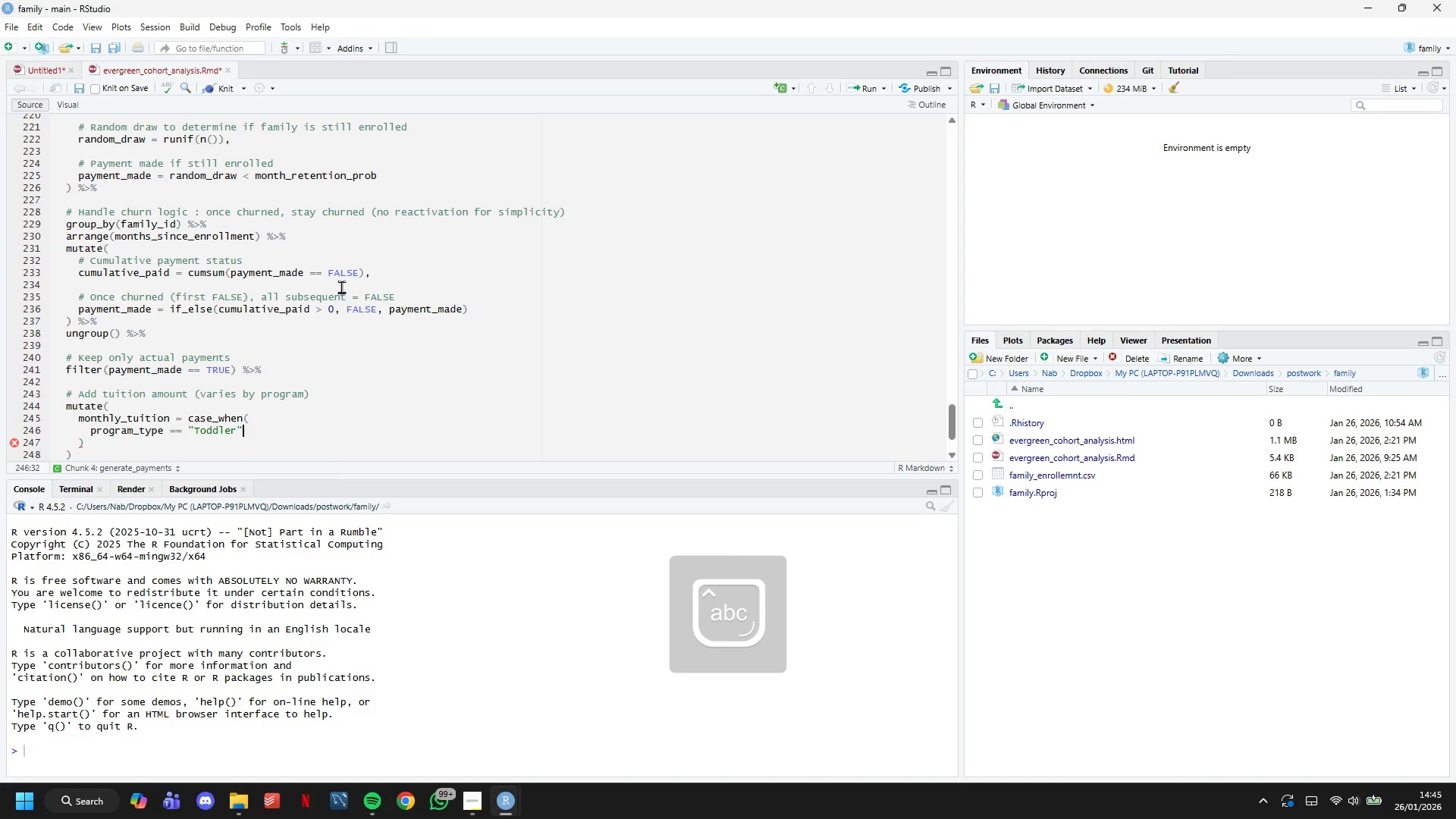 
 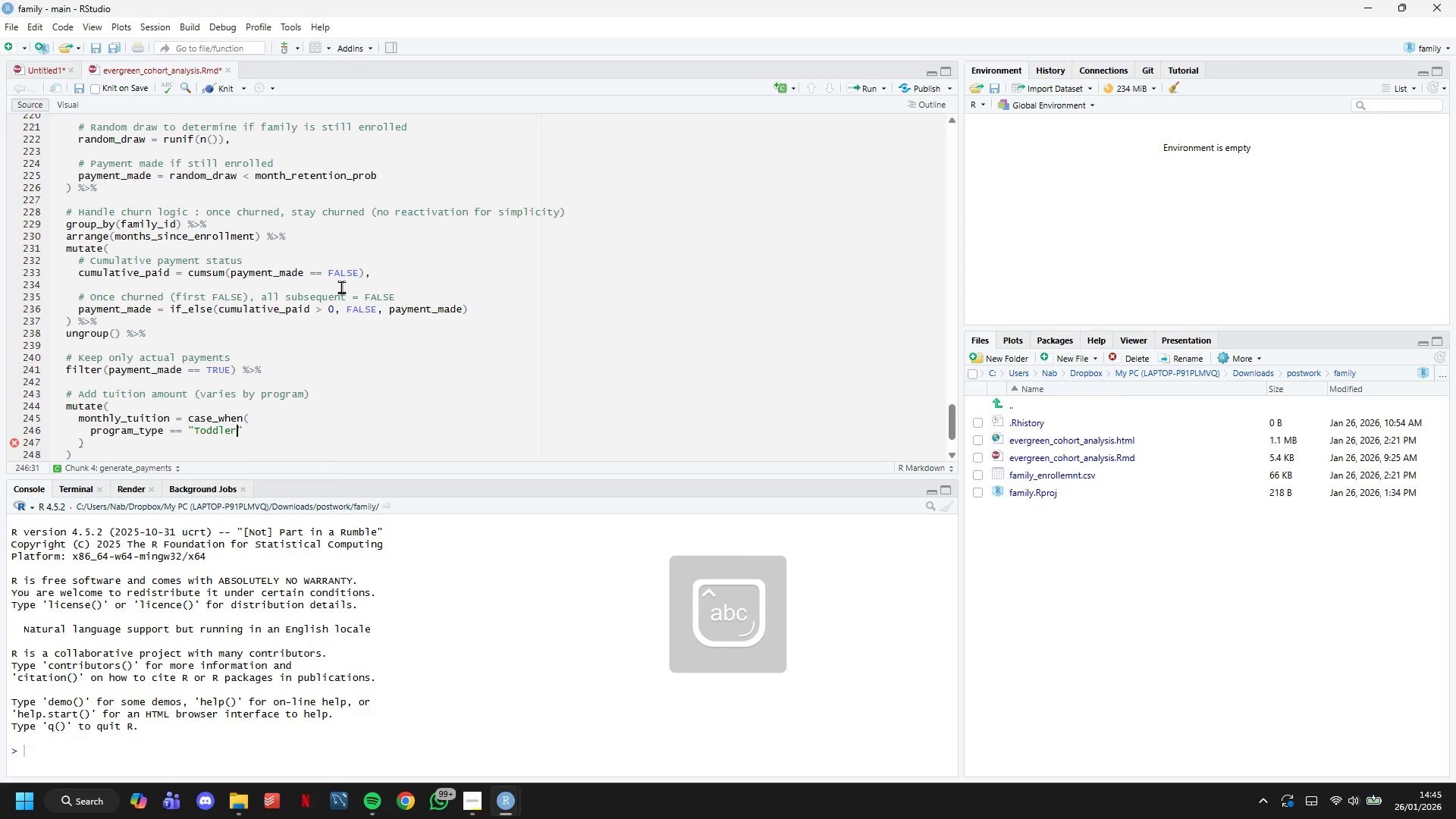 
key(ArrowRight)
 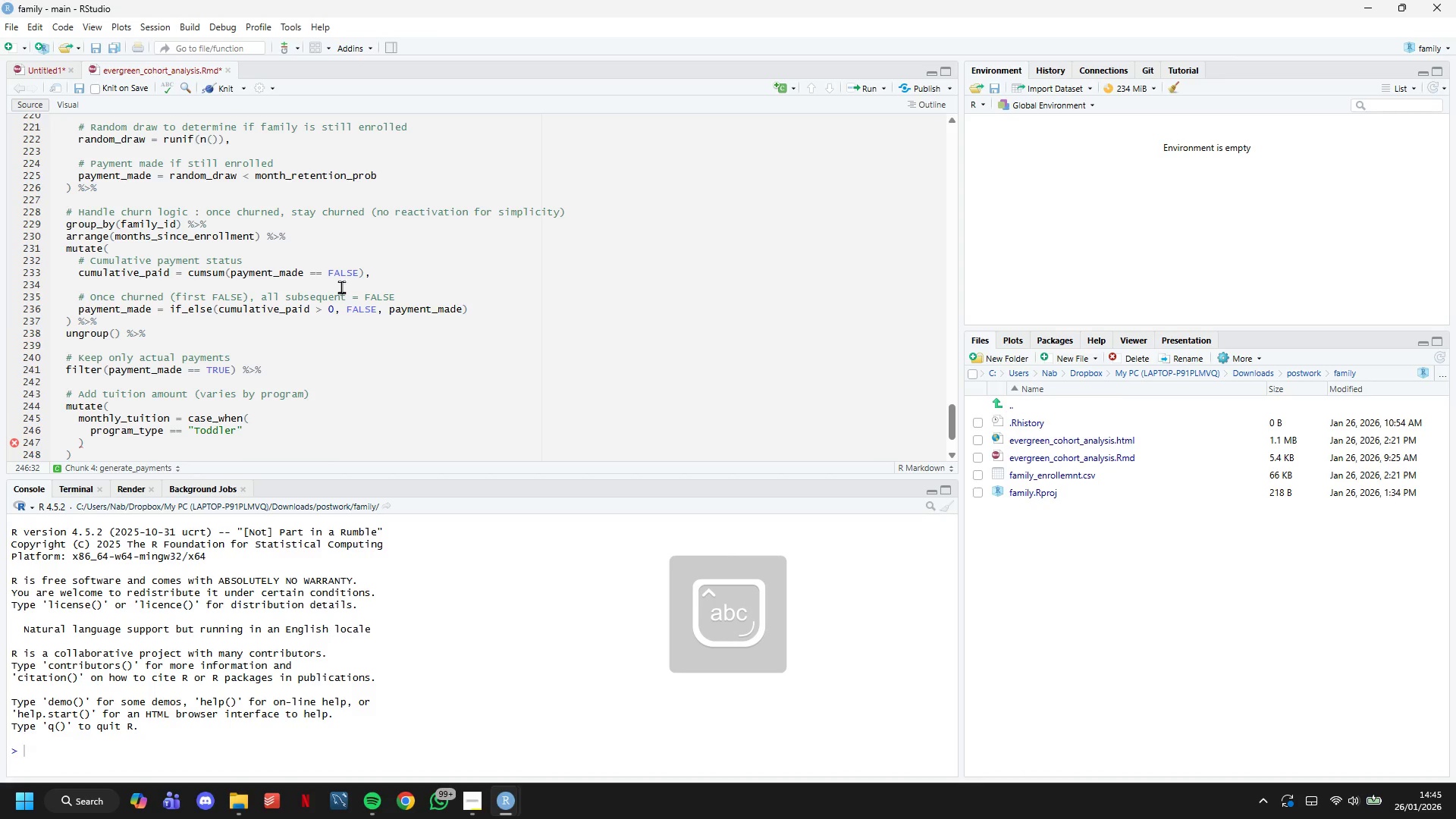 
type( ~ 1200,)
 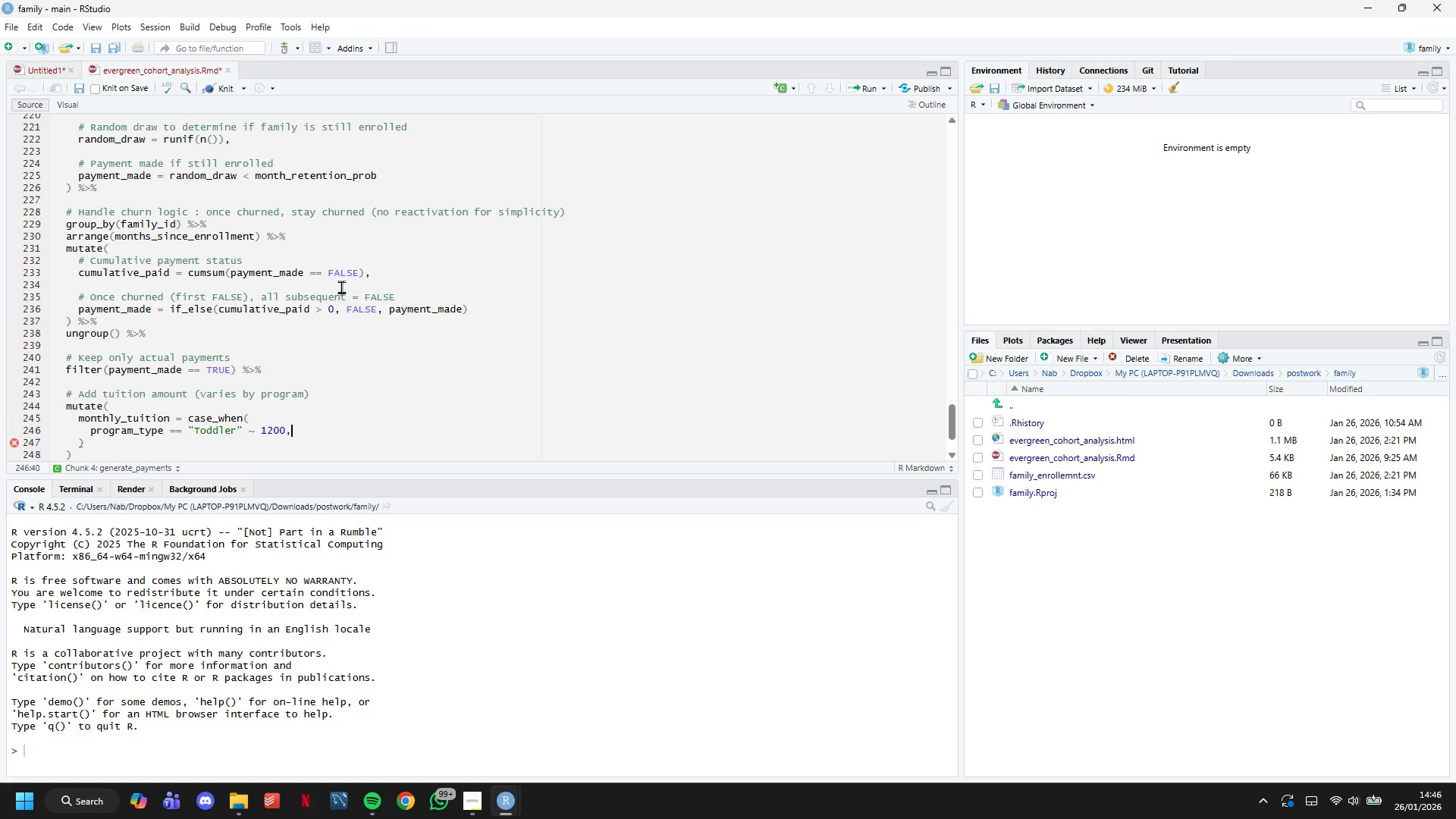 
key(Enter)
 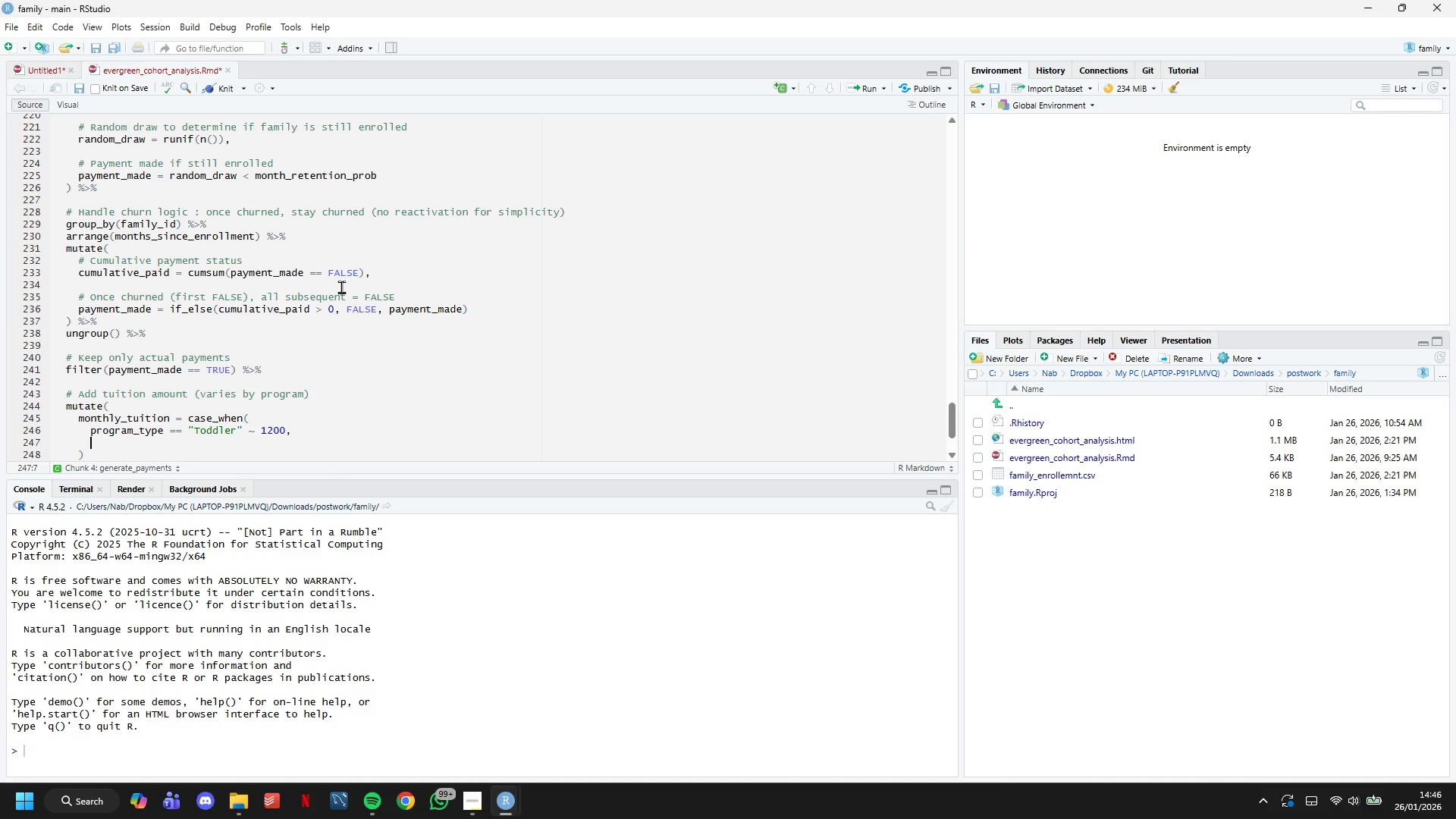 
scroll: coordinate [350, 287], scroll_direction: down, amount: 7.0
 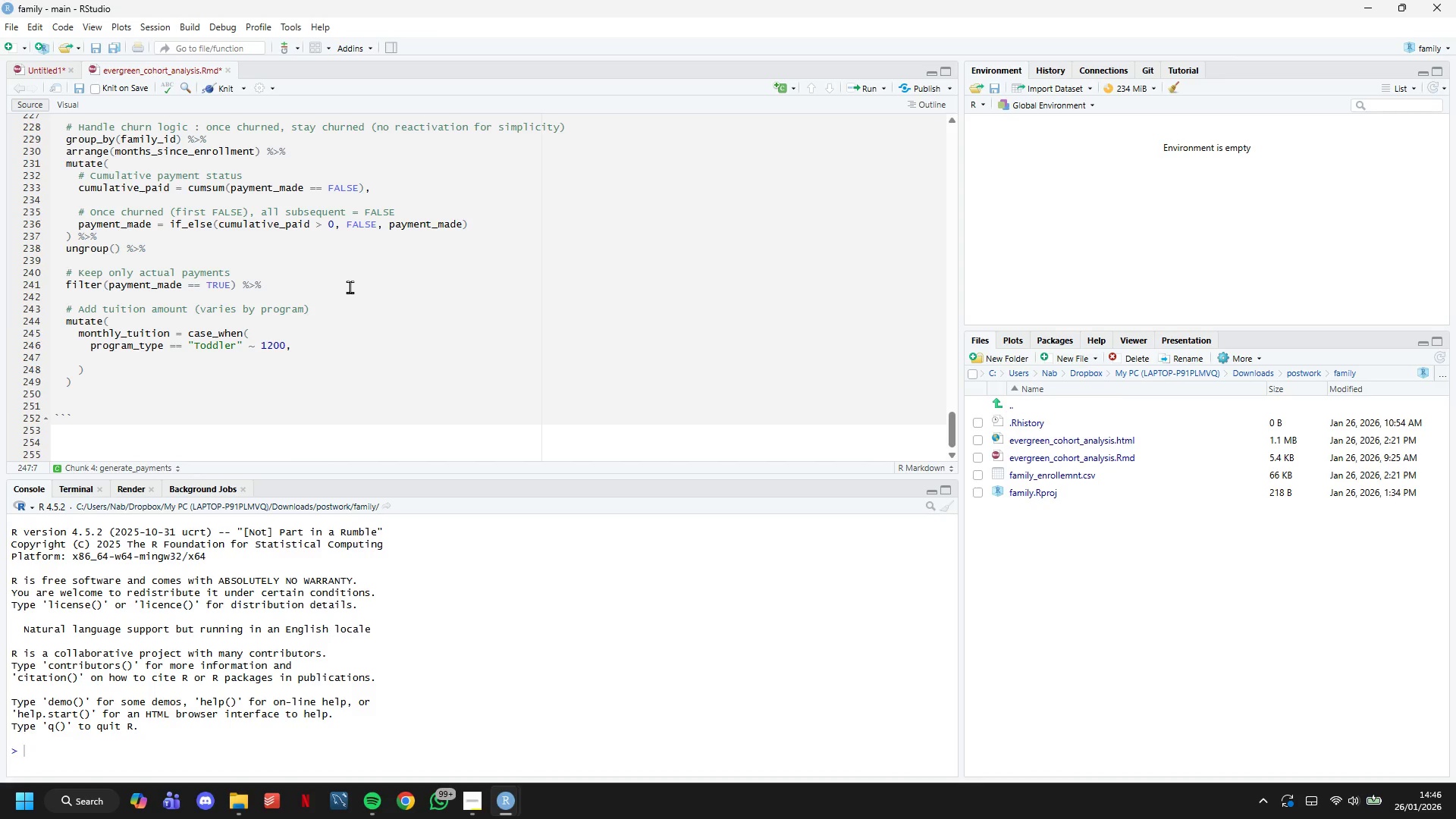 
type(program_type)
 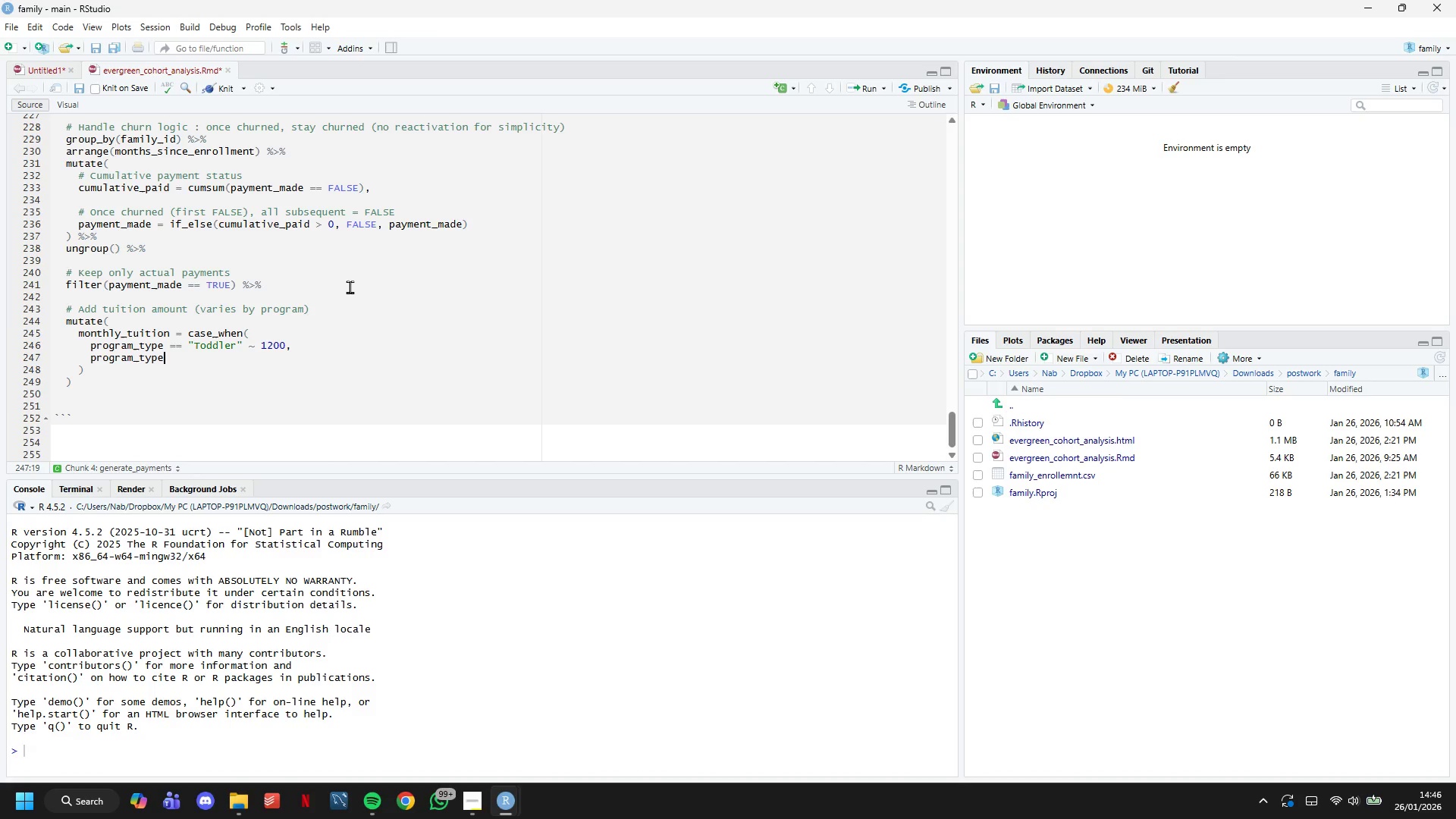 
wait(30.23)
 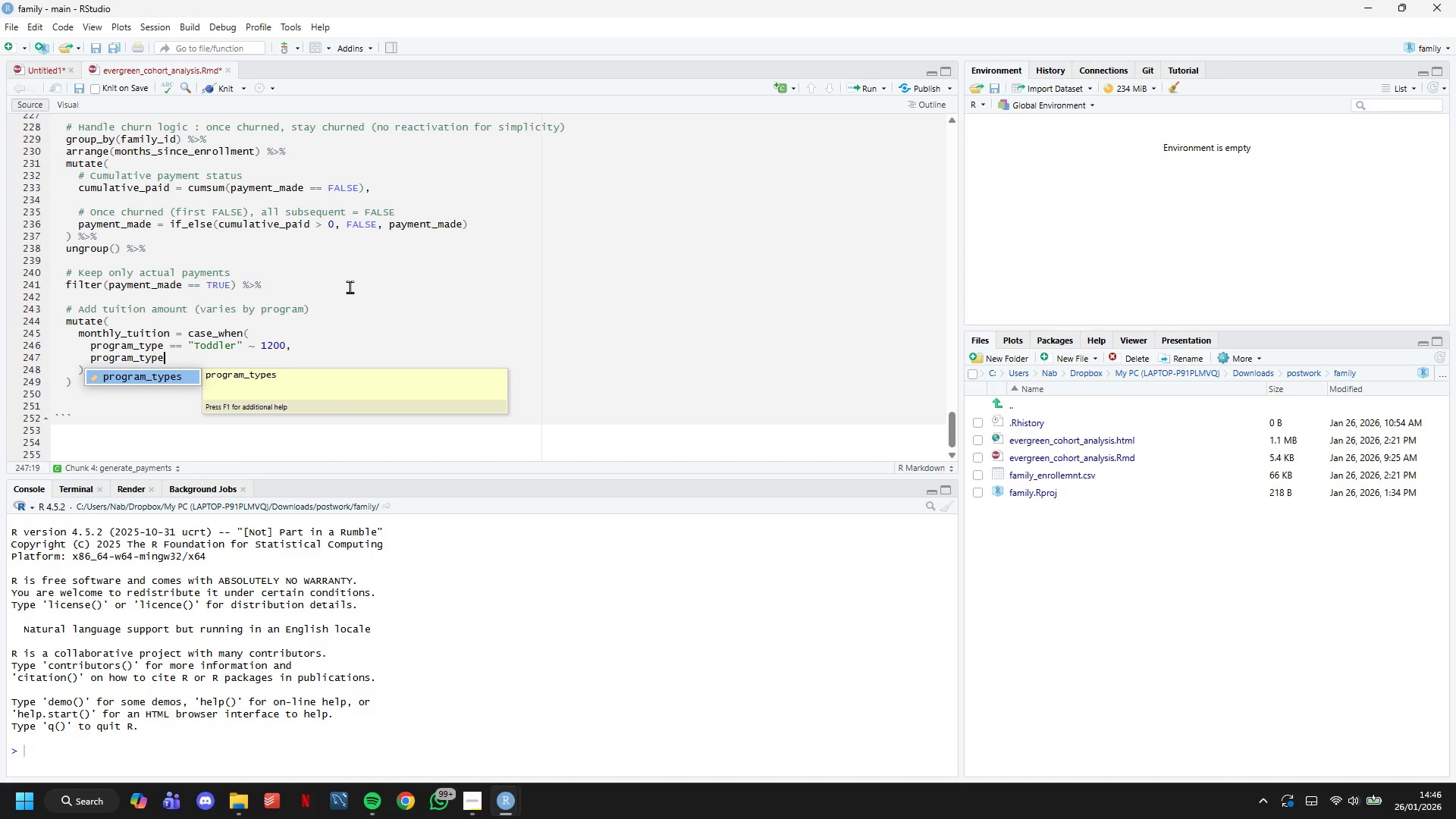 
key(Space)
 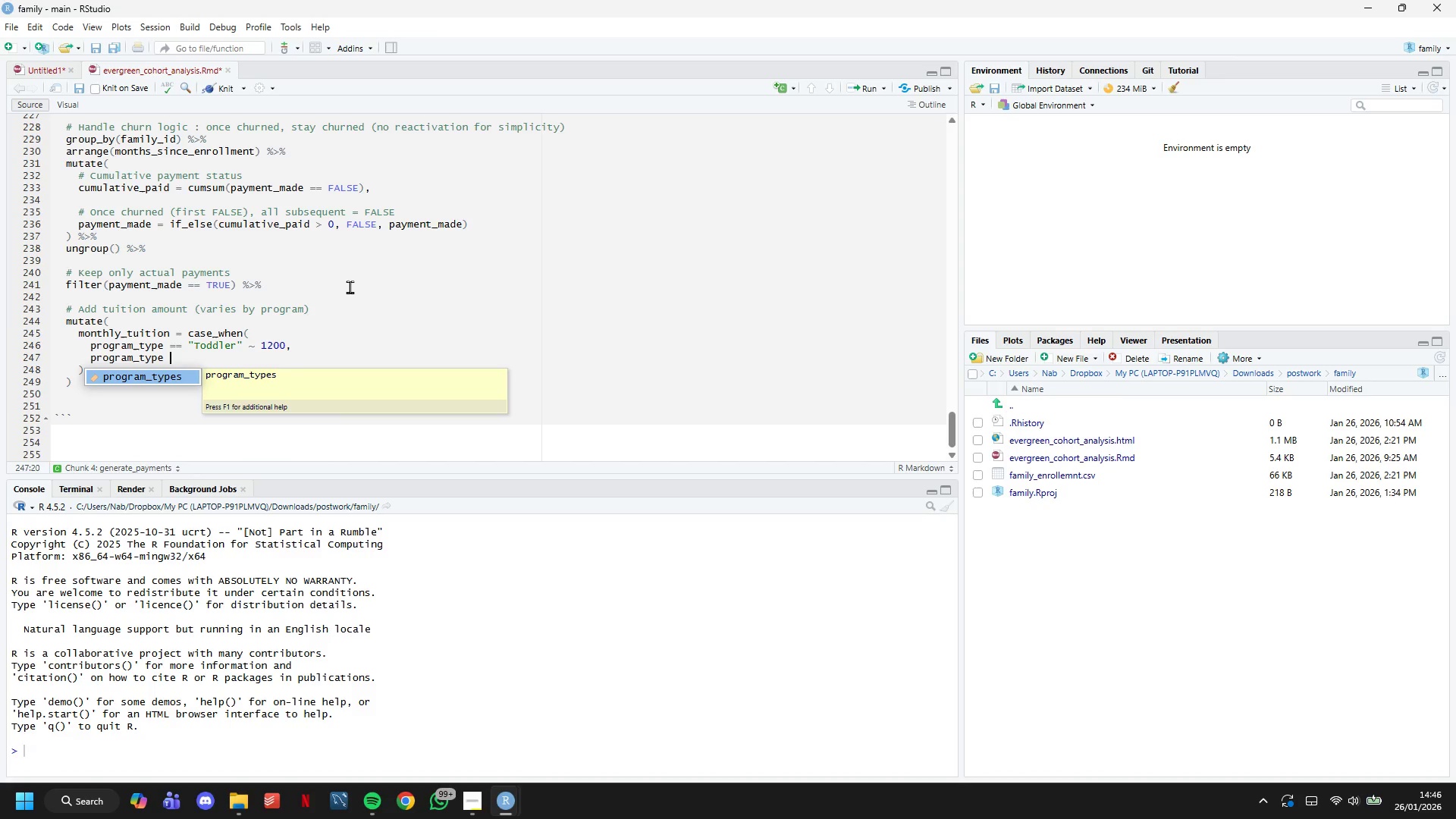 
type("Preschool)
 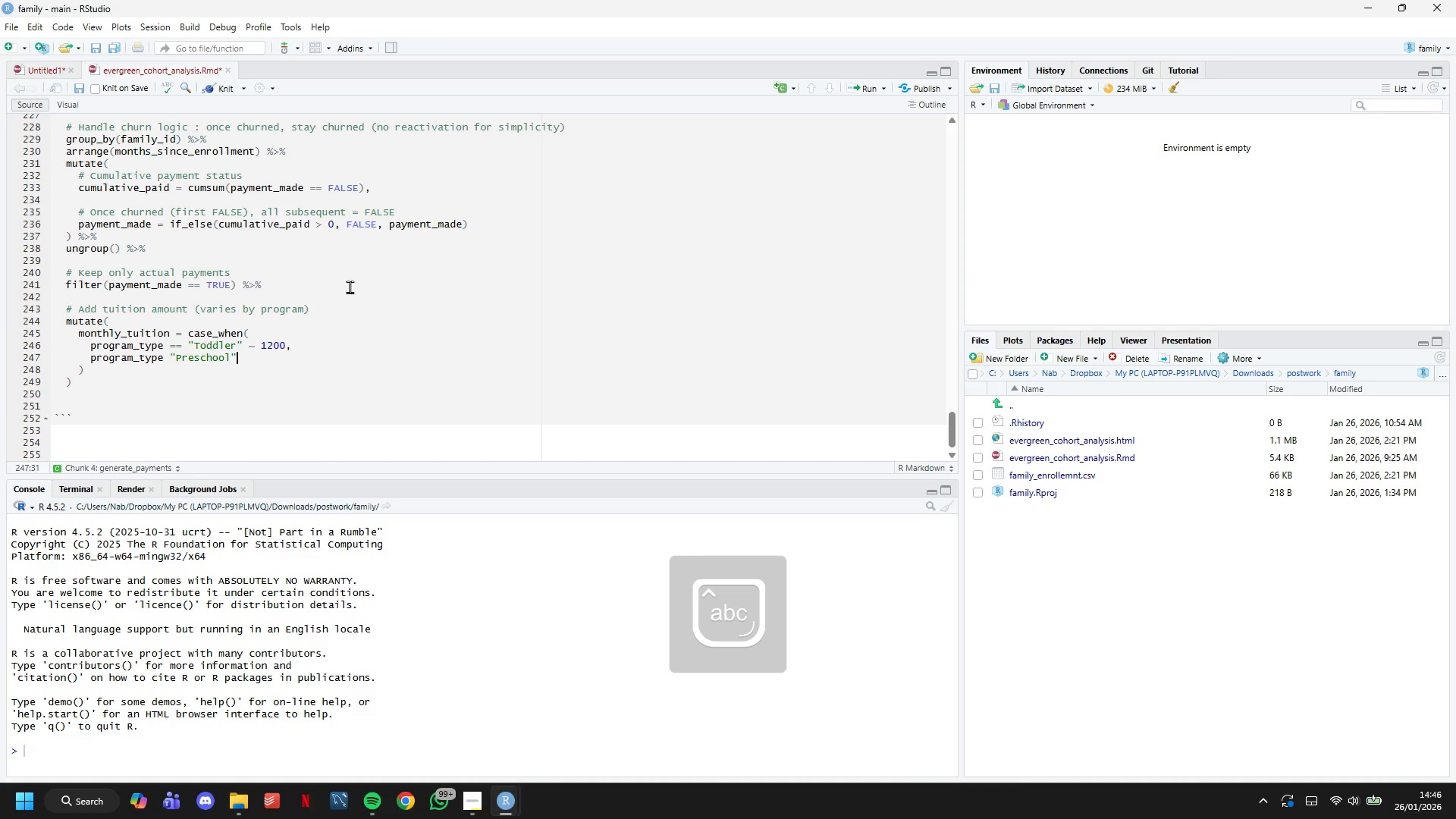 
key(ArrowRight)
 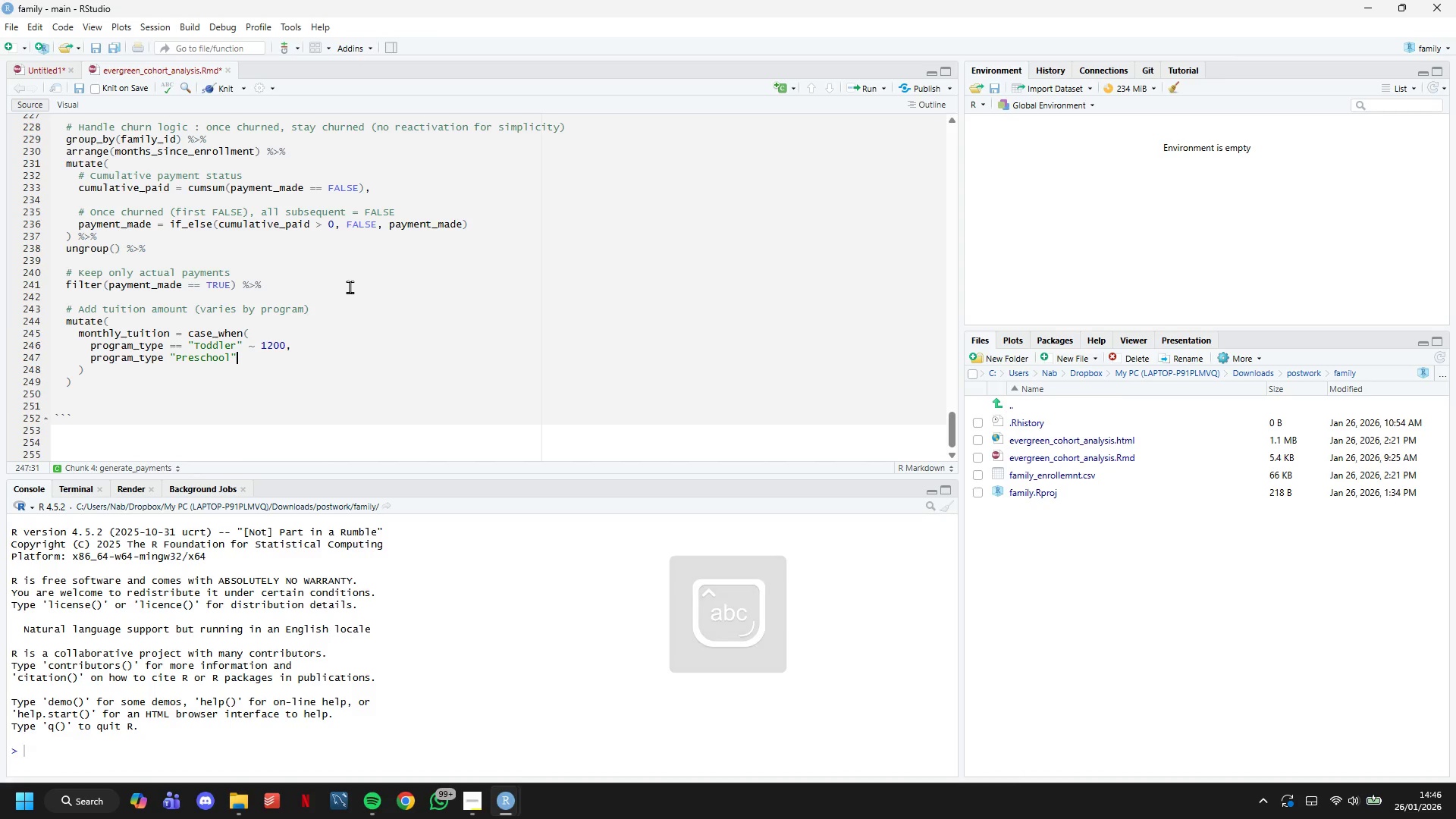 
type( ~ 1500,)
 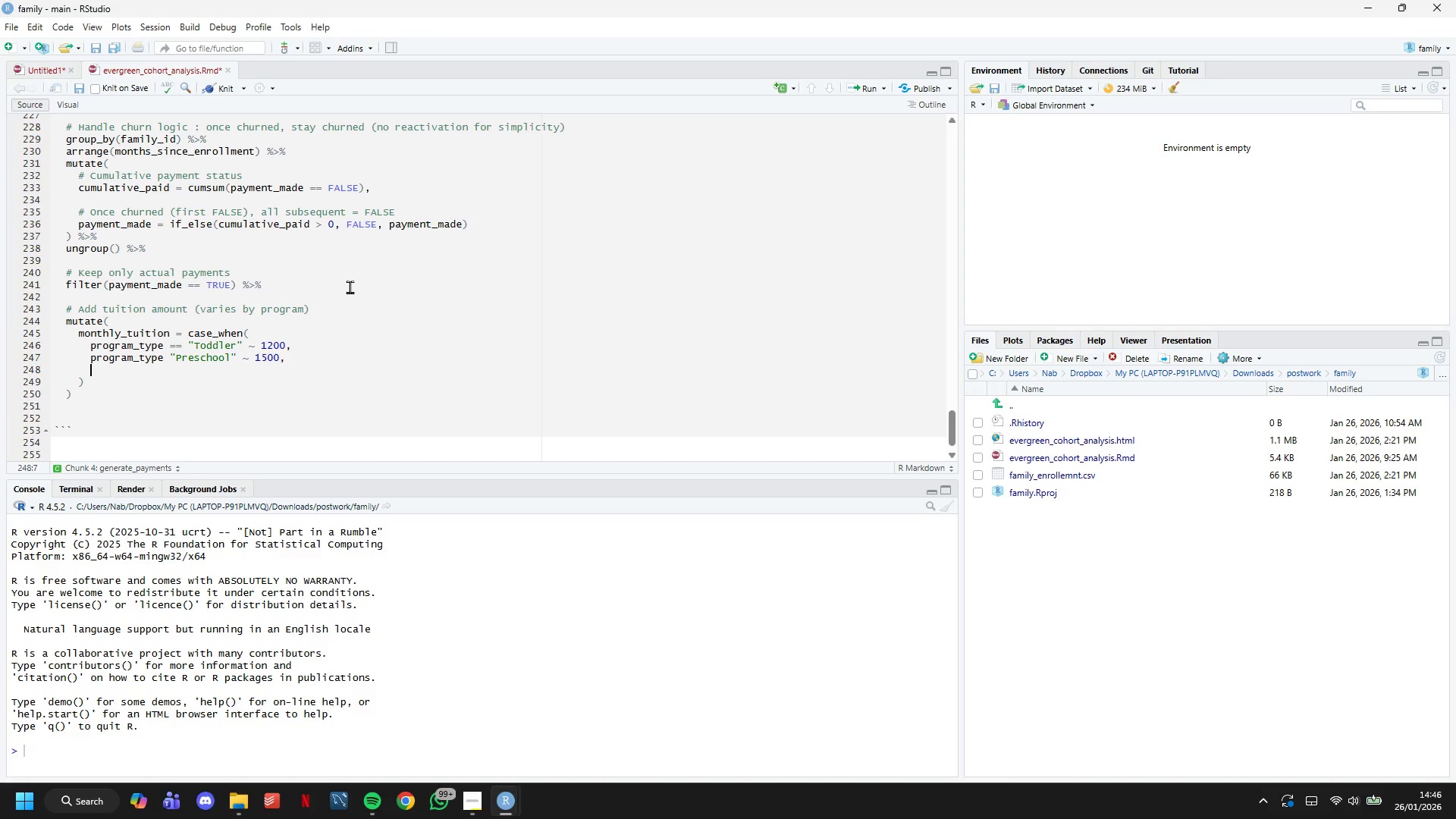 
 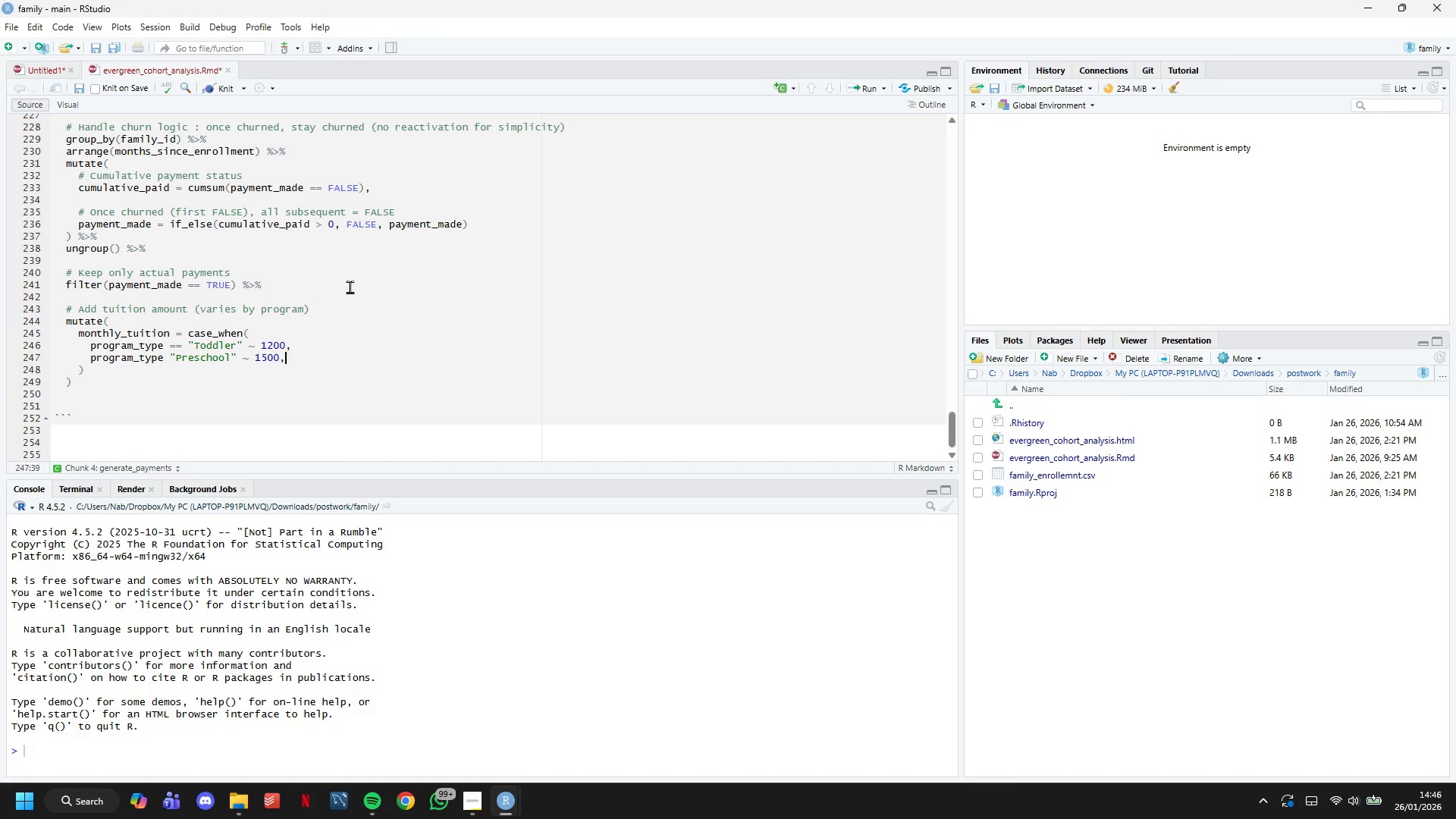 
key(Enter)
 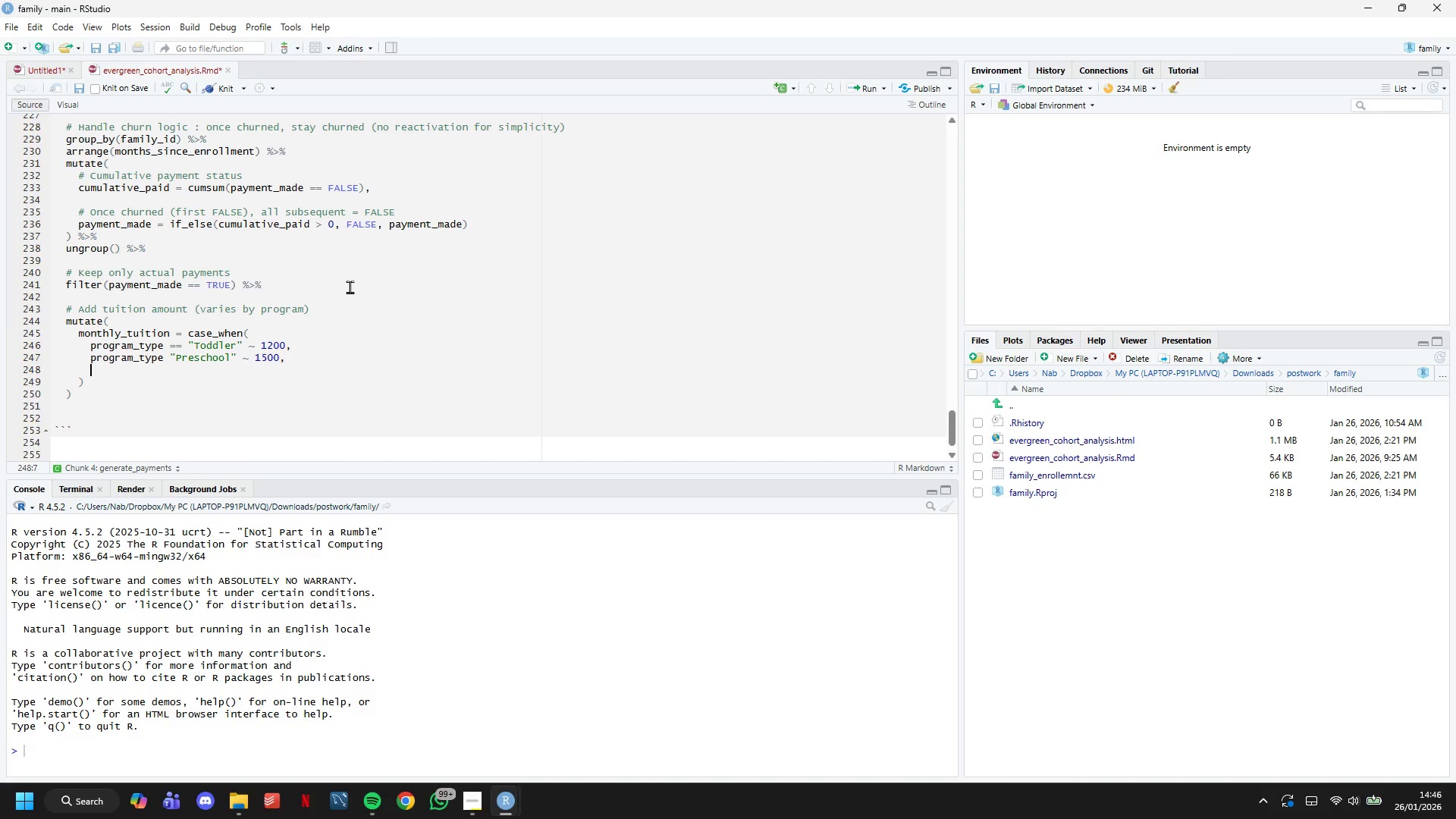 
type(program_type == "After-School)
 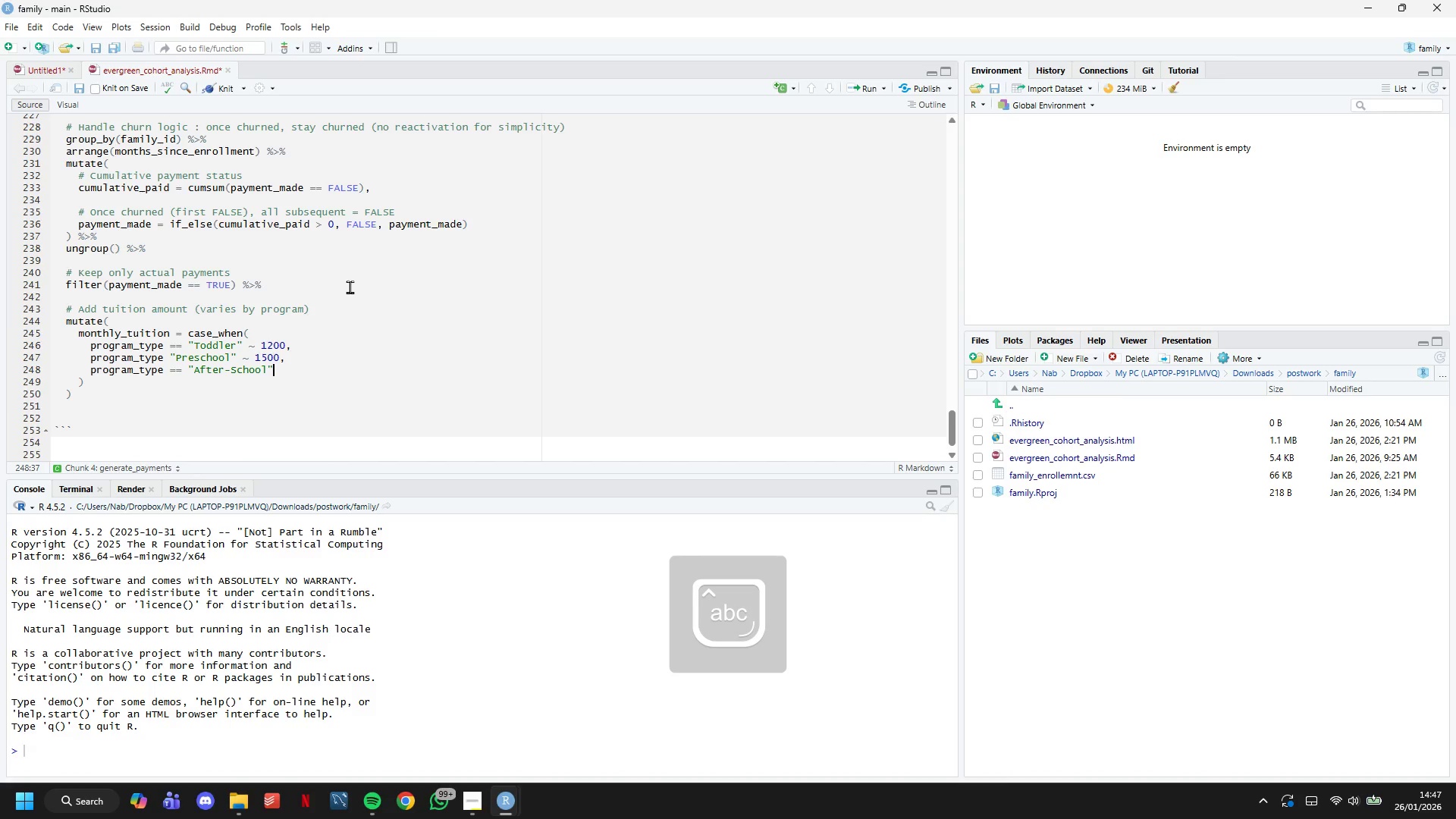 
 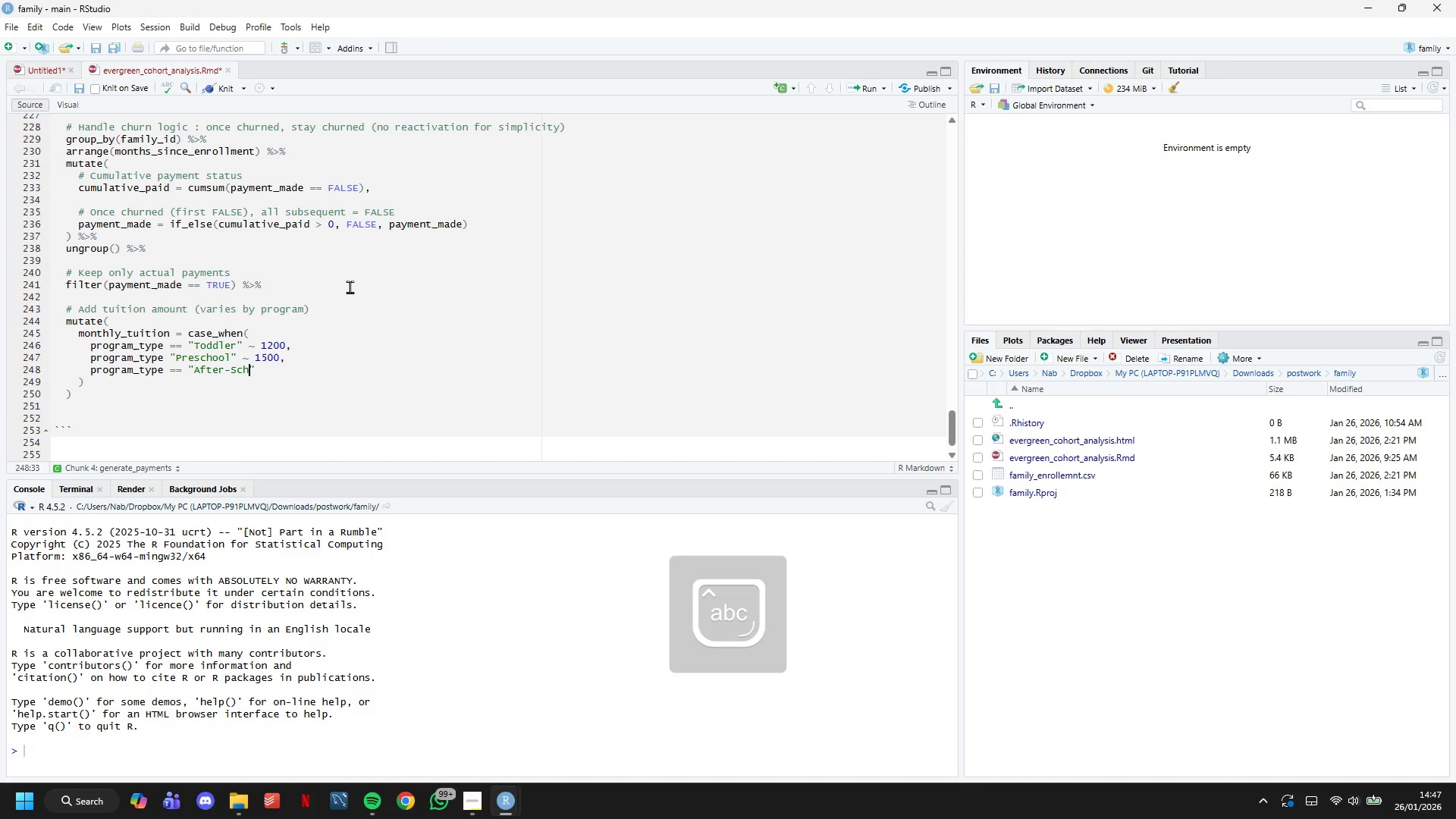 
key(ArrowRight)
 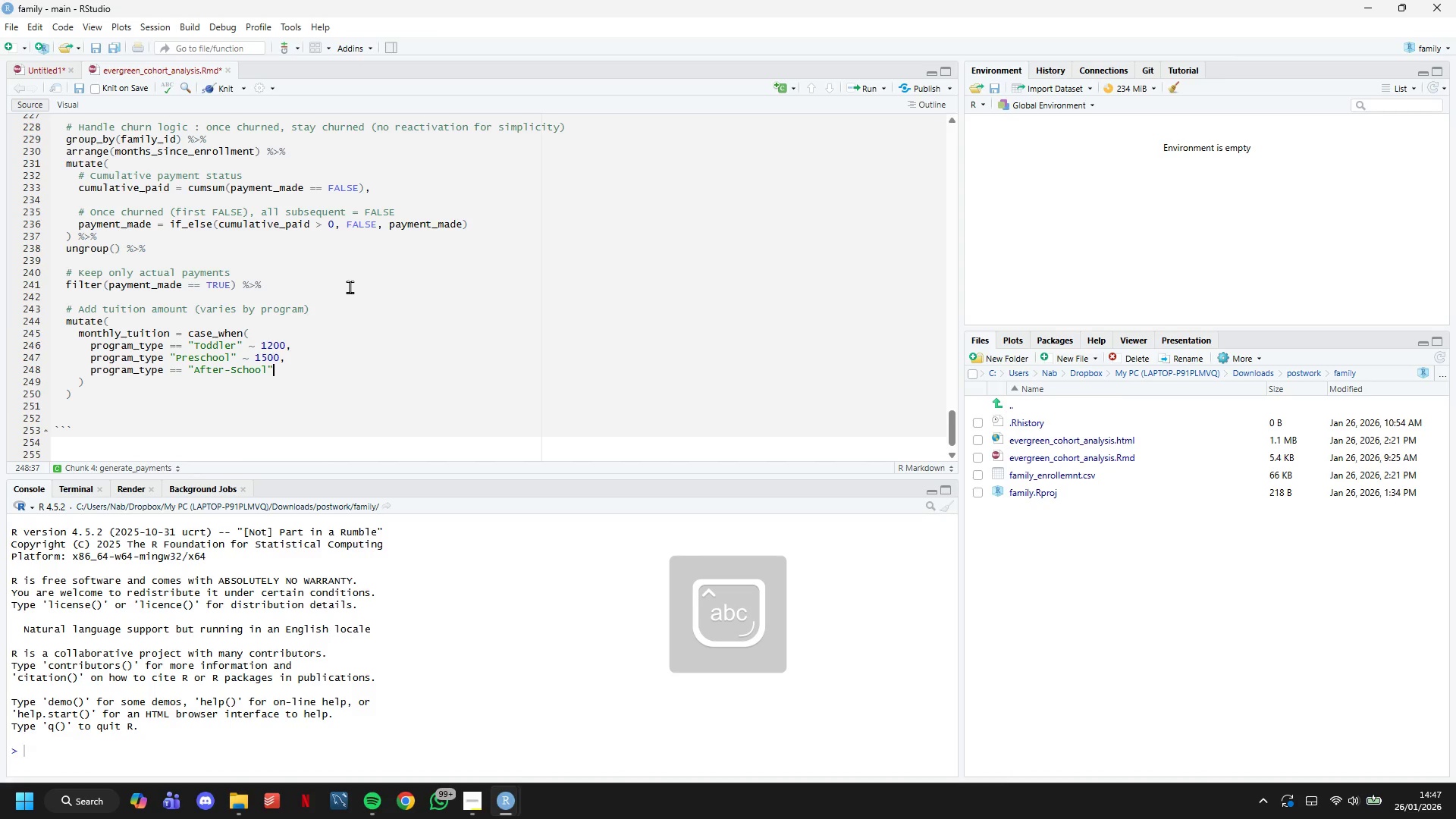 
type( ~ 800)
 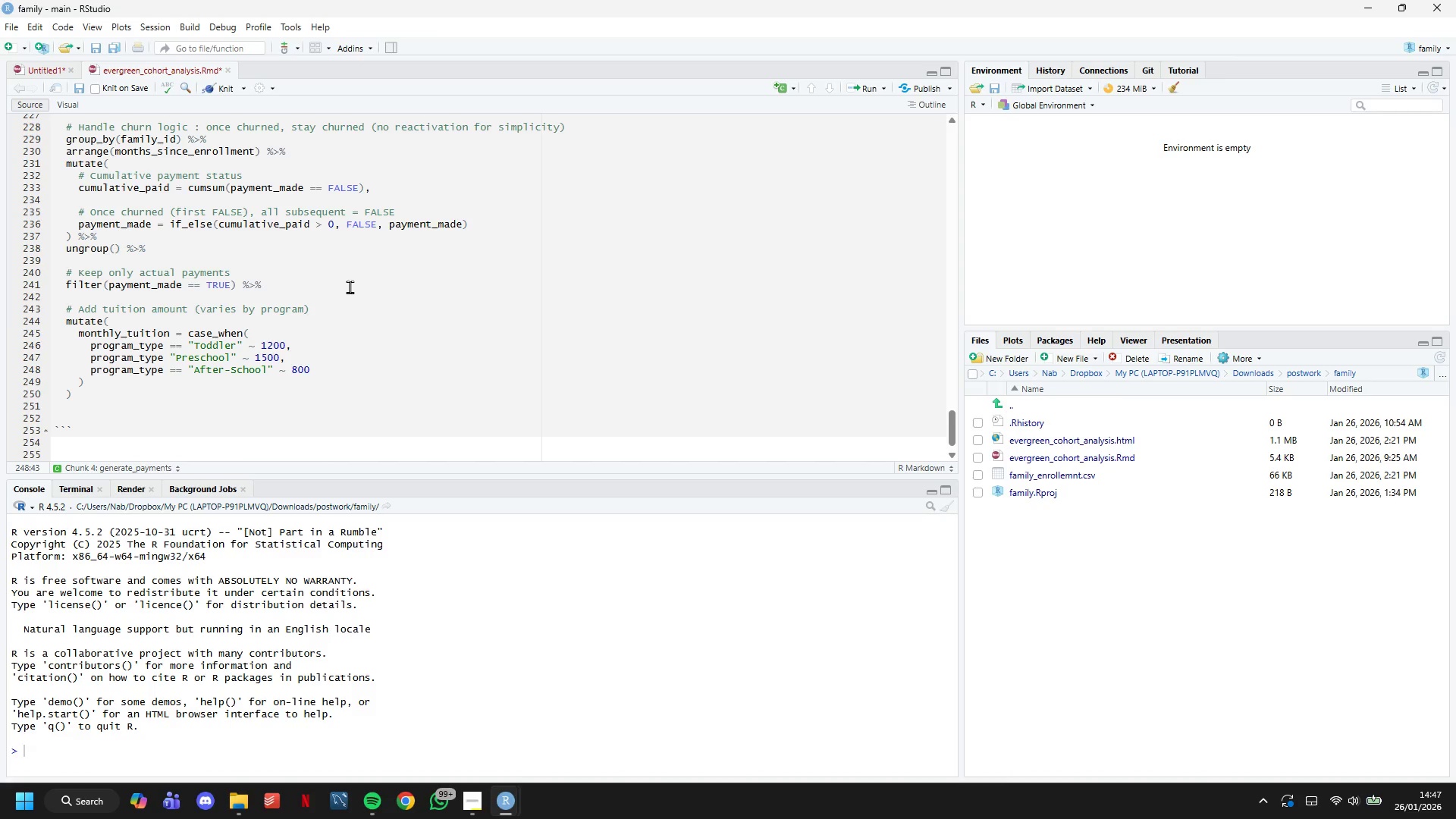 
key(ArrowDown)
 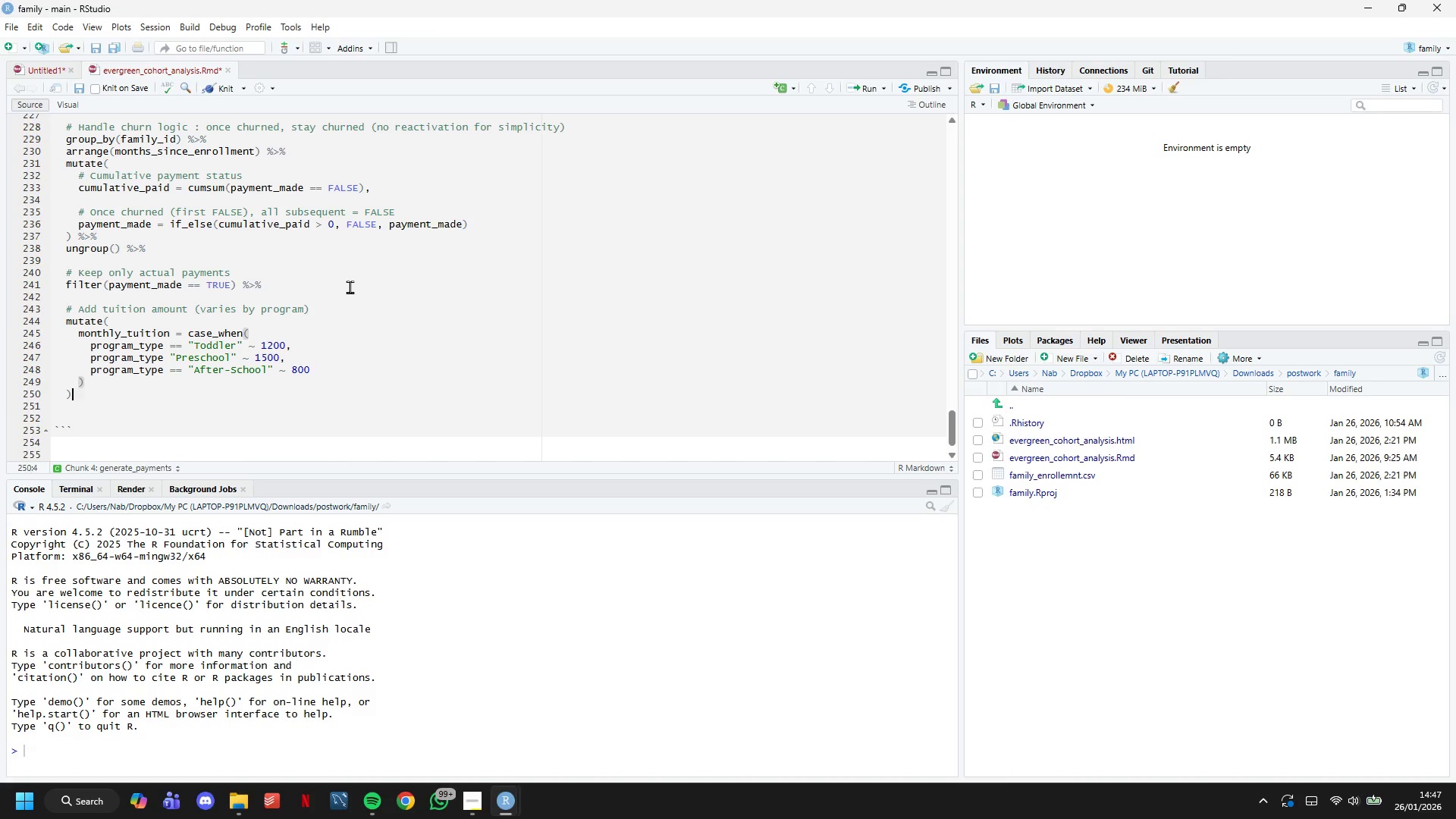 
key(ArrowDown)
 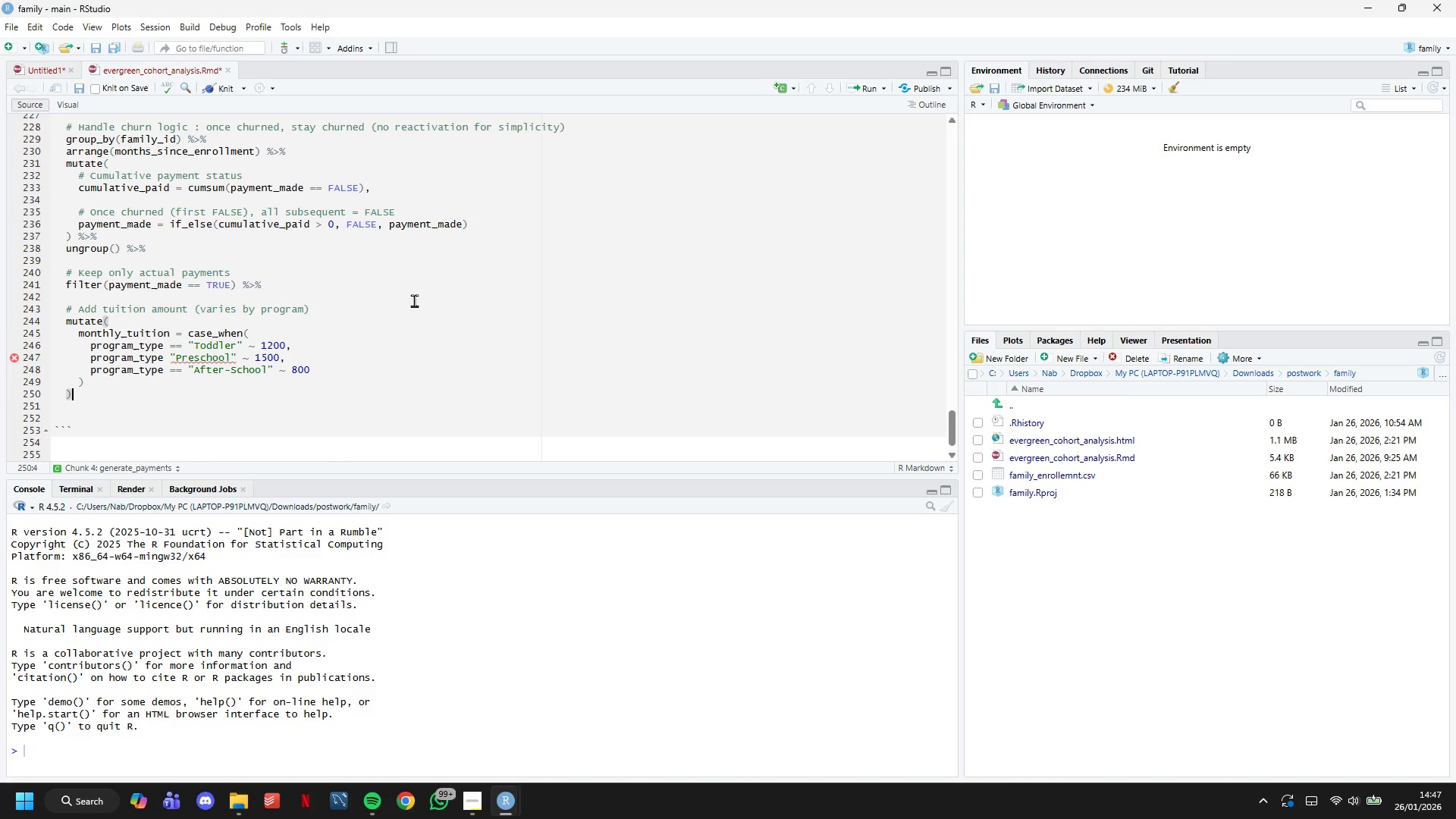 
scroll: coordinate [414, 300], scroll_direction: down, amount: 2.0
 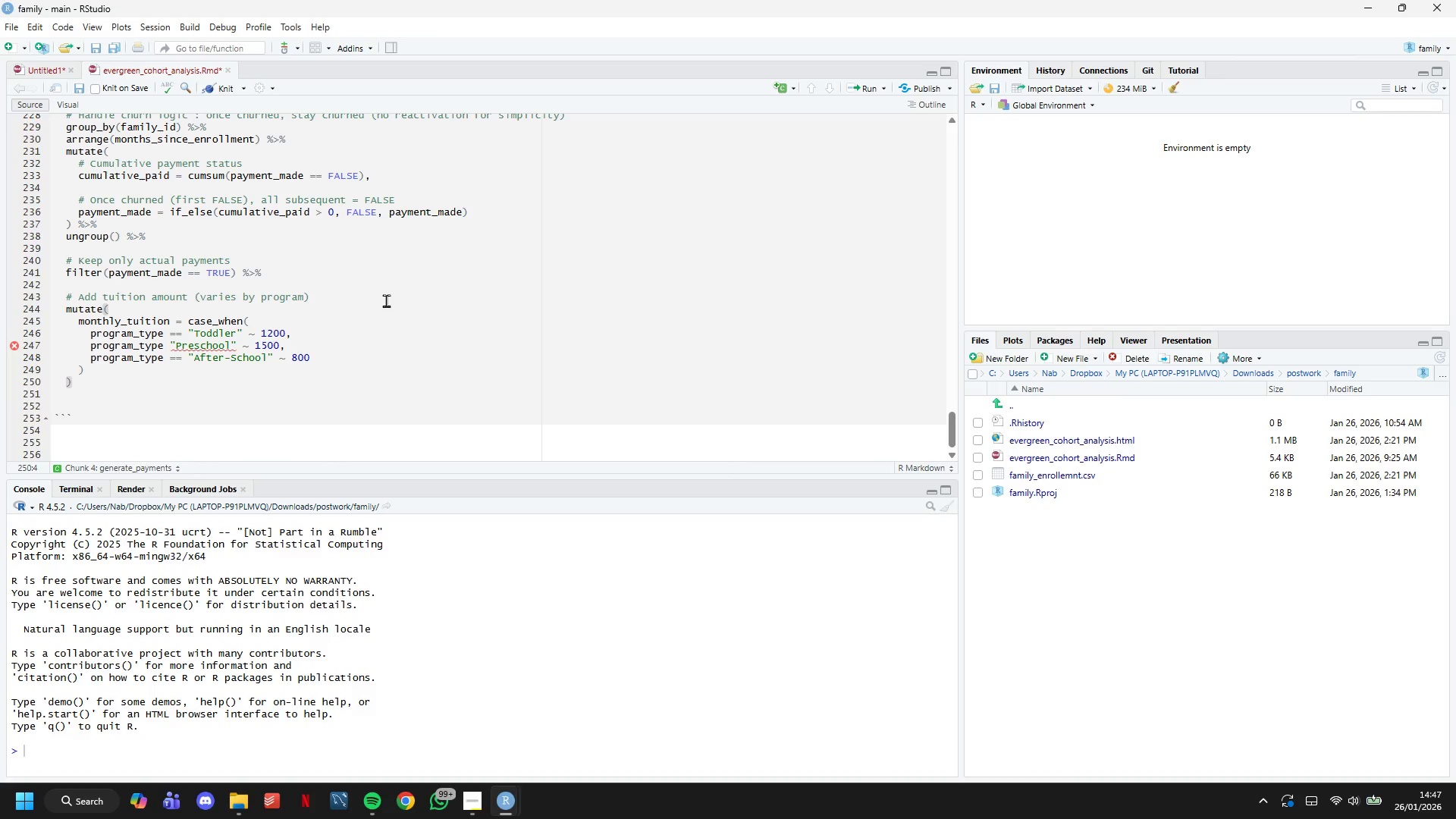 
key(Space)
 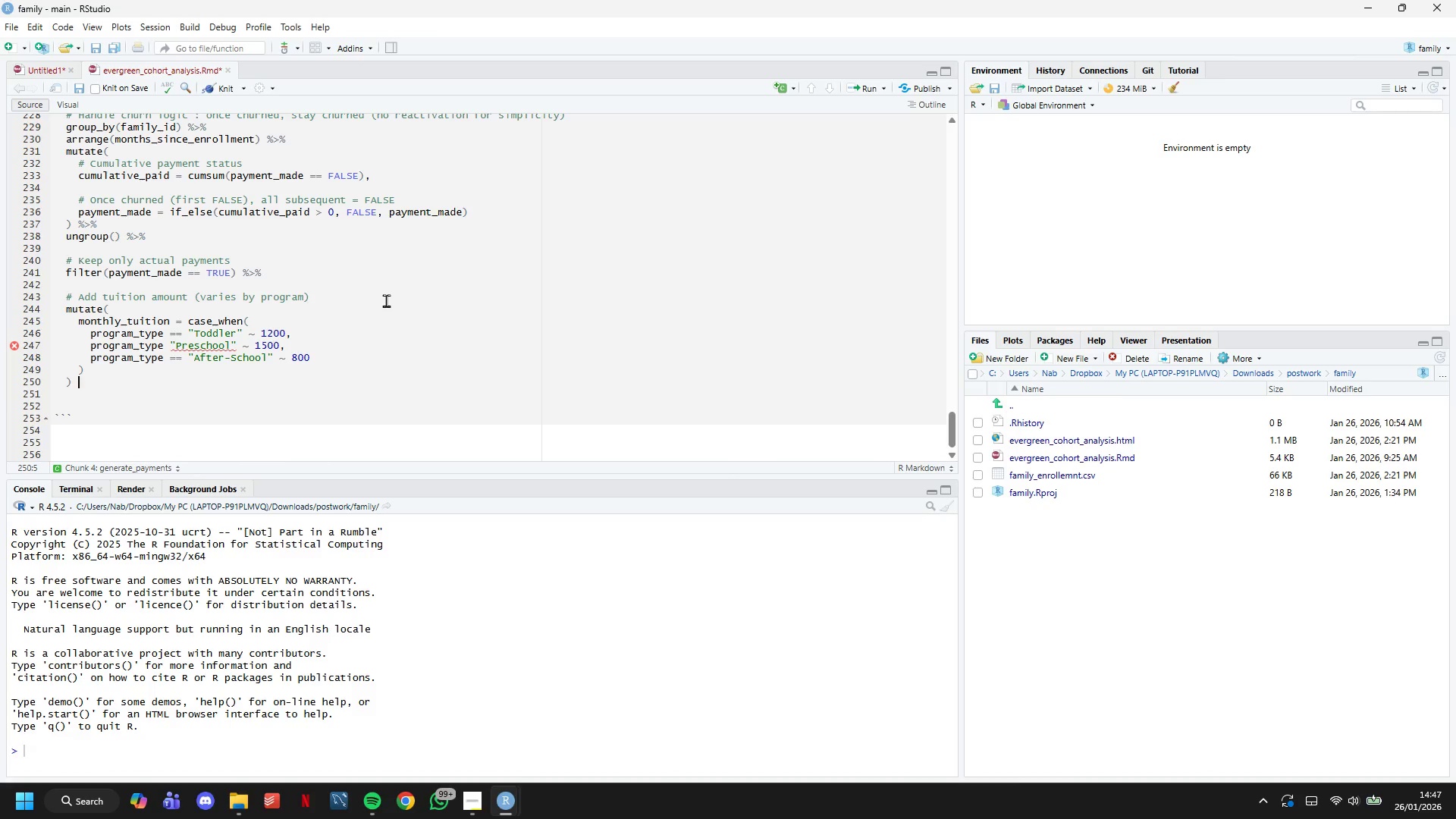 
key(Shift+5)
 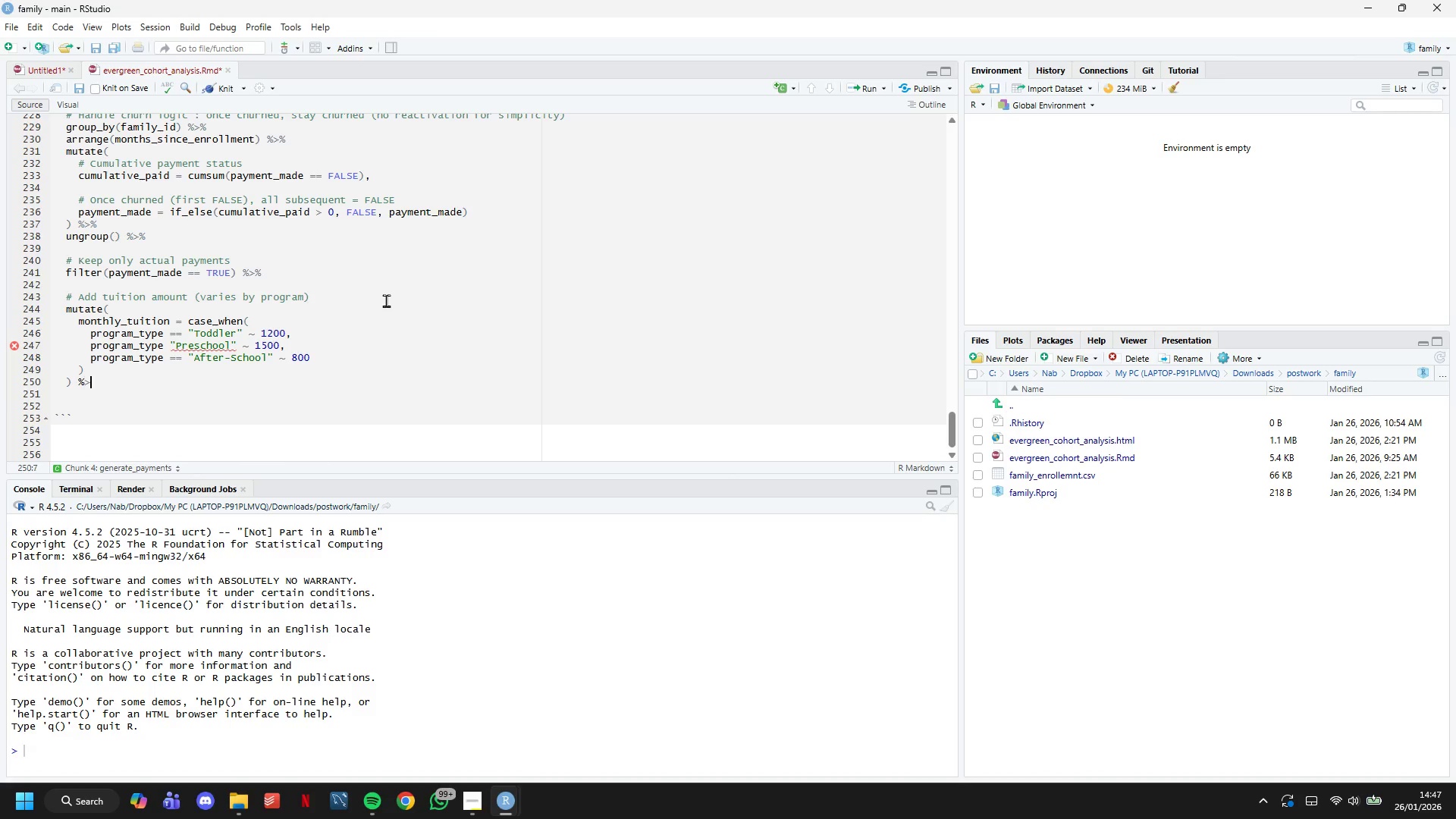 
key(Shift+Period)
 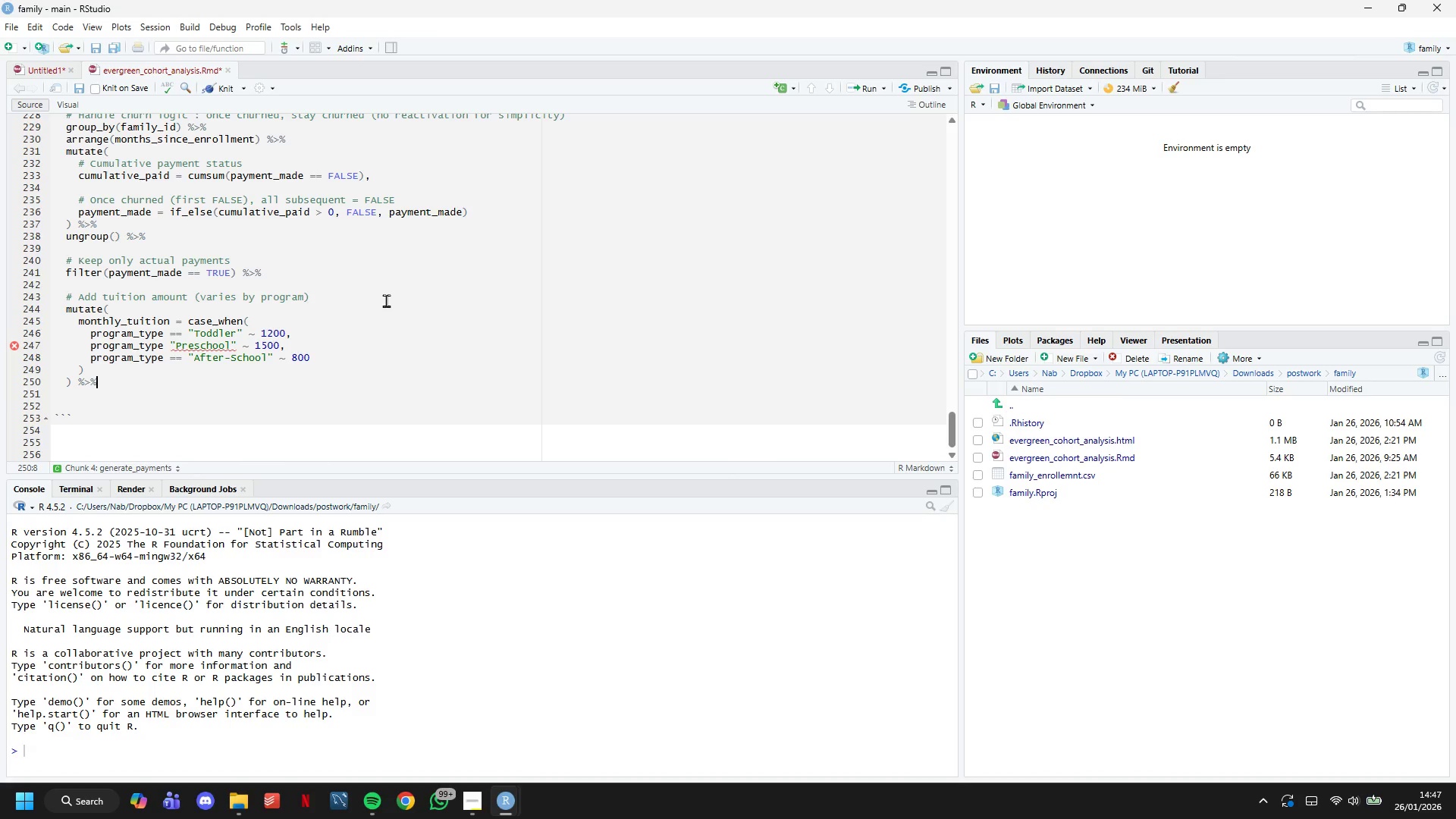 
key(Shift+5)
 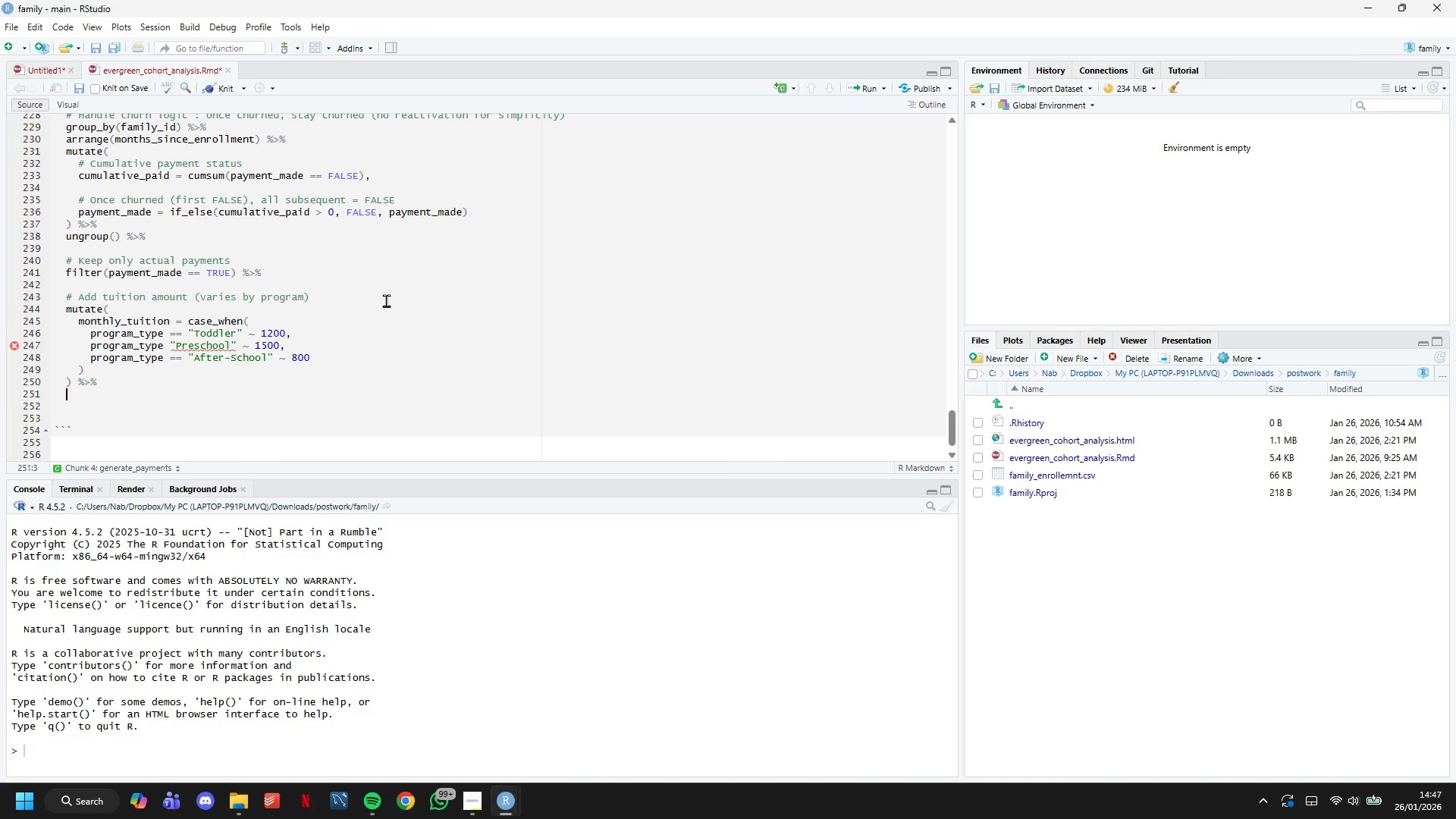 
key(Enter)
 